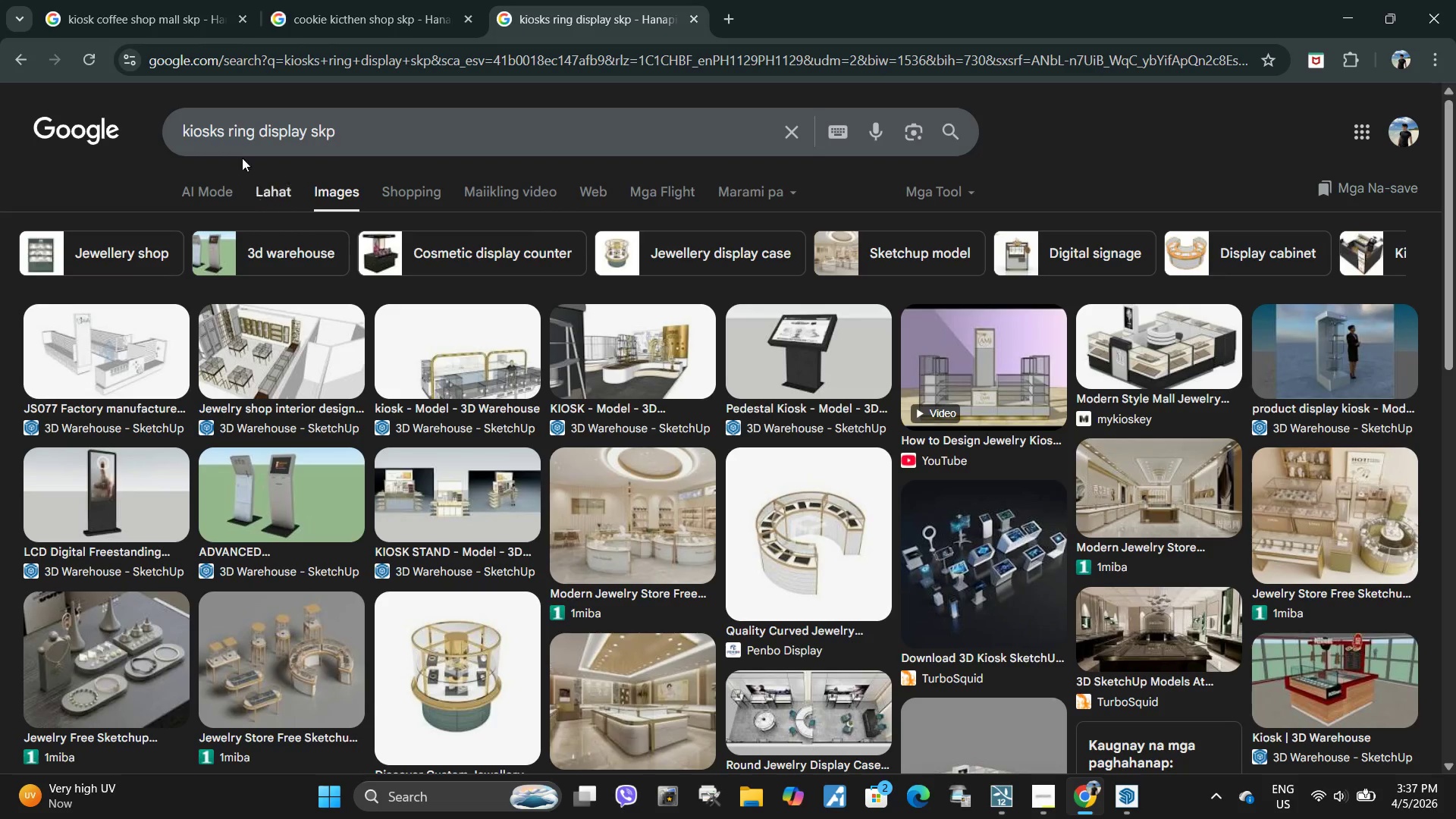 
left_click_drag(start_coordinate=[261, 133], to_coordinate=[235, 133])
 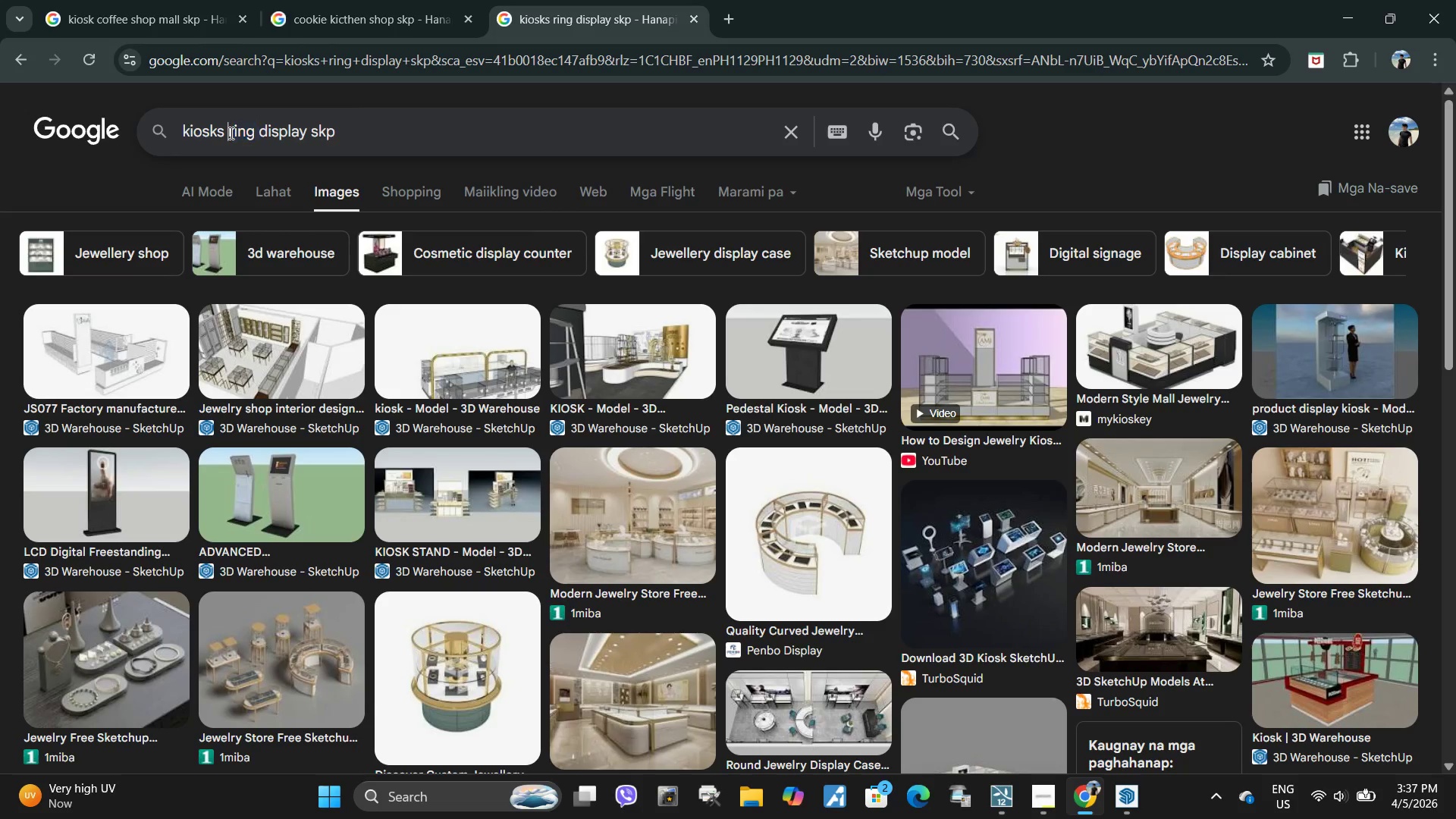 
left_click([230, 133])
 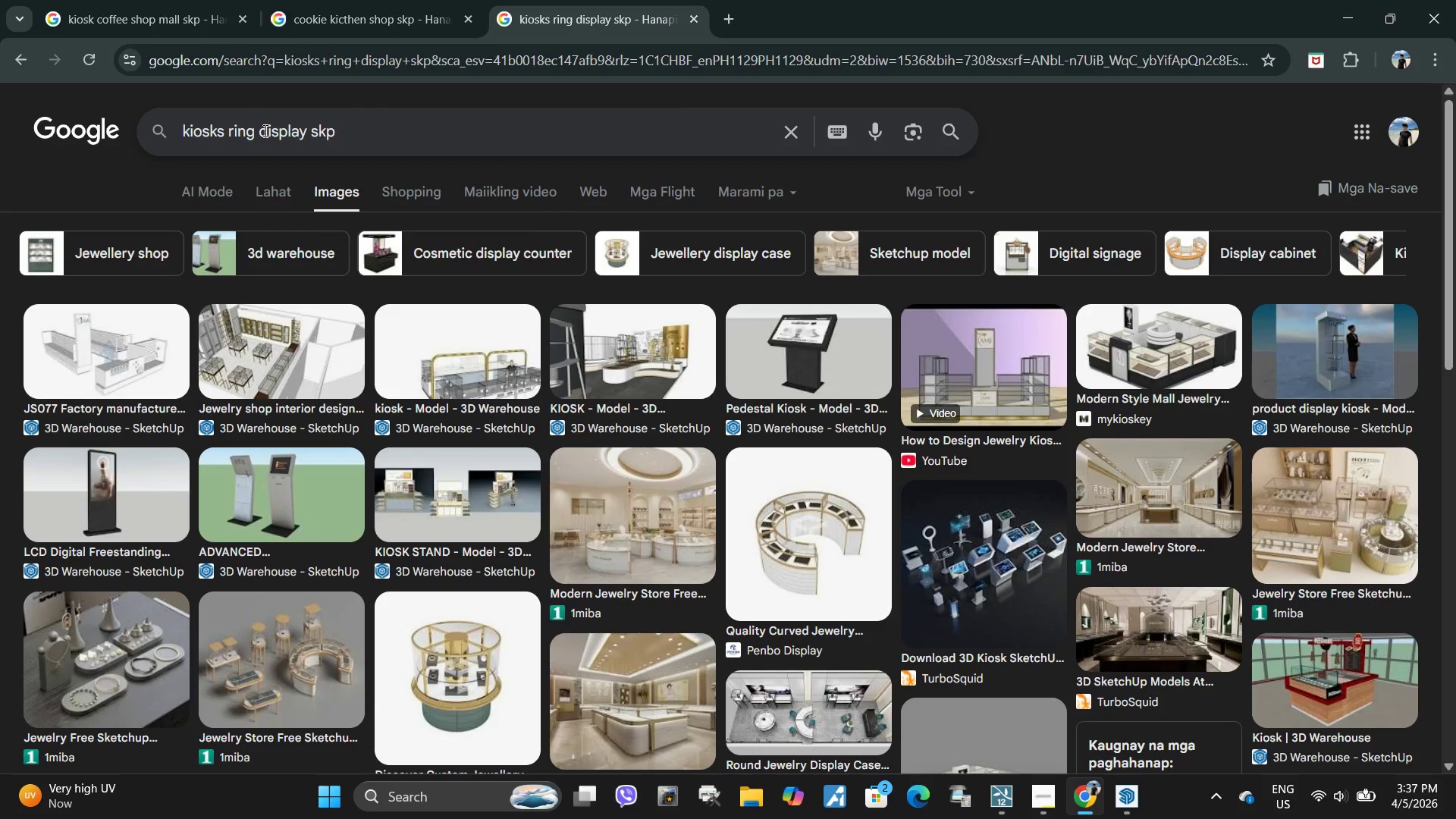 
left_click_drag(start_coordinate=[264, 130], to_coordinate=[251, 130])
 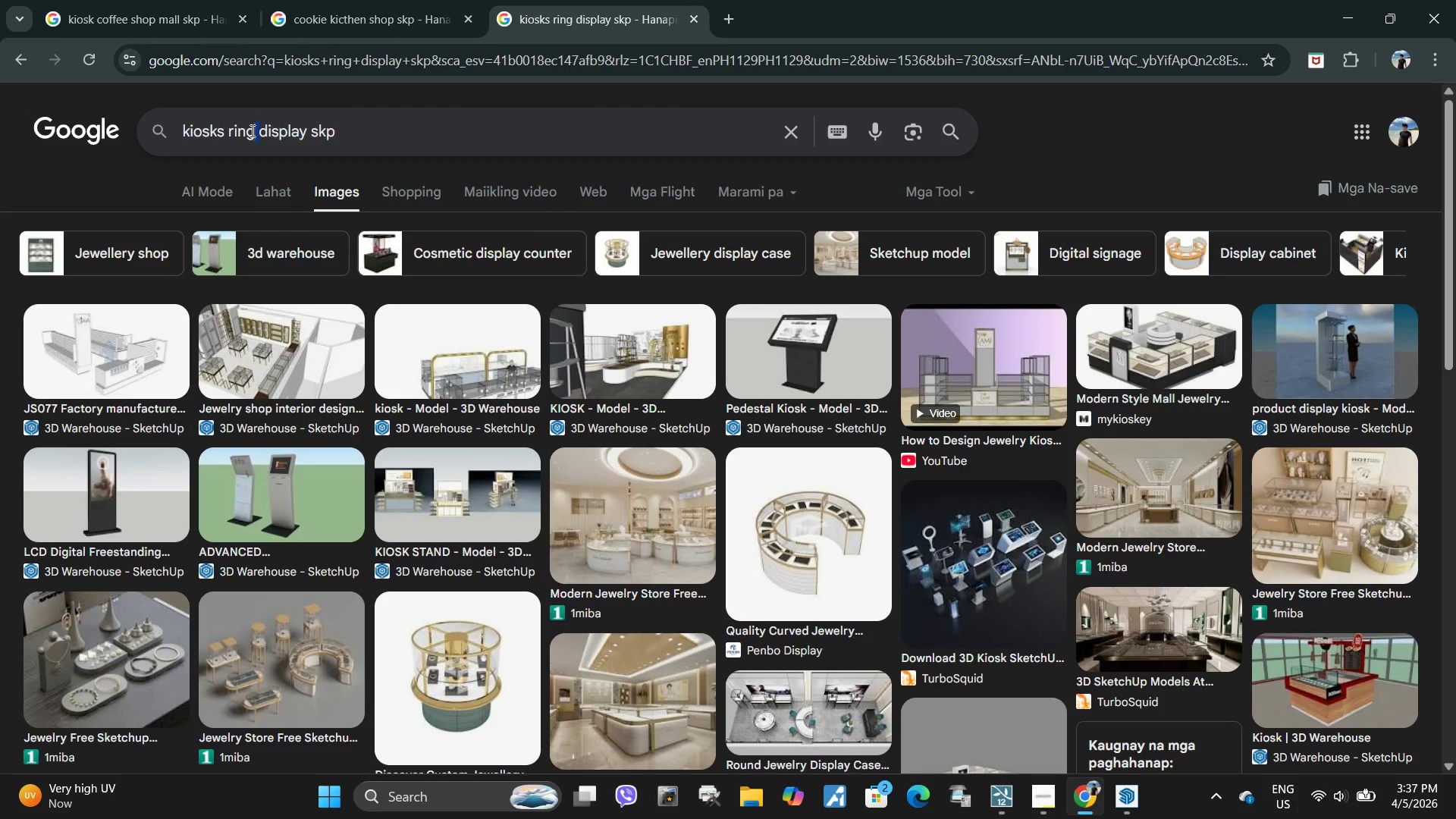 
double_click([251, 130])
 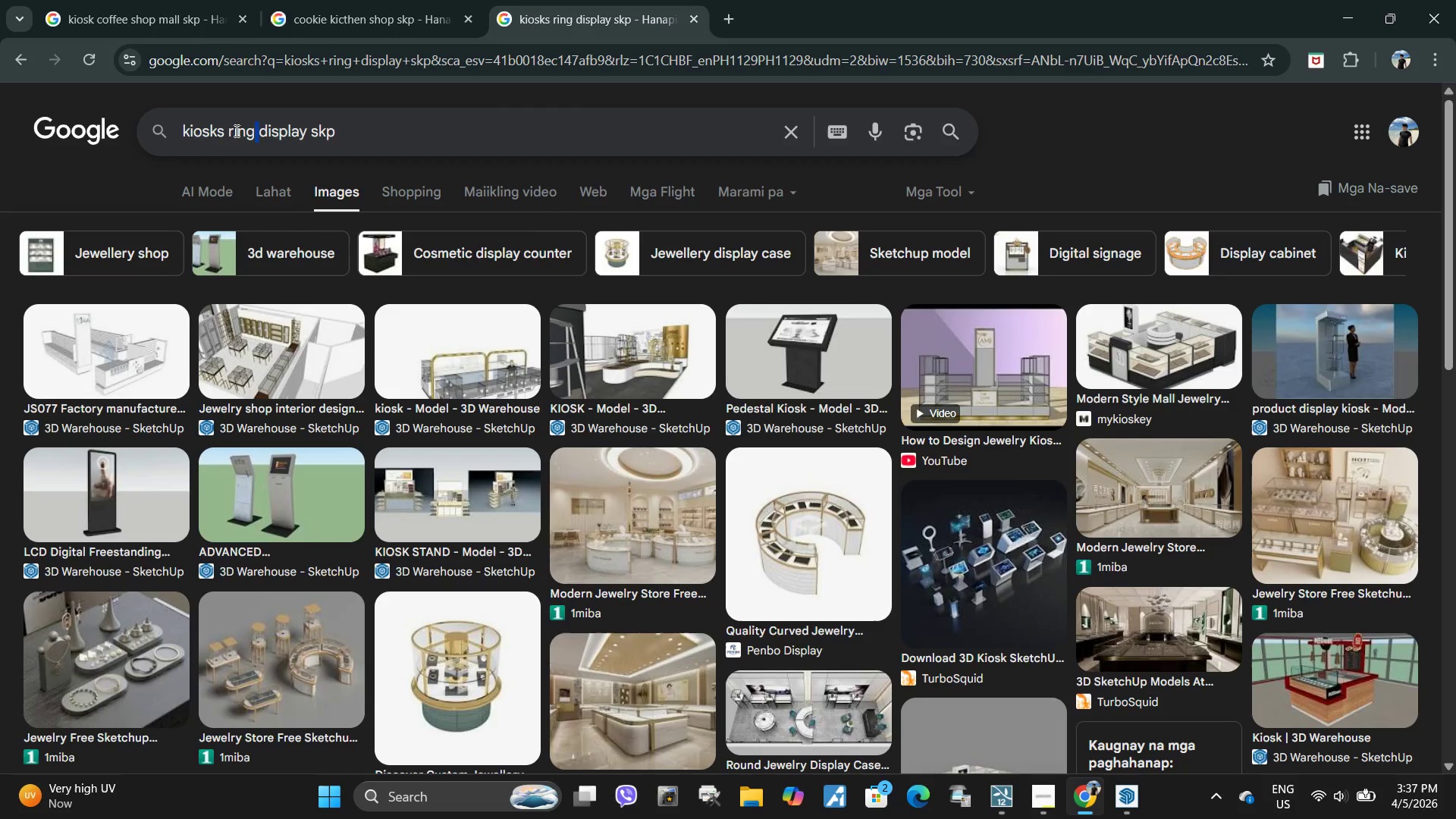 
left_click_drag(start_coordinate=[253, 130], to_coordinate=[232, 130])
 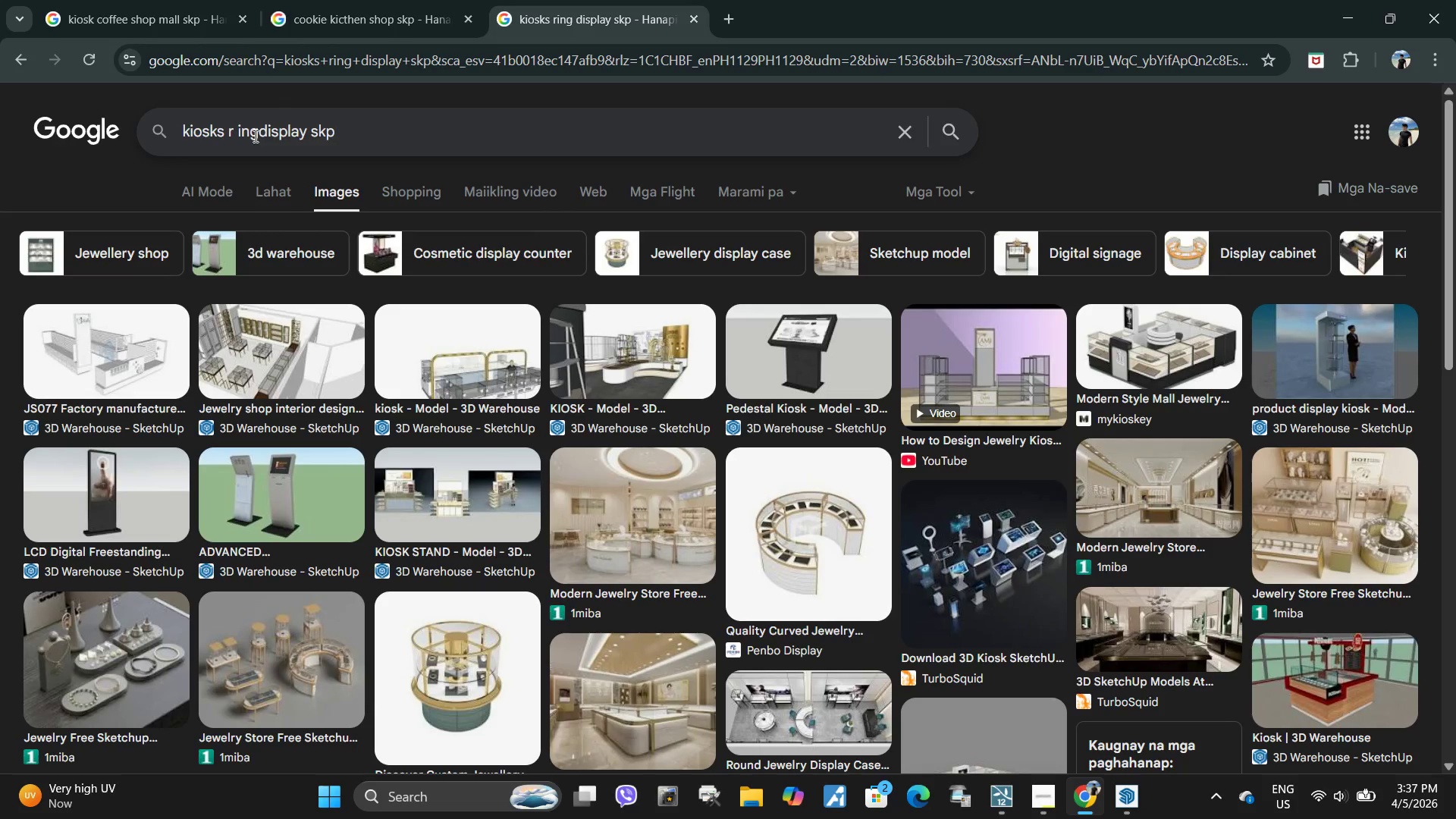 
key(Backspace)
key(Backspace)
key(Backspace)
key(Backspace)
key(Backspace)
type(box )
 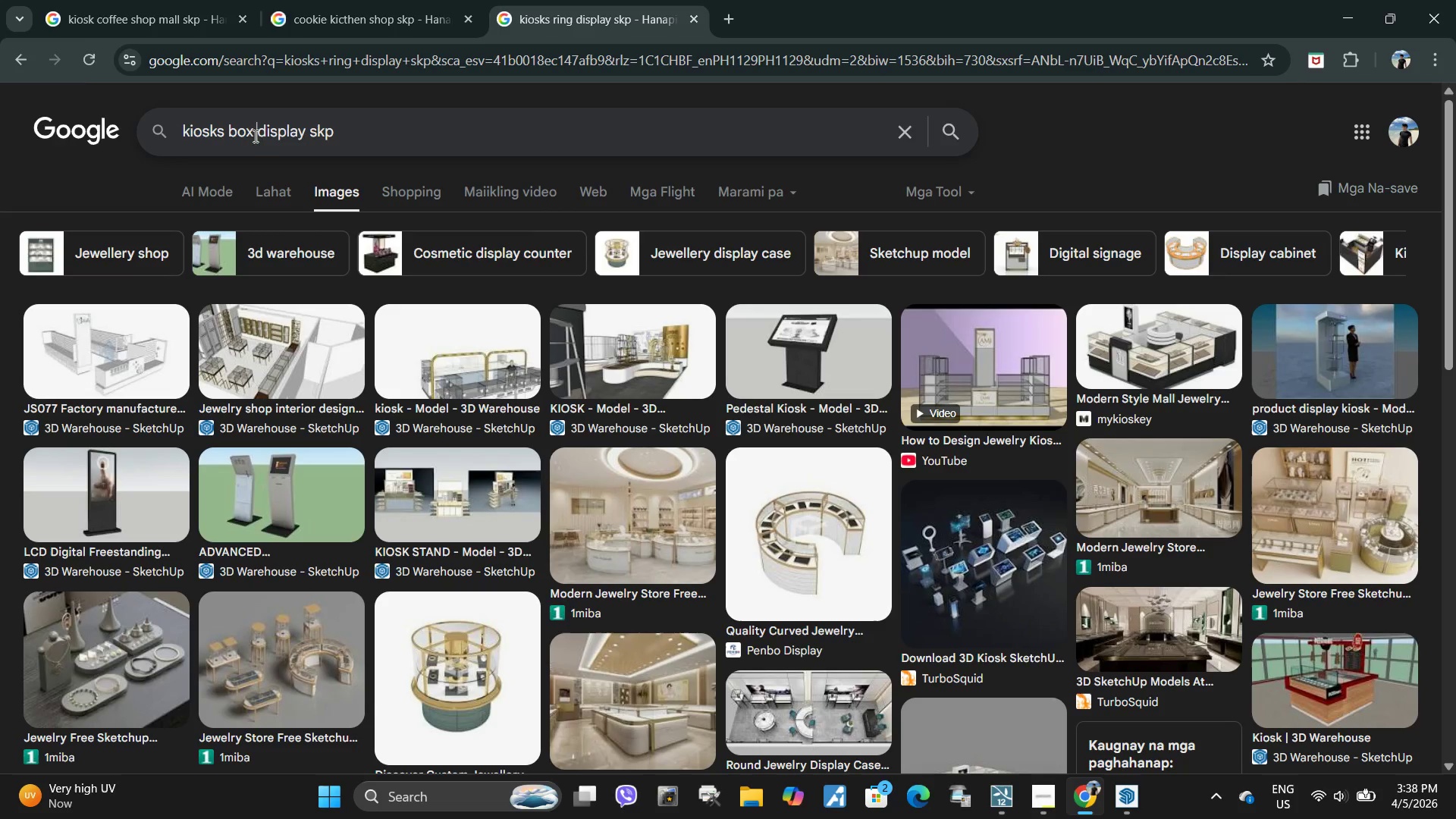 
key(Enter)
 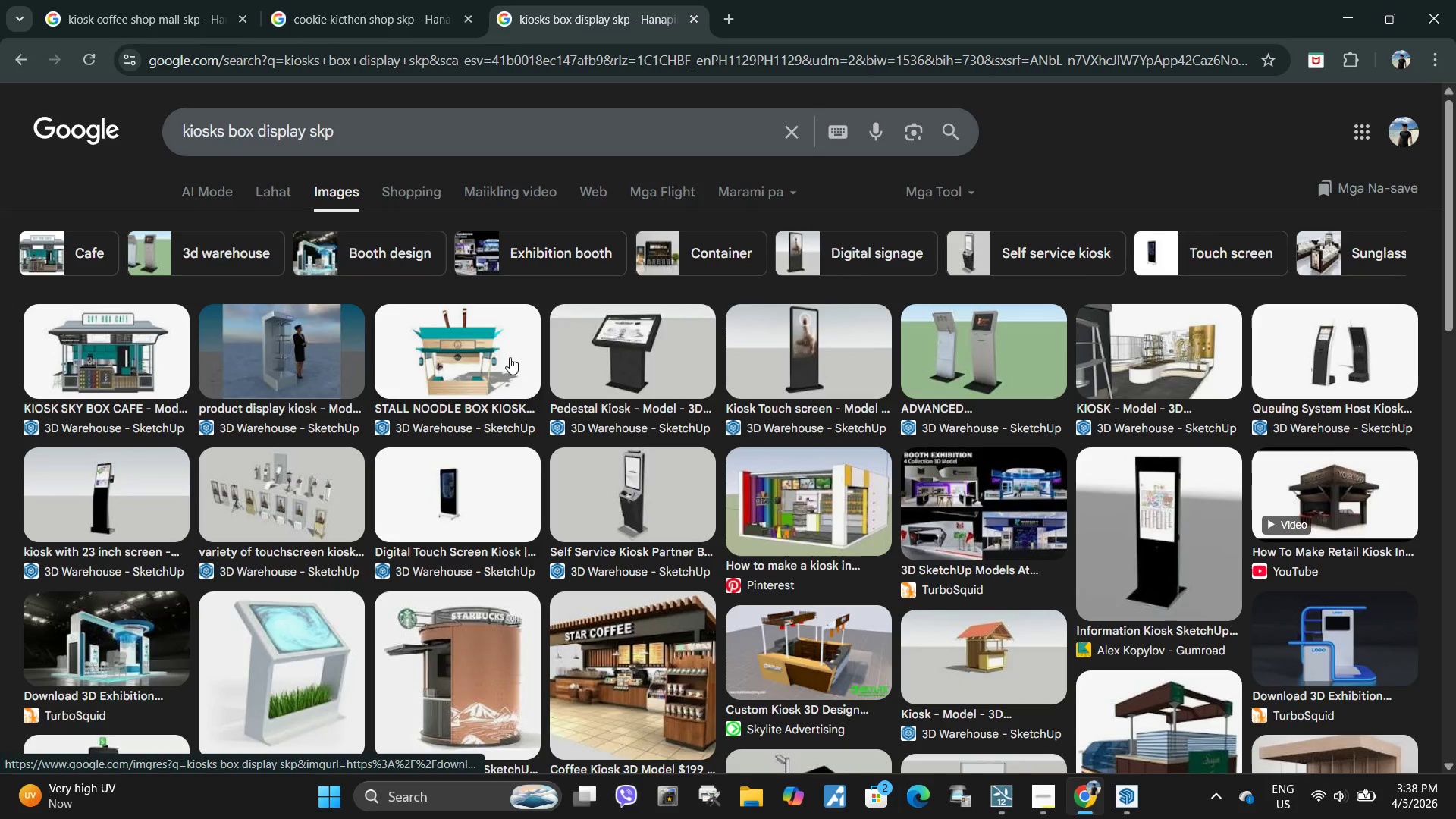 
wait(8.91)
 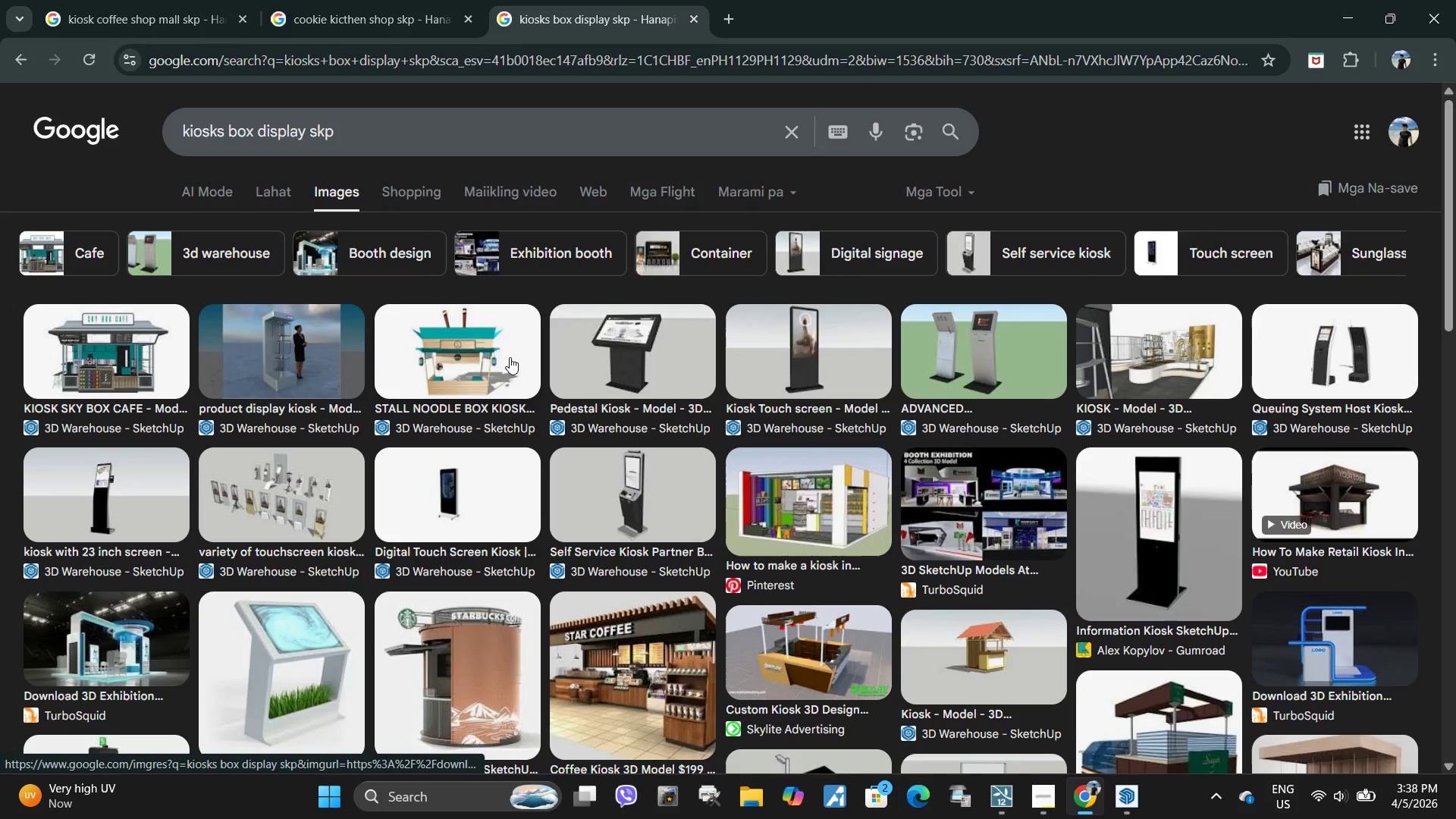 
double_click([1127, 795])
 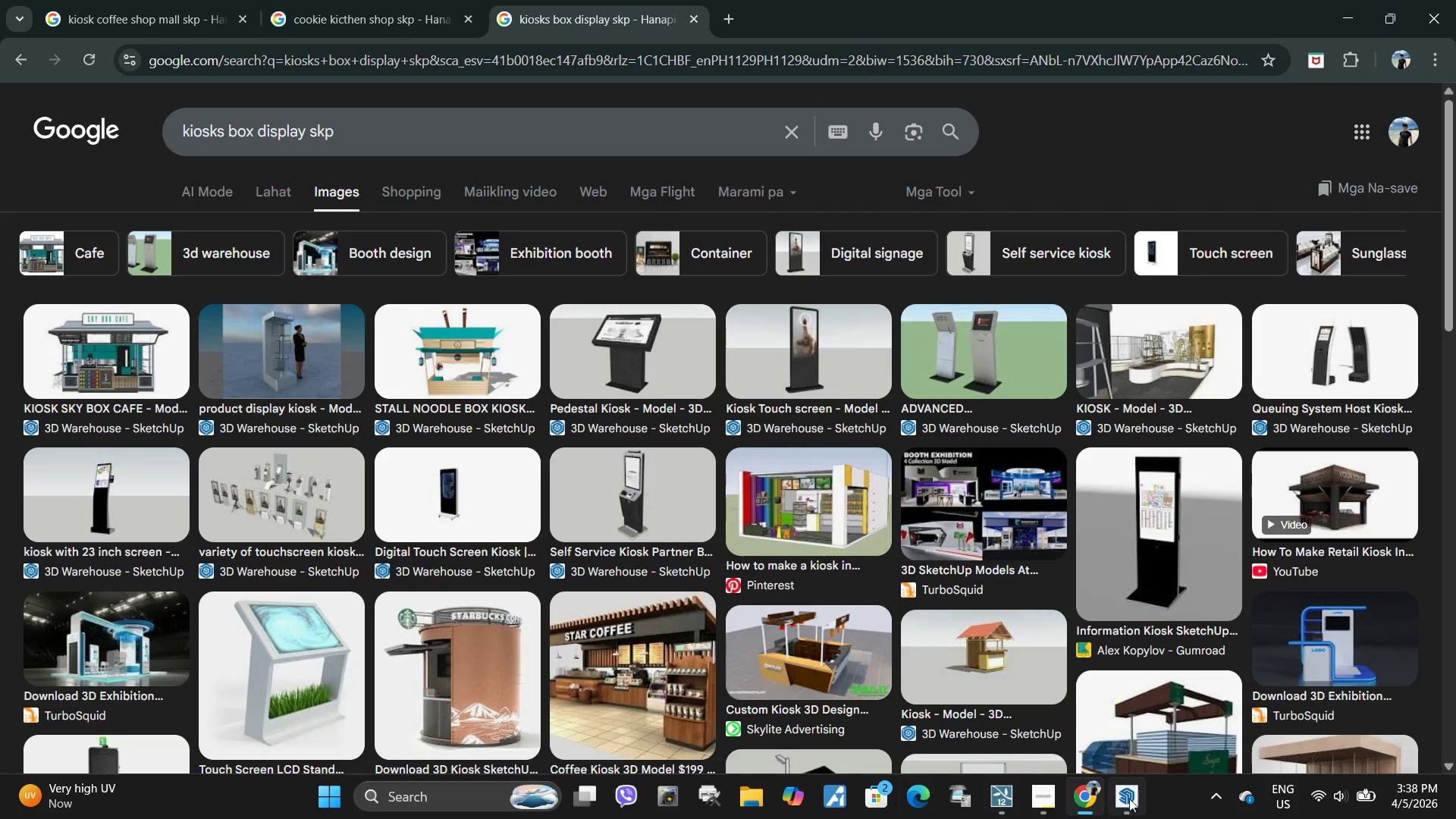 
left_click([1134, 803])
 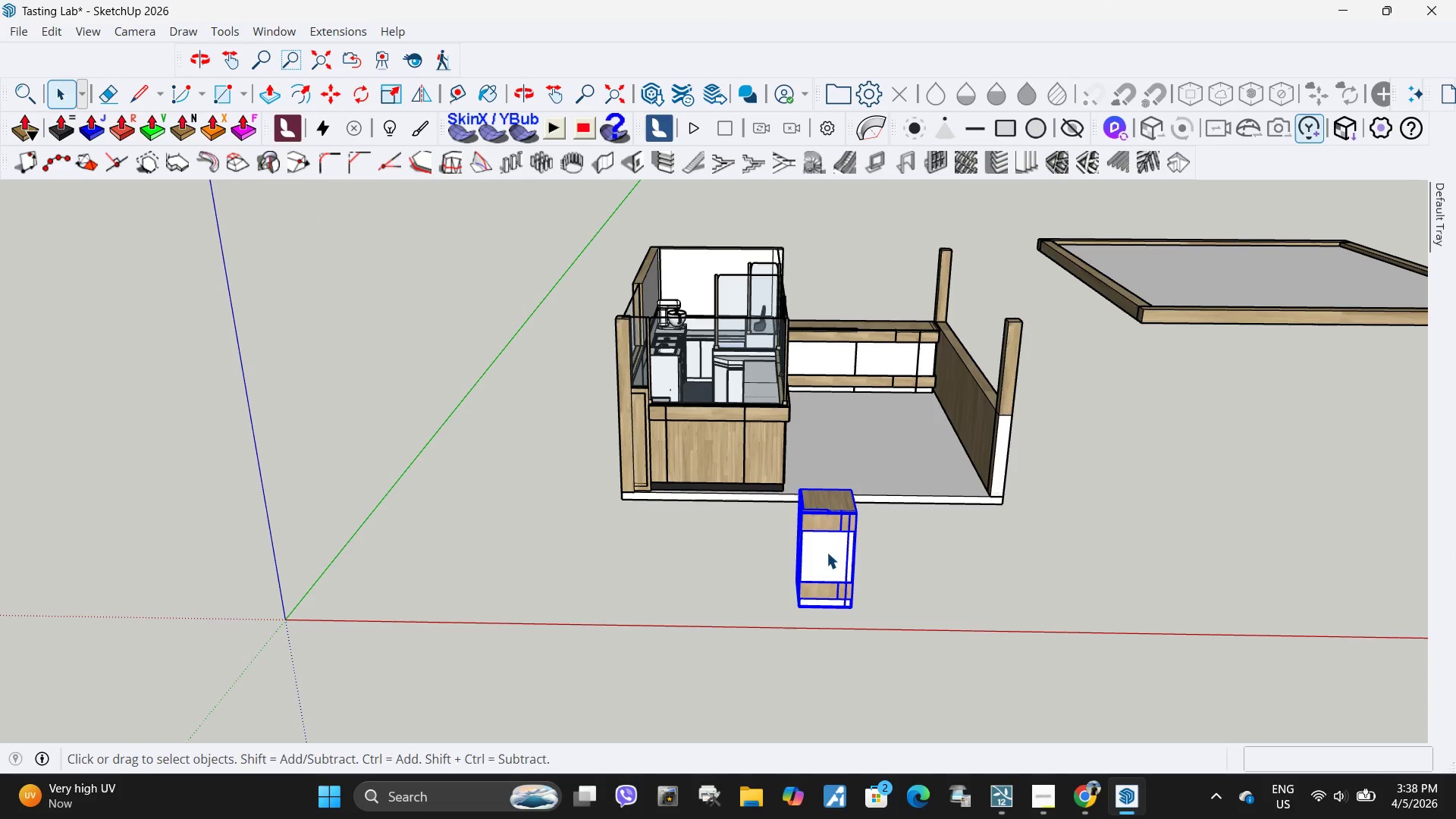 
double_click([830, 541])
 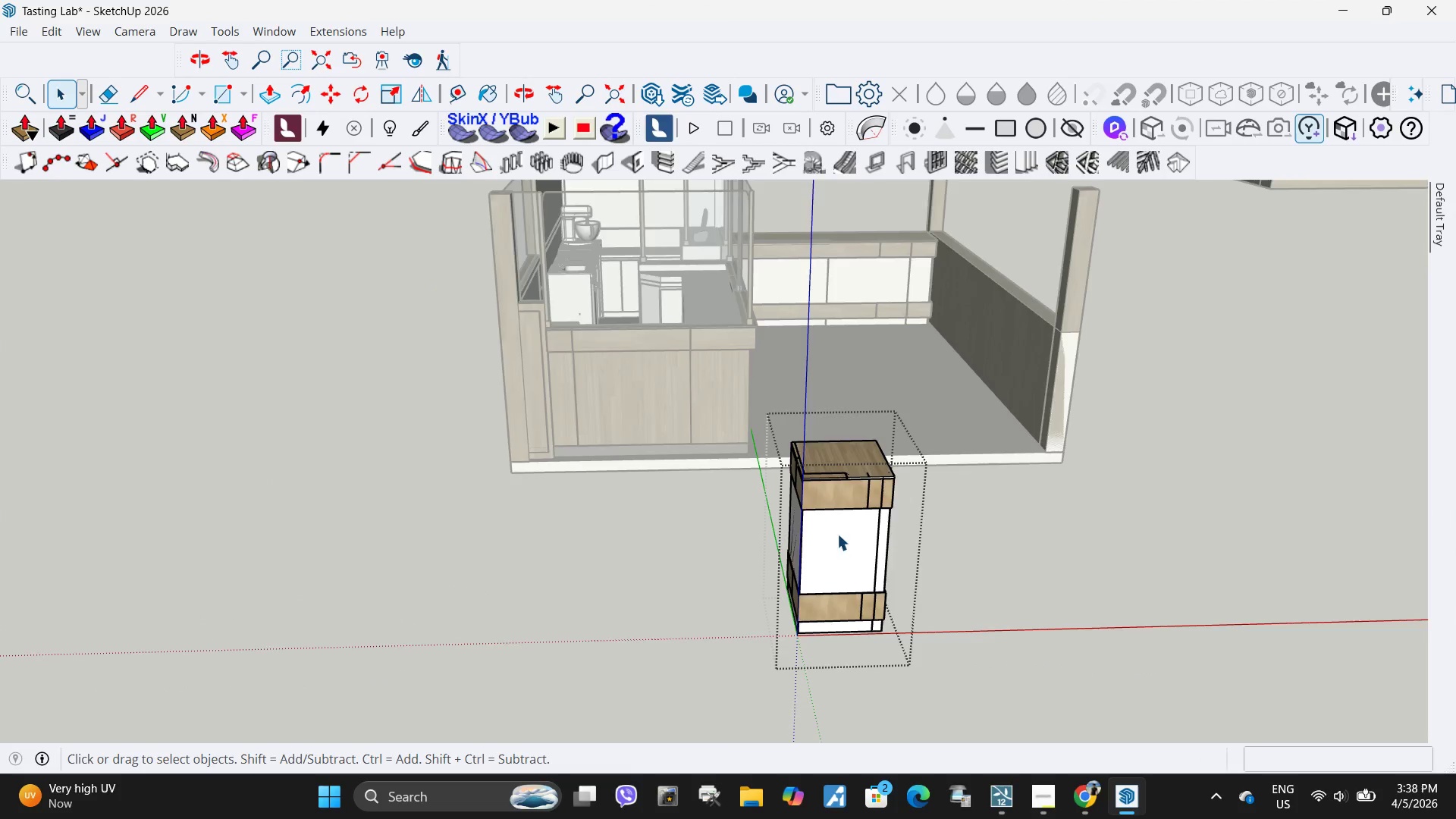 
scroll: coordinate [883, 570], scroll_direction: up, amount: 5.0
 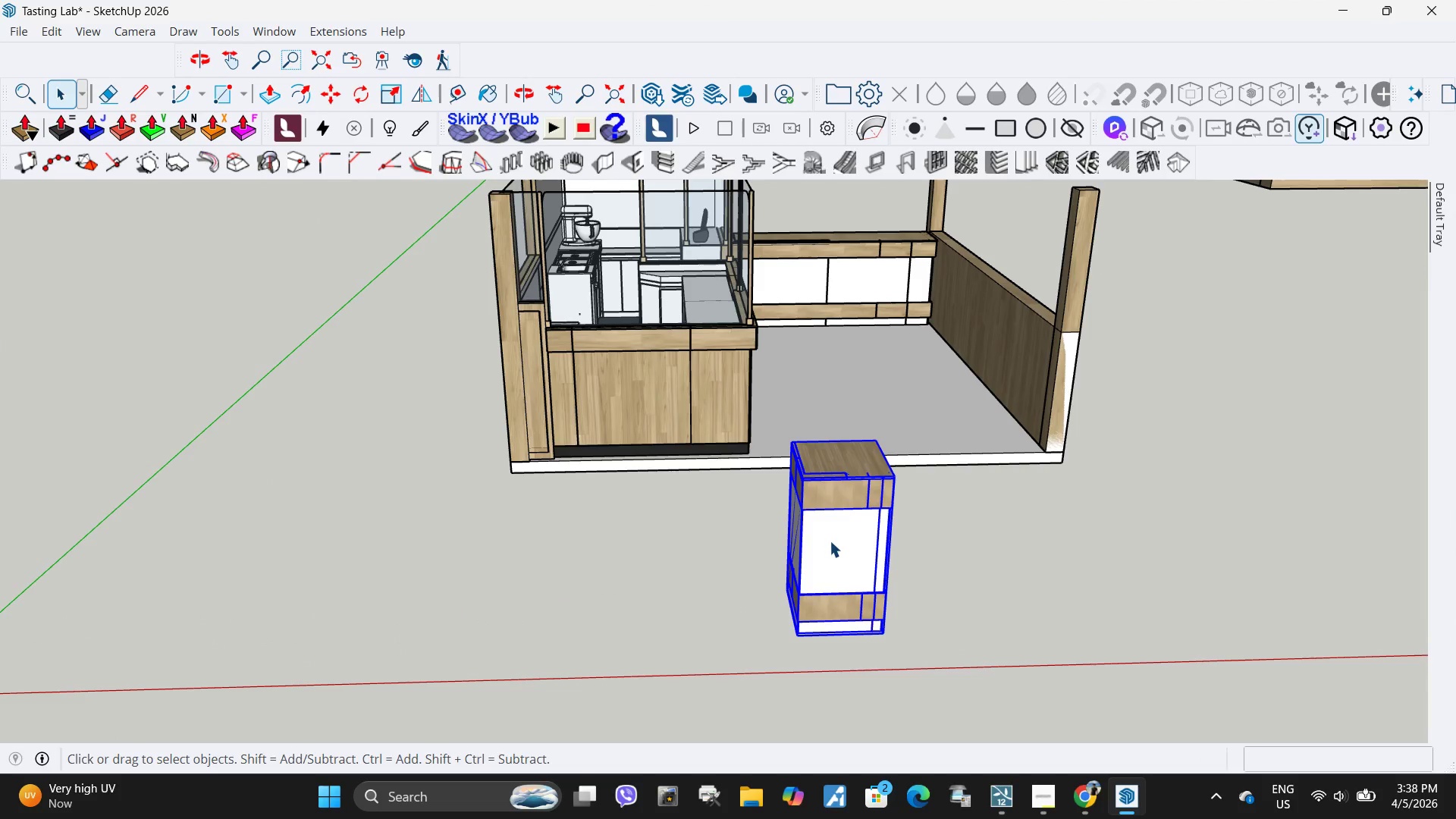 
left_click([838, 475])
 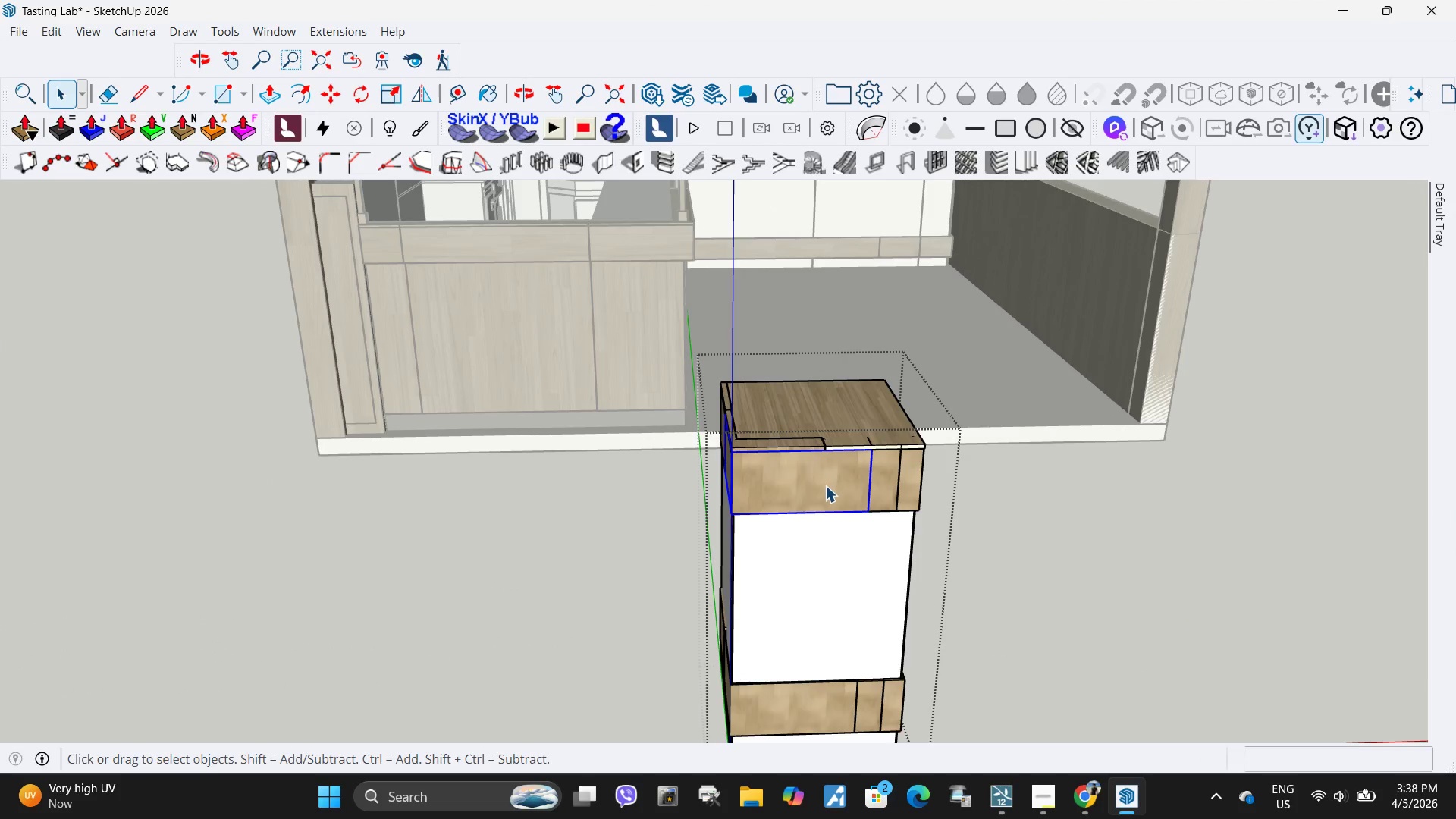 
scroll: coordinate [842, 475], scroll_direction: up, amount: 7.0
 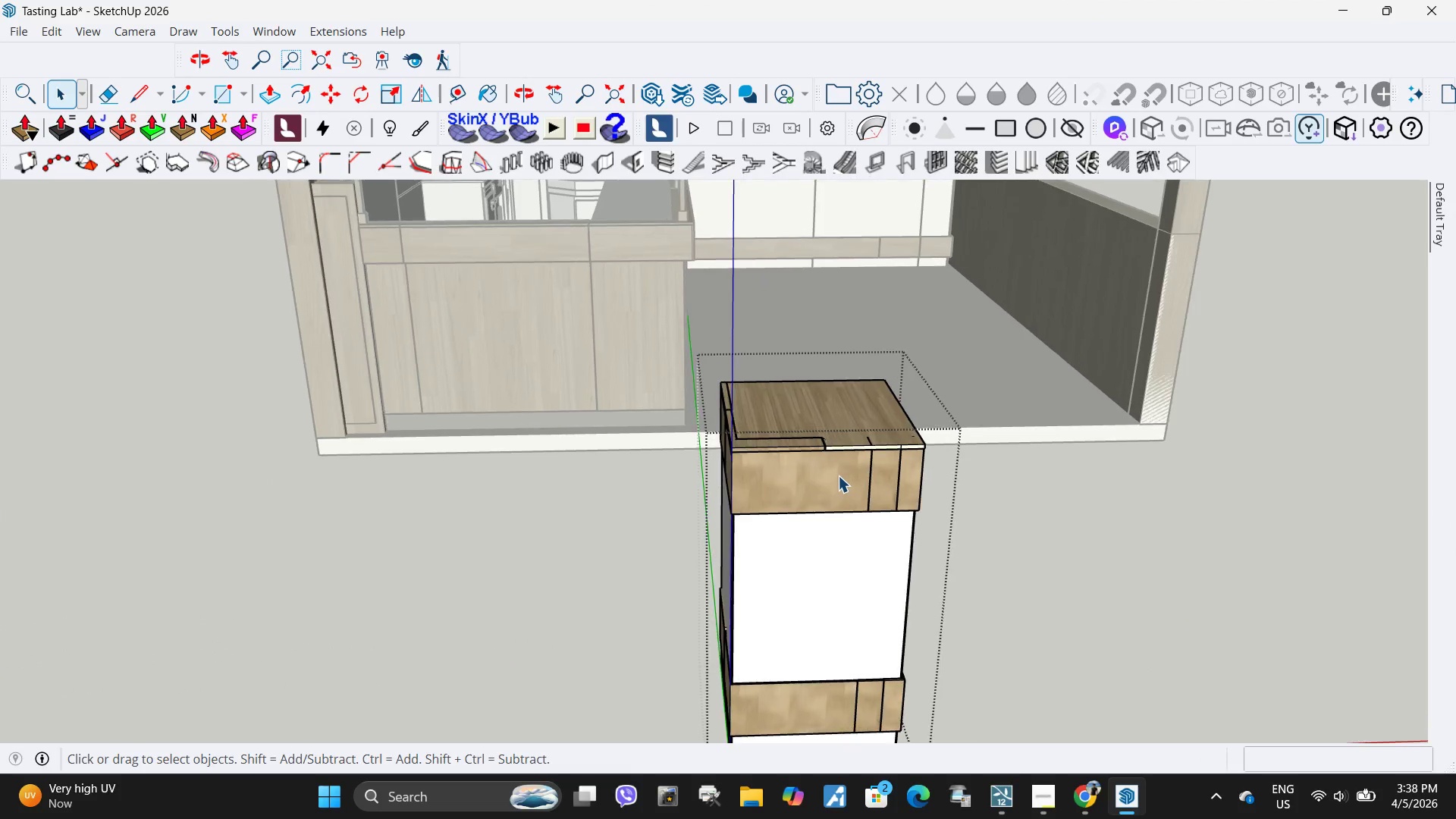 
double_click([825, 485])
 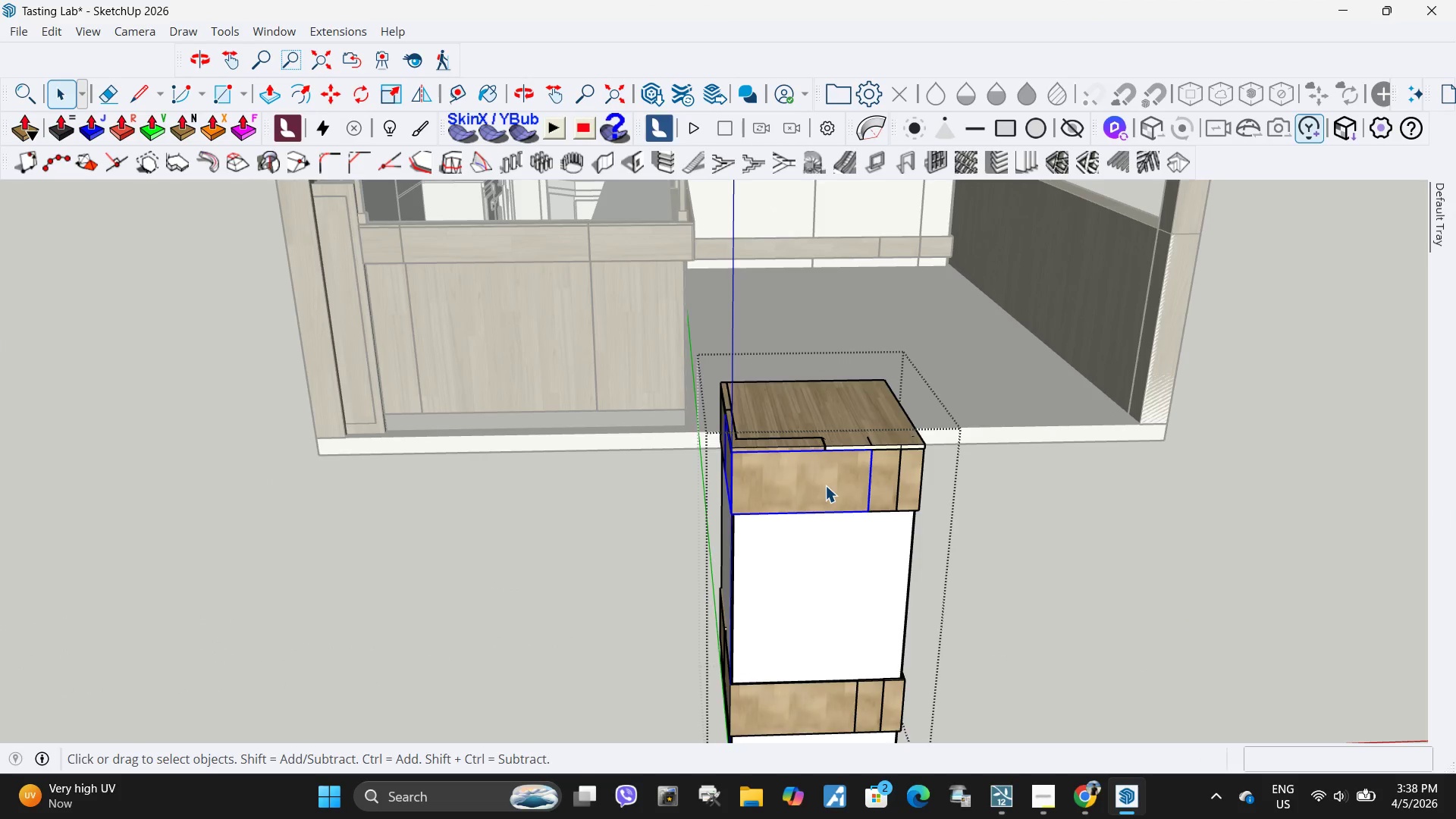 
triple_click([825, 485])
 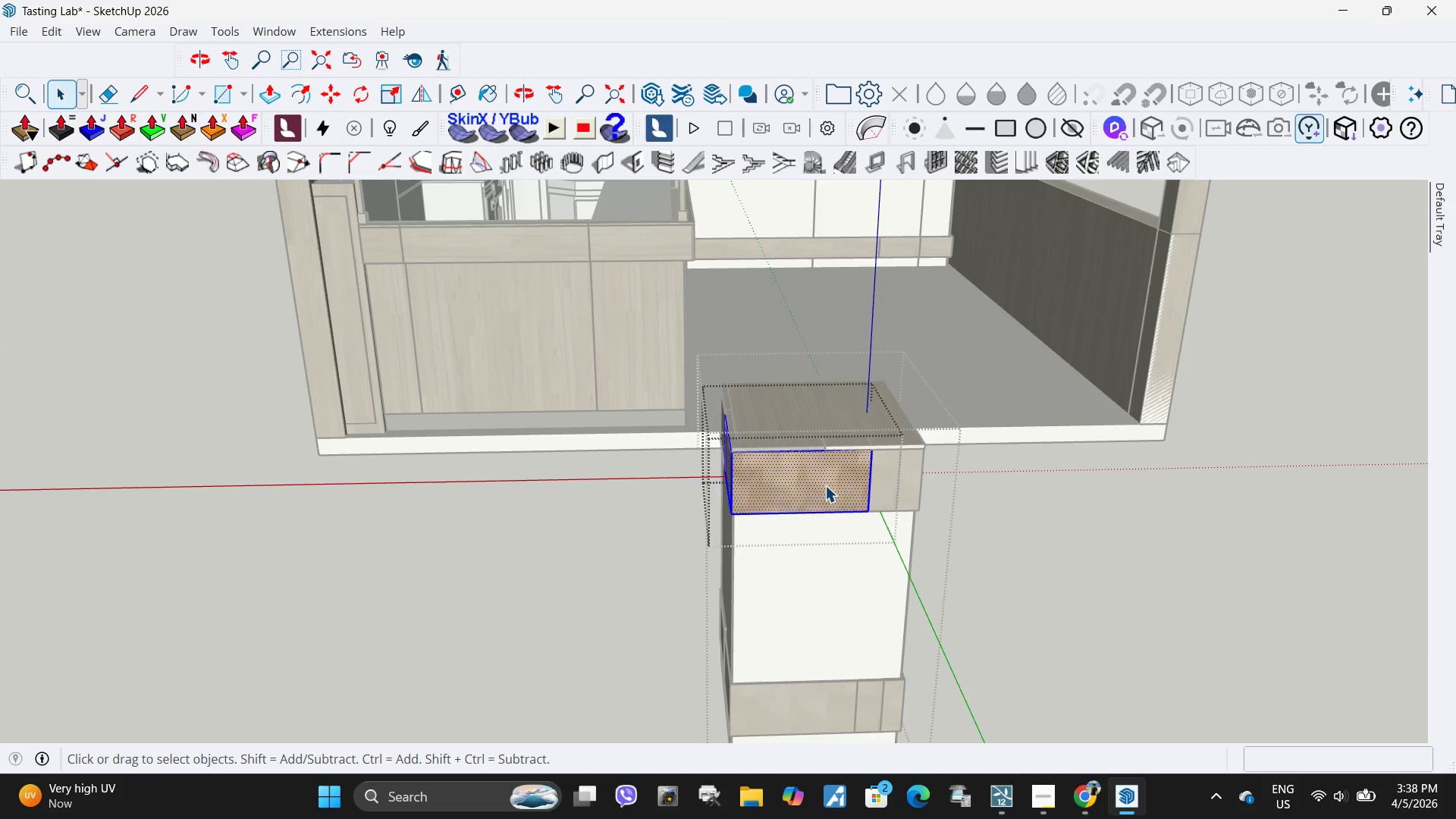 
triple_click([825, 485])
 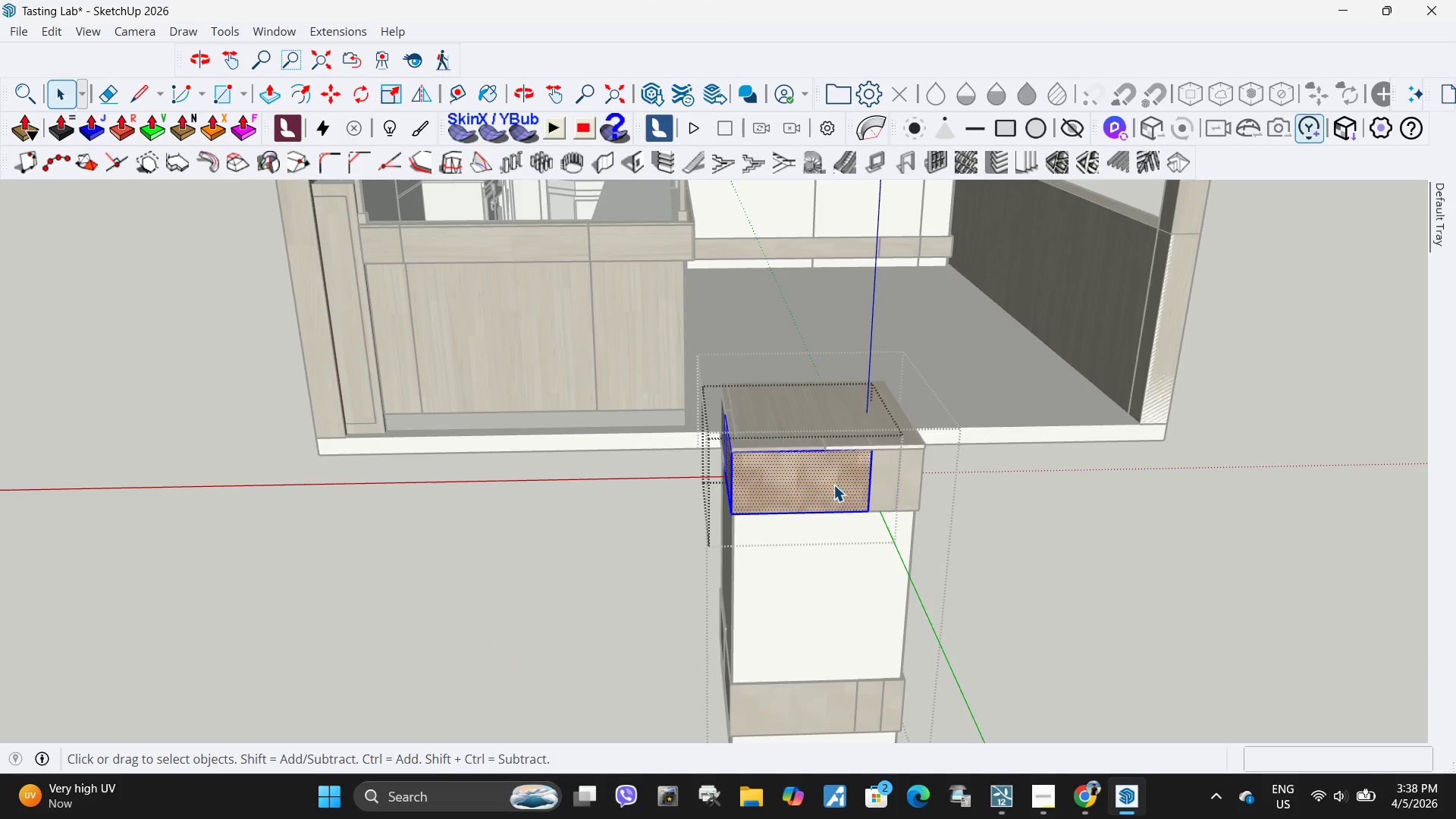 
key(P)
 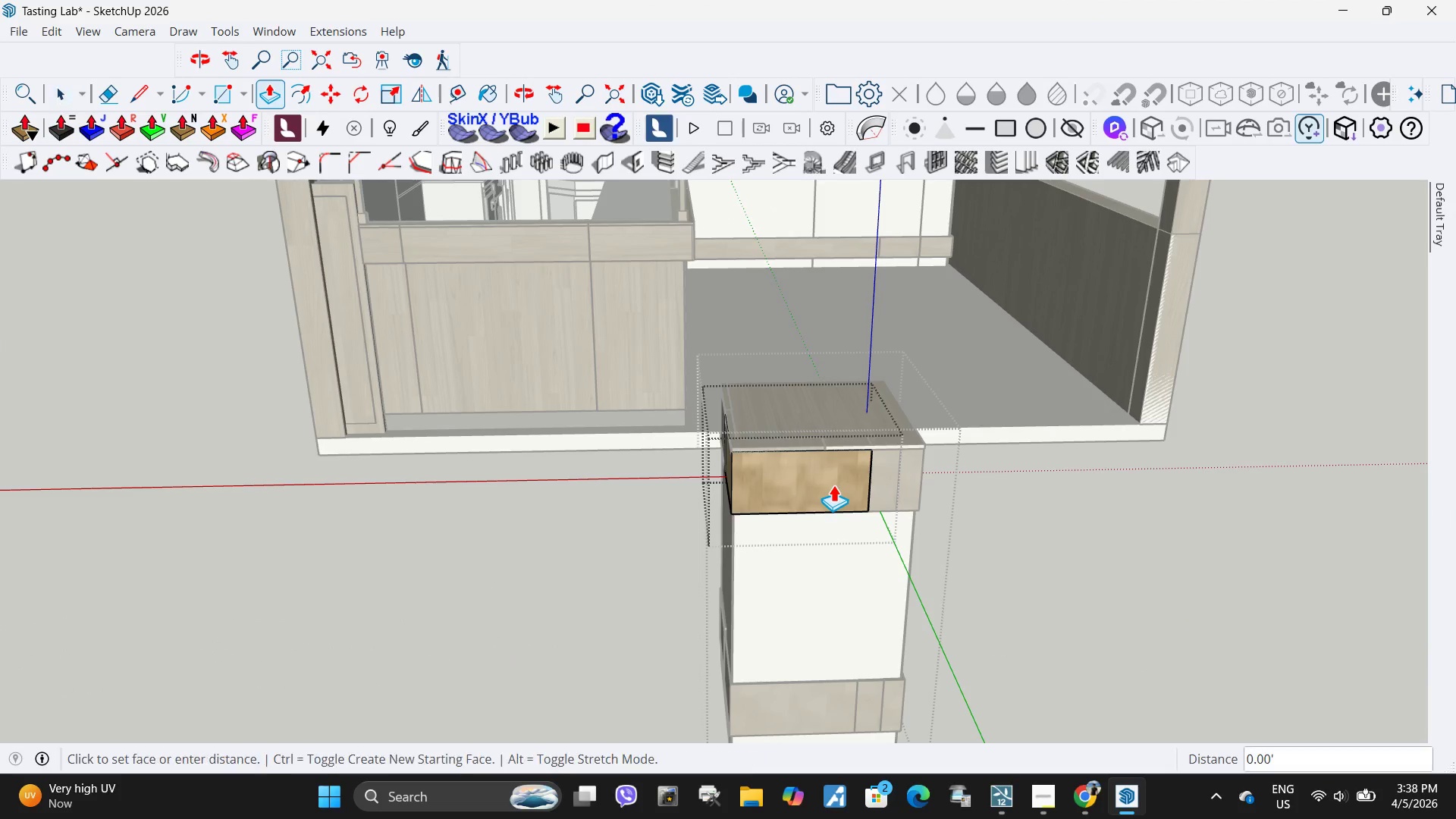 
left_click([833, 485])
 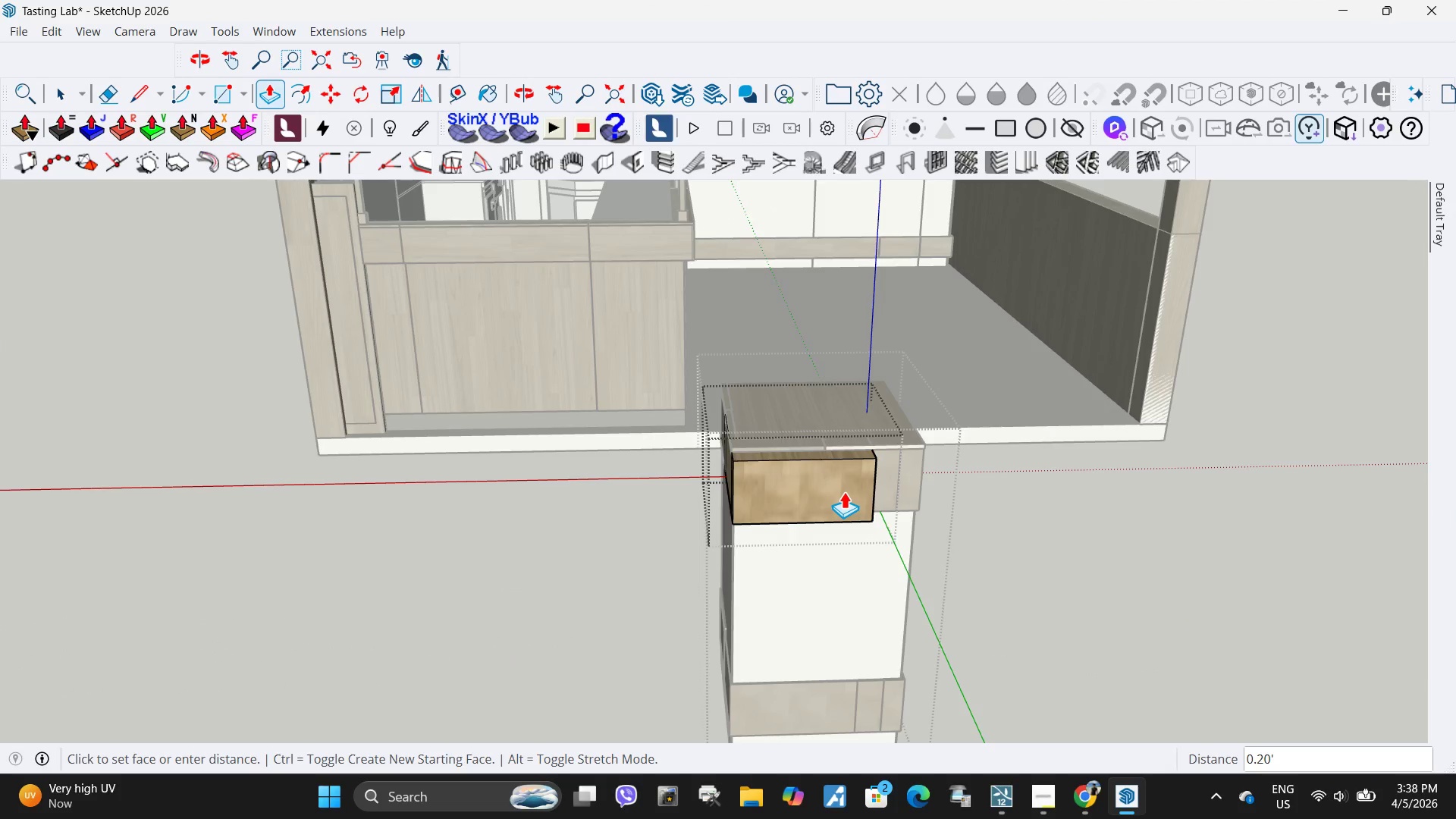 
scroll: coordinate [846, 491], scroll_direction: up, amount: 4.0
 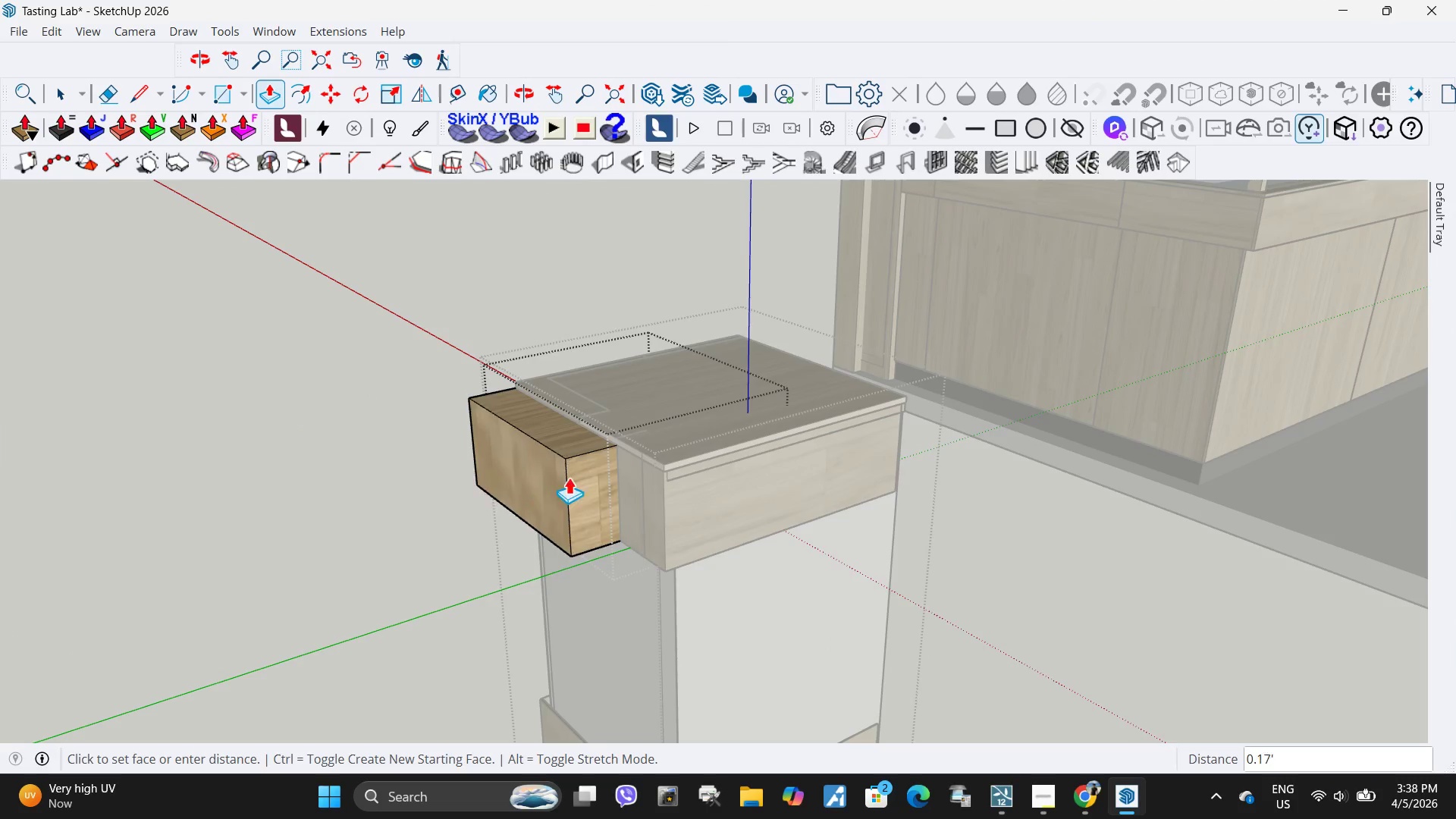 
key(NumpadDecimal)
 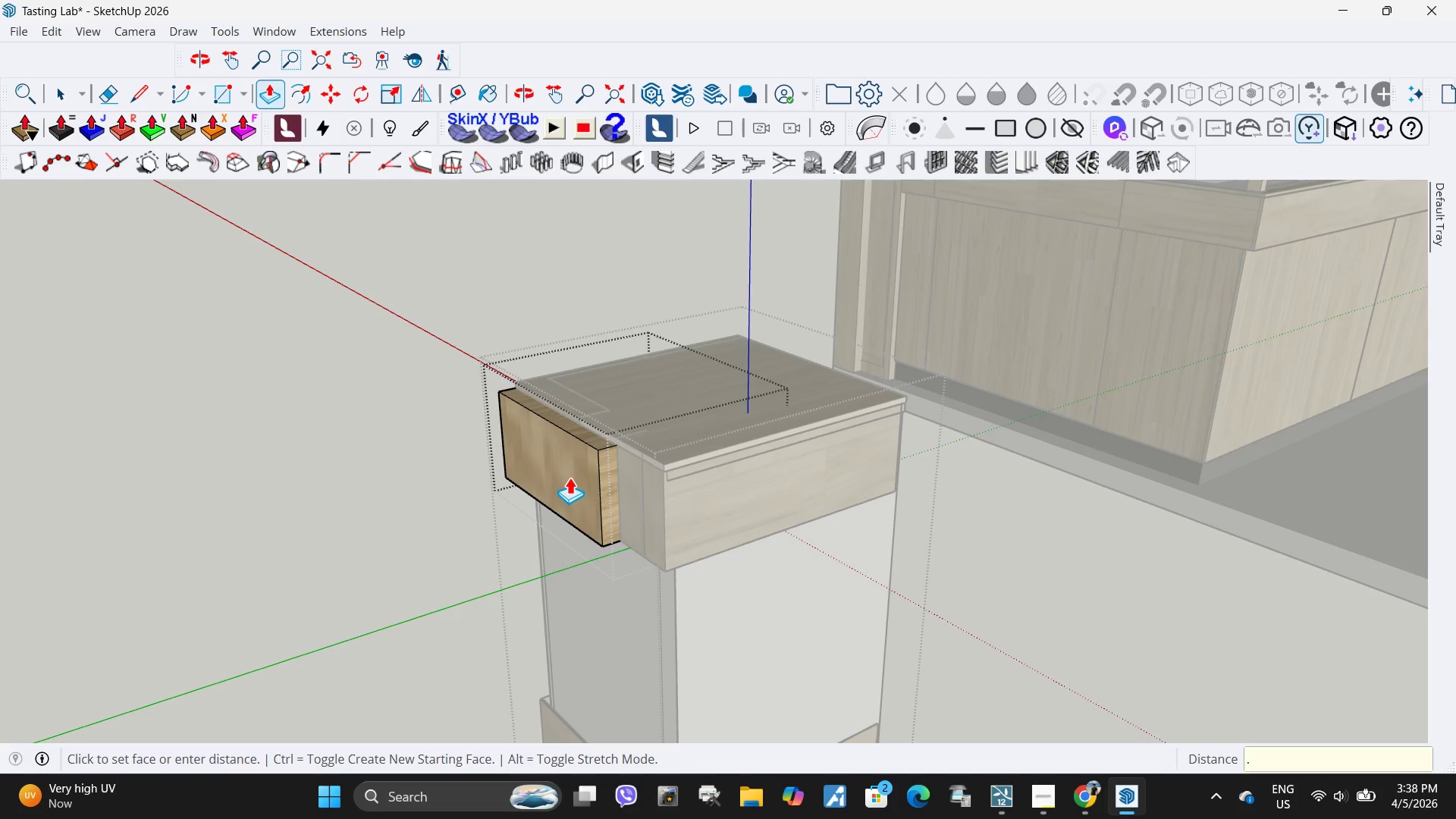 
key(Numpad0)
 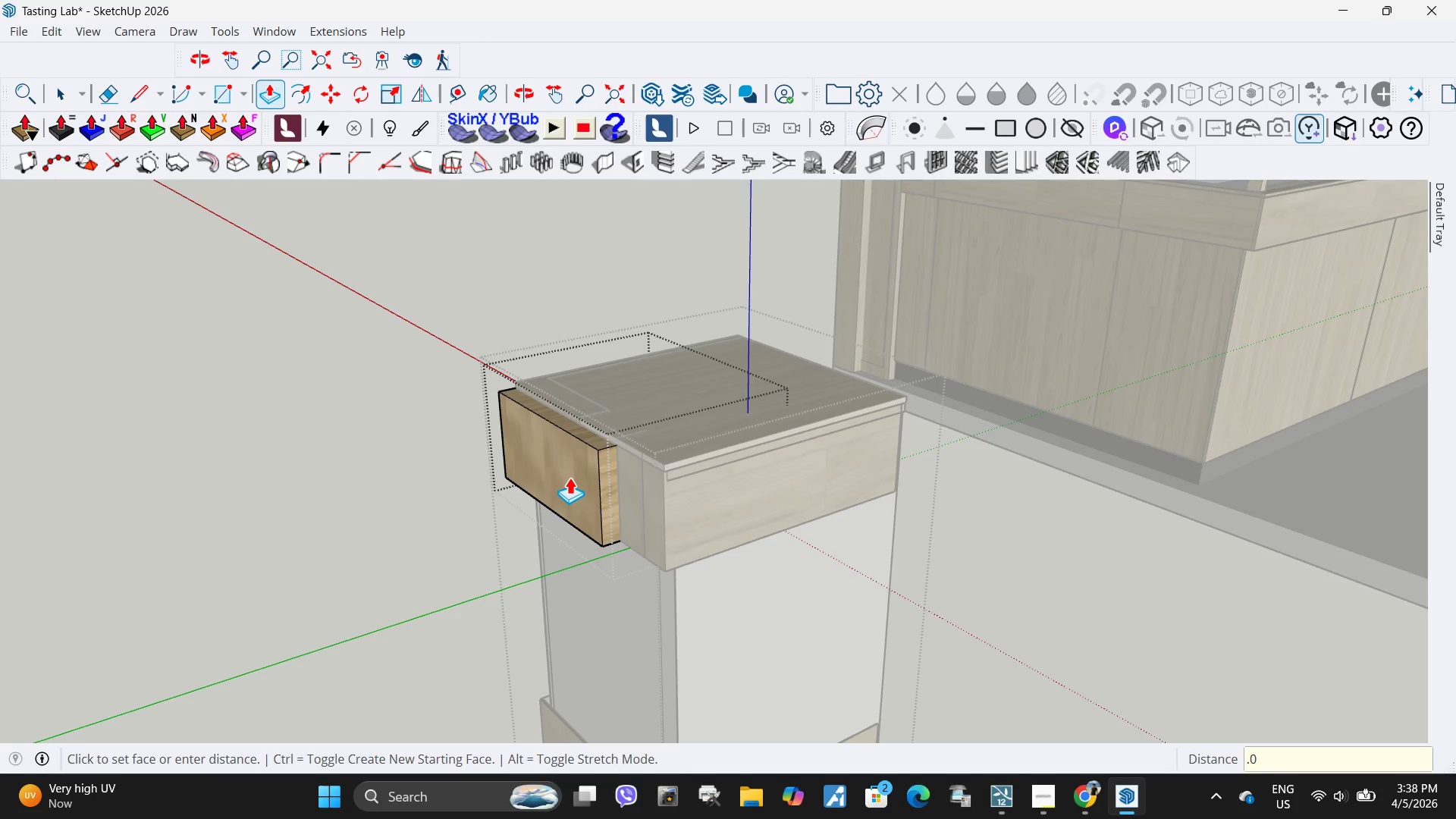 
key(Numpad2)
 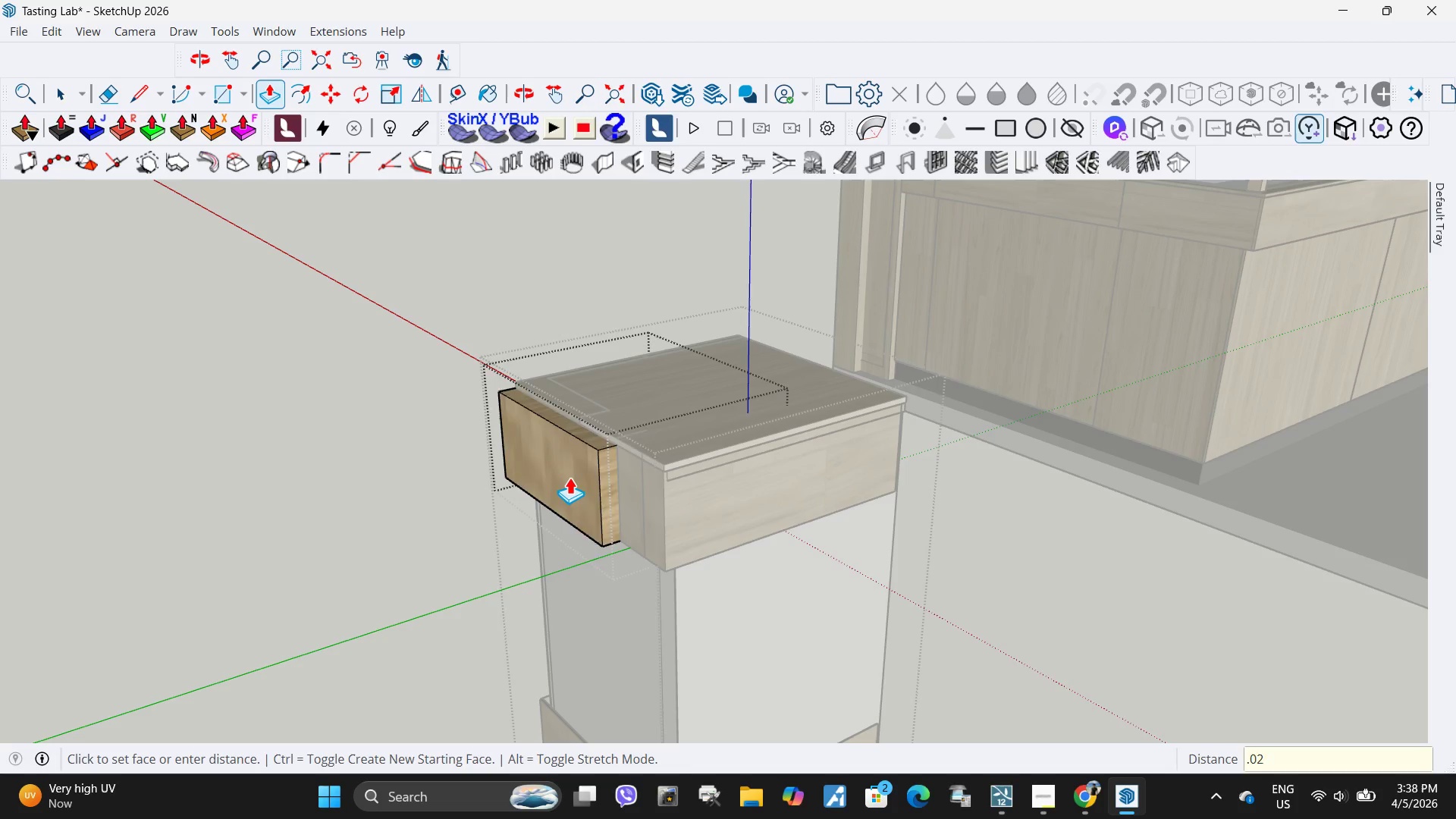 
key(NumpadEnter)
 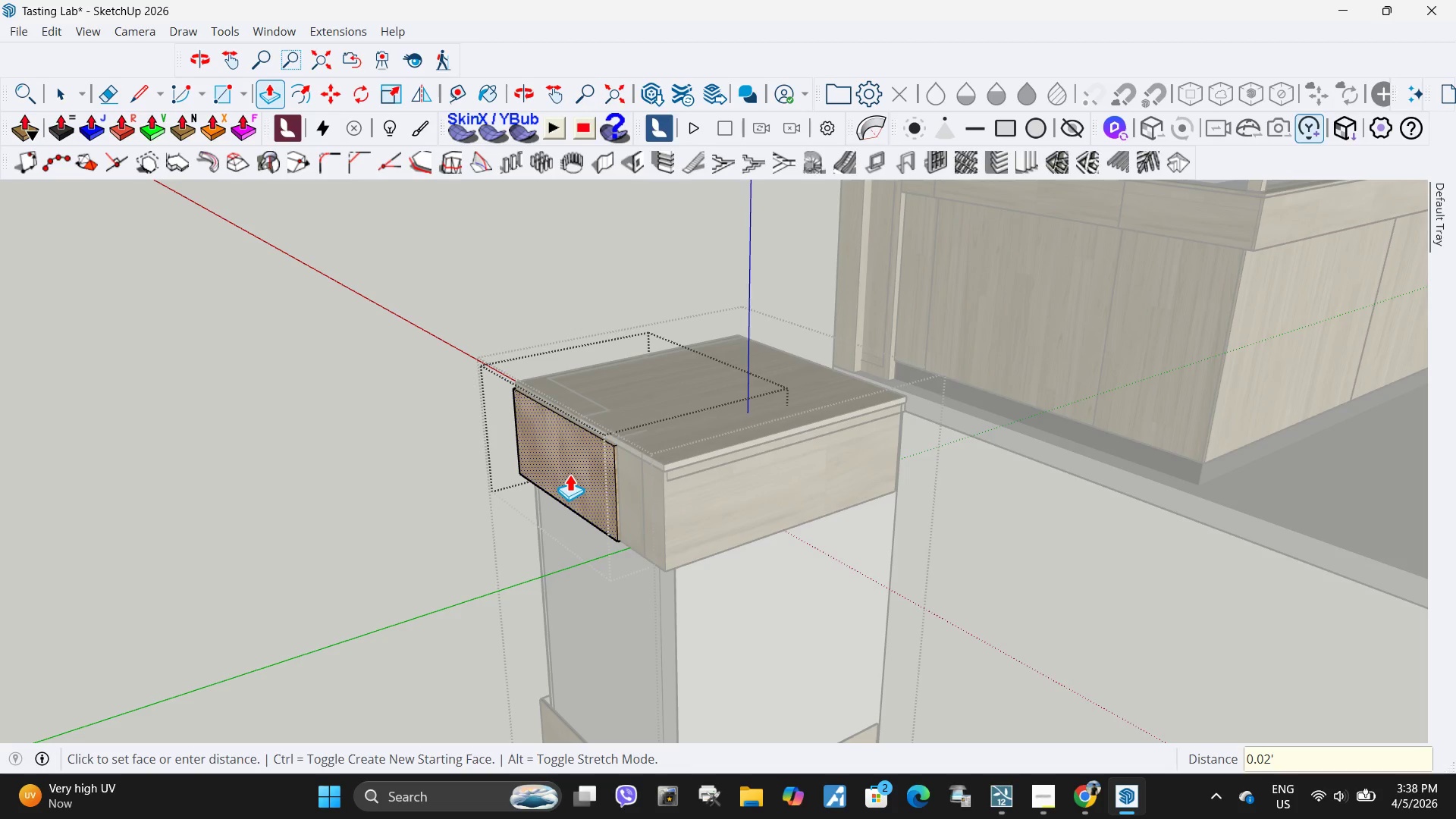 
scroll: coordinate [570, 474], scroll_direction: up, amount: 6.0
 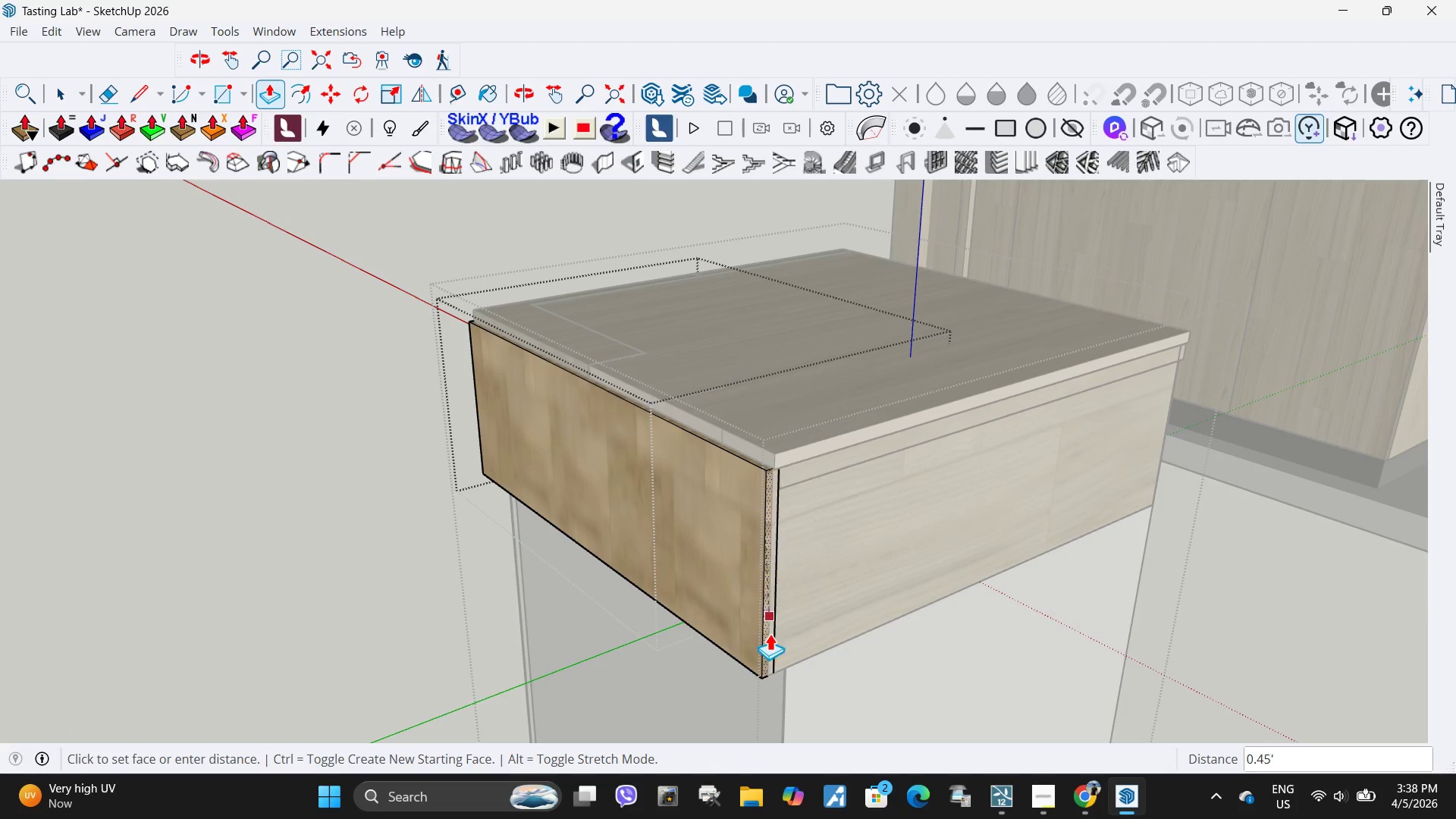 
left_click([774, 653])
 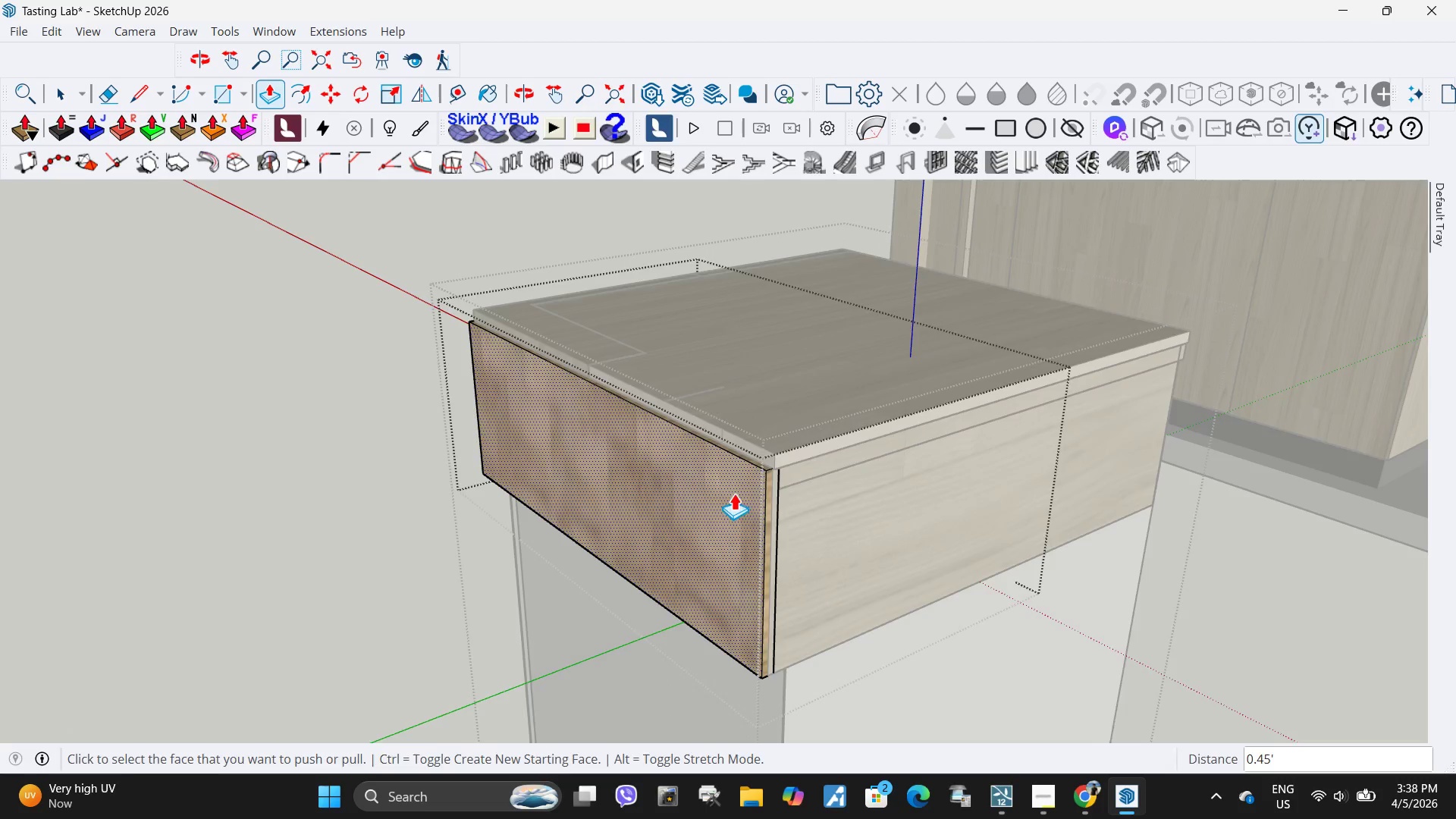 
key(Space)
 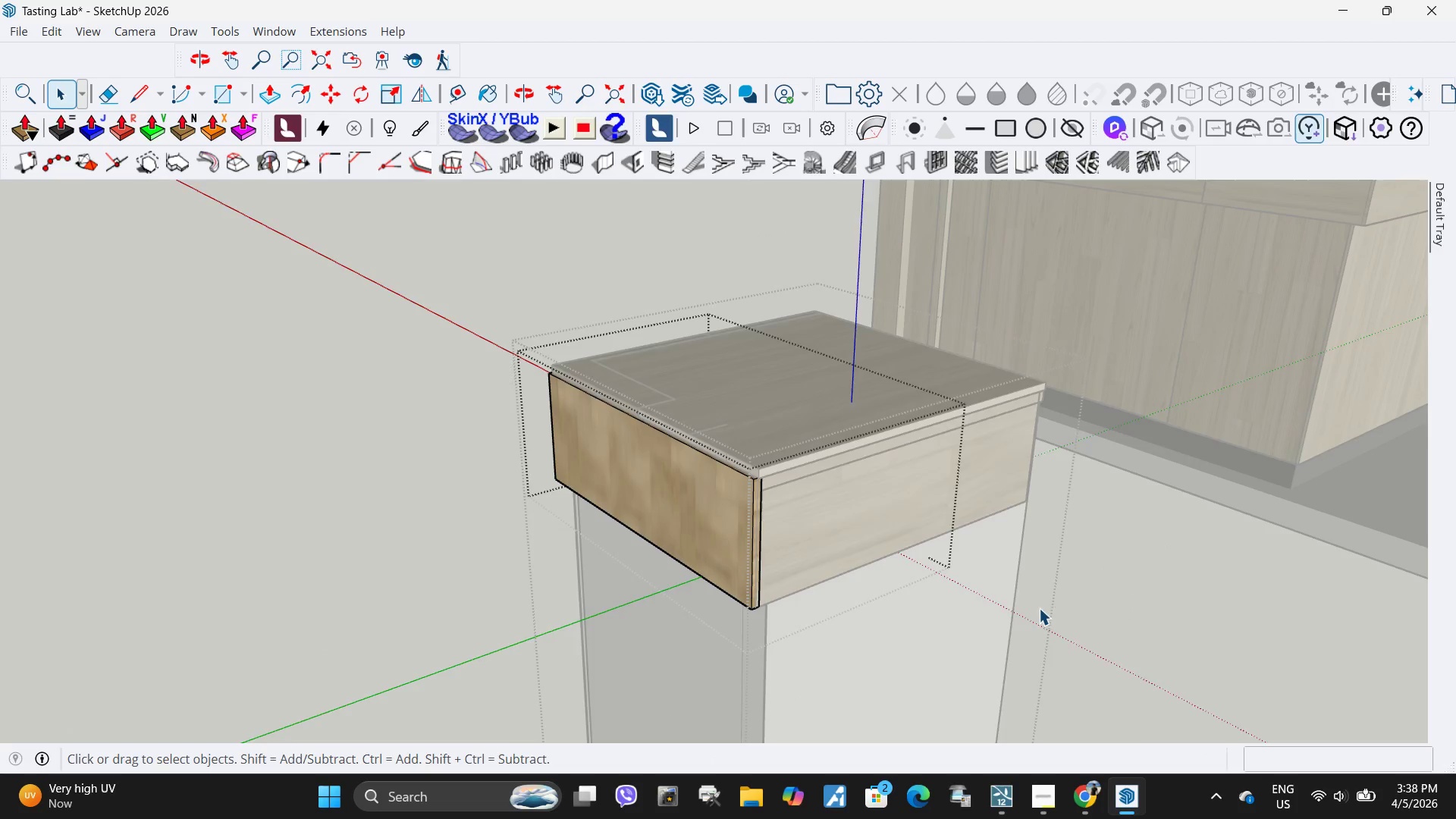 
key(Escape)
 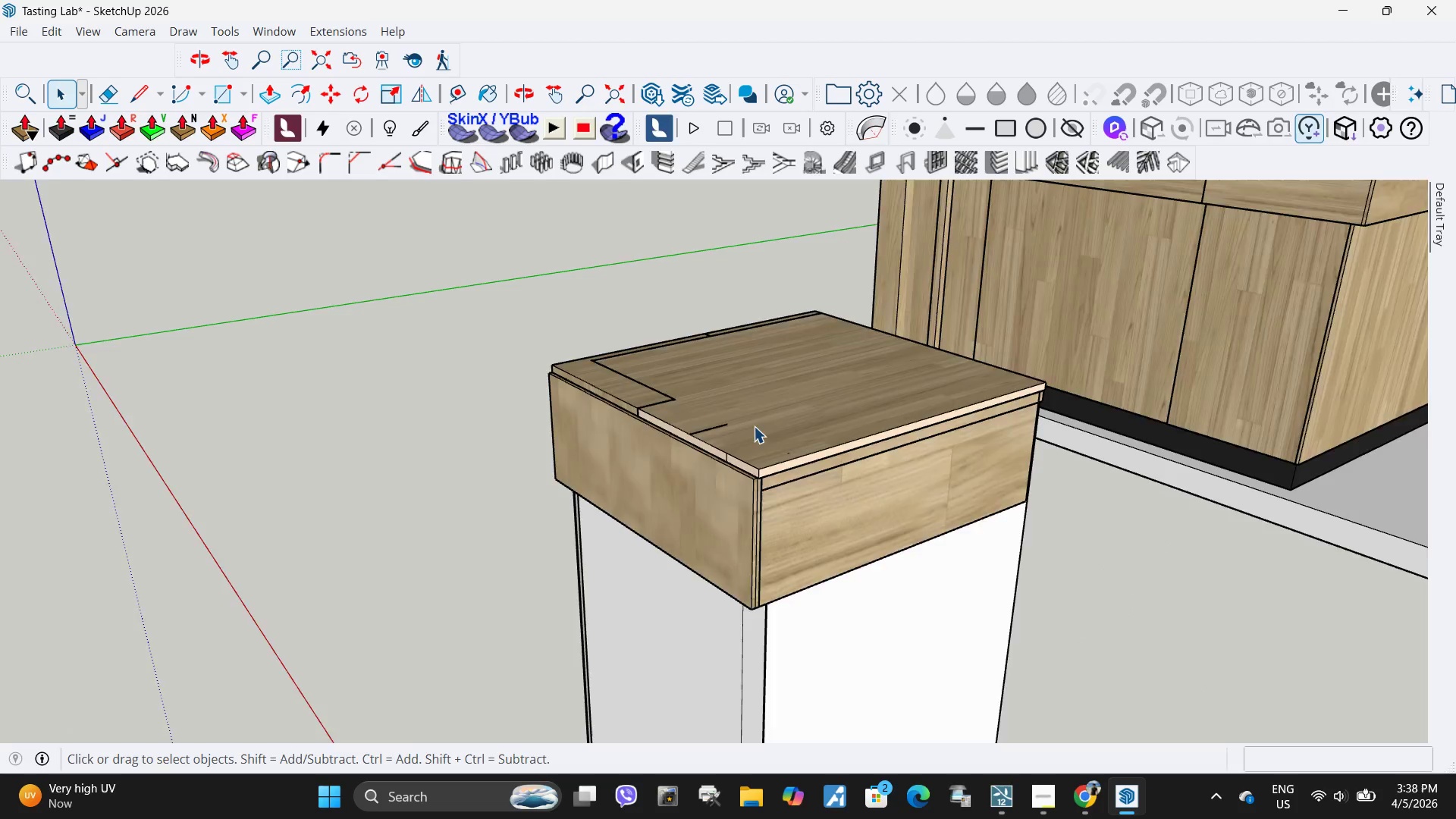 
scroll: coordinate [450, 319], scroll_direction: down, amount: 15.0
 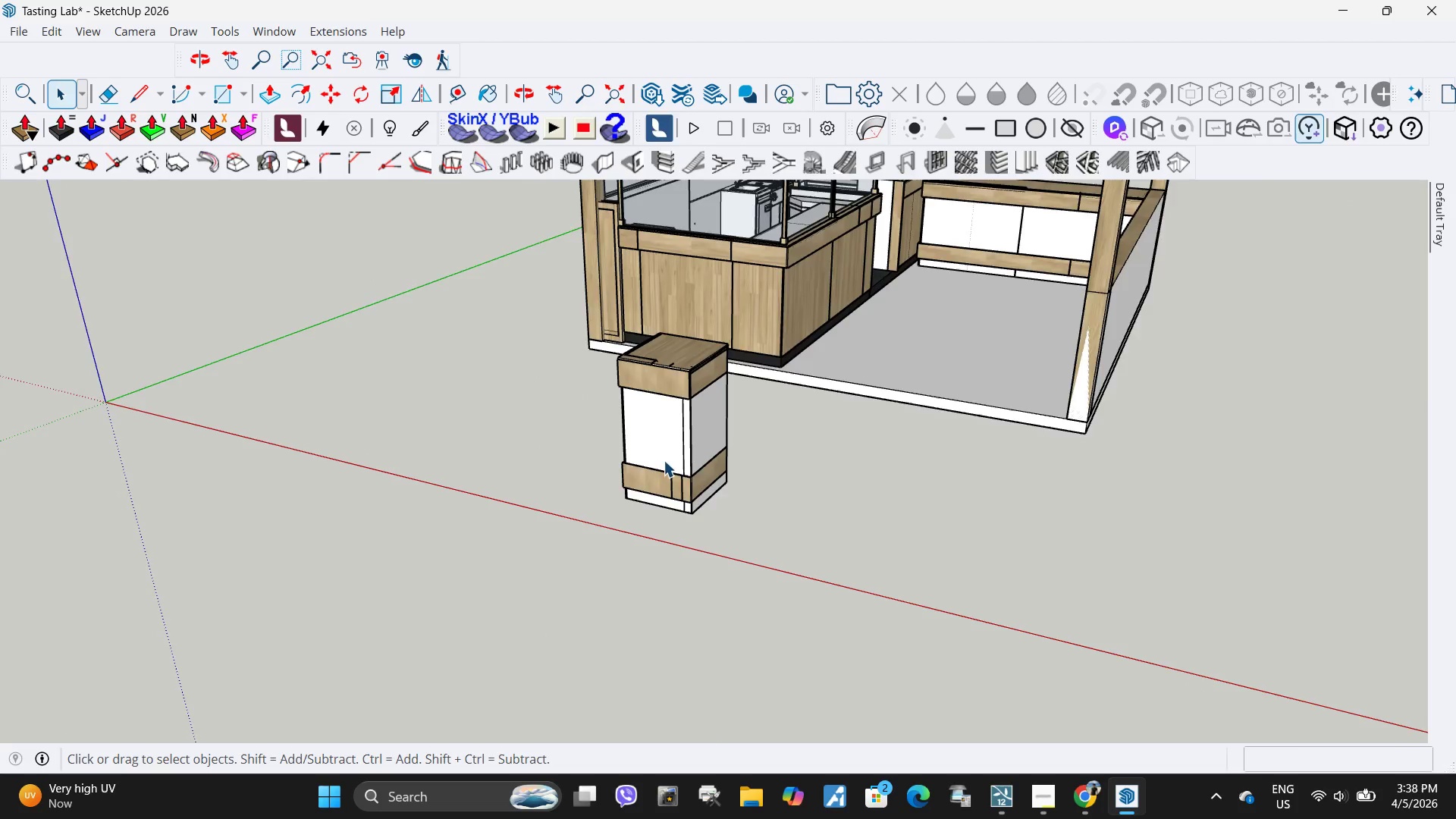 
scroll: coordinate [692, 497], scroll_direction: up, amount: 14.0
 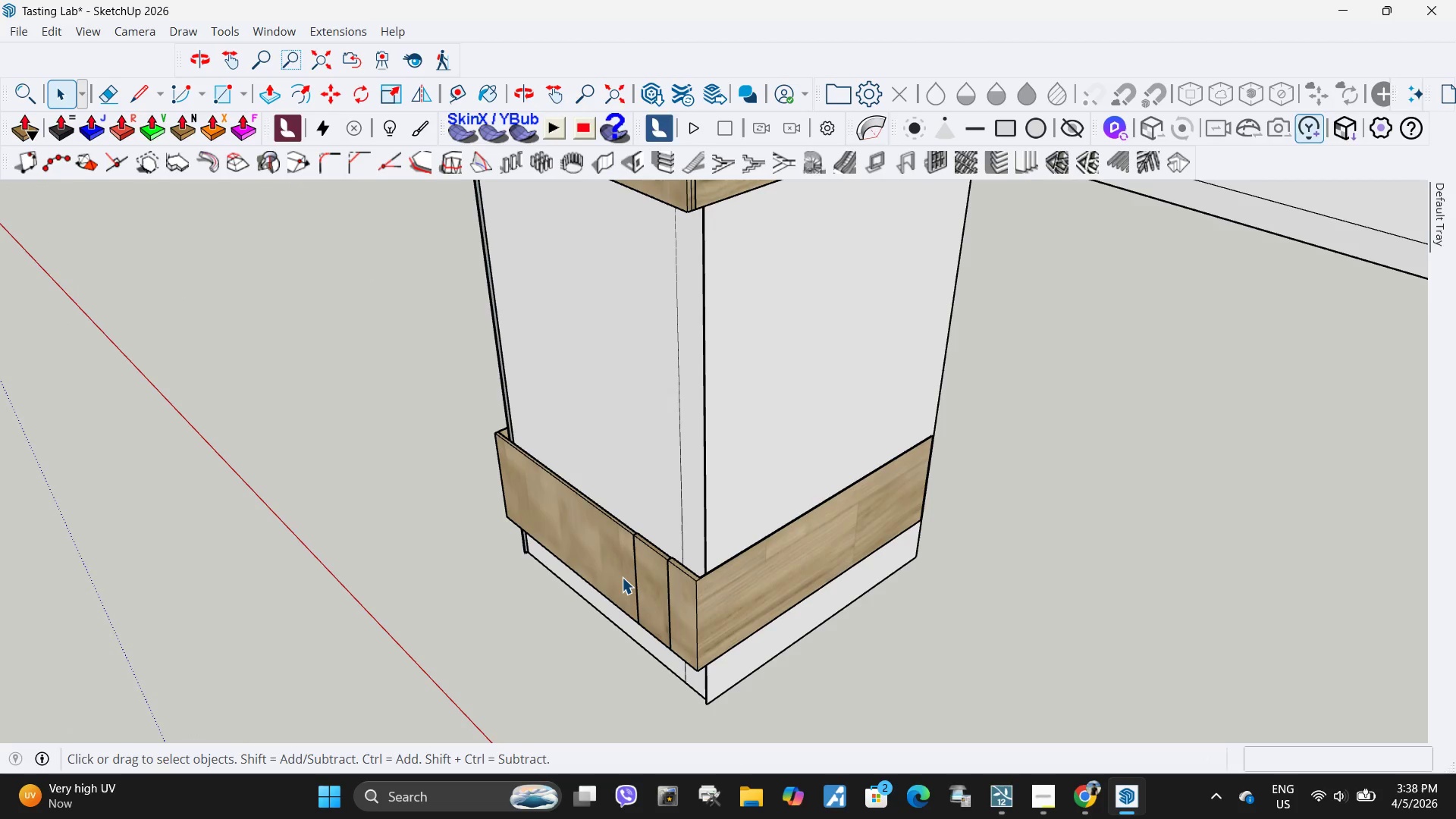 
double_click([622, 577])
 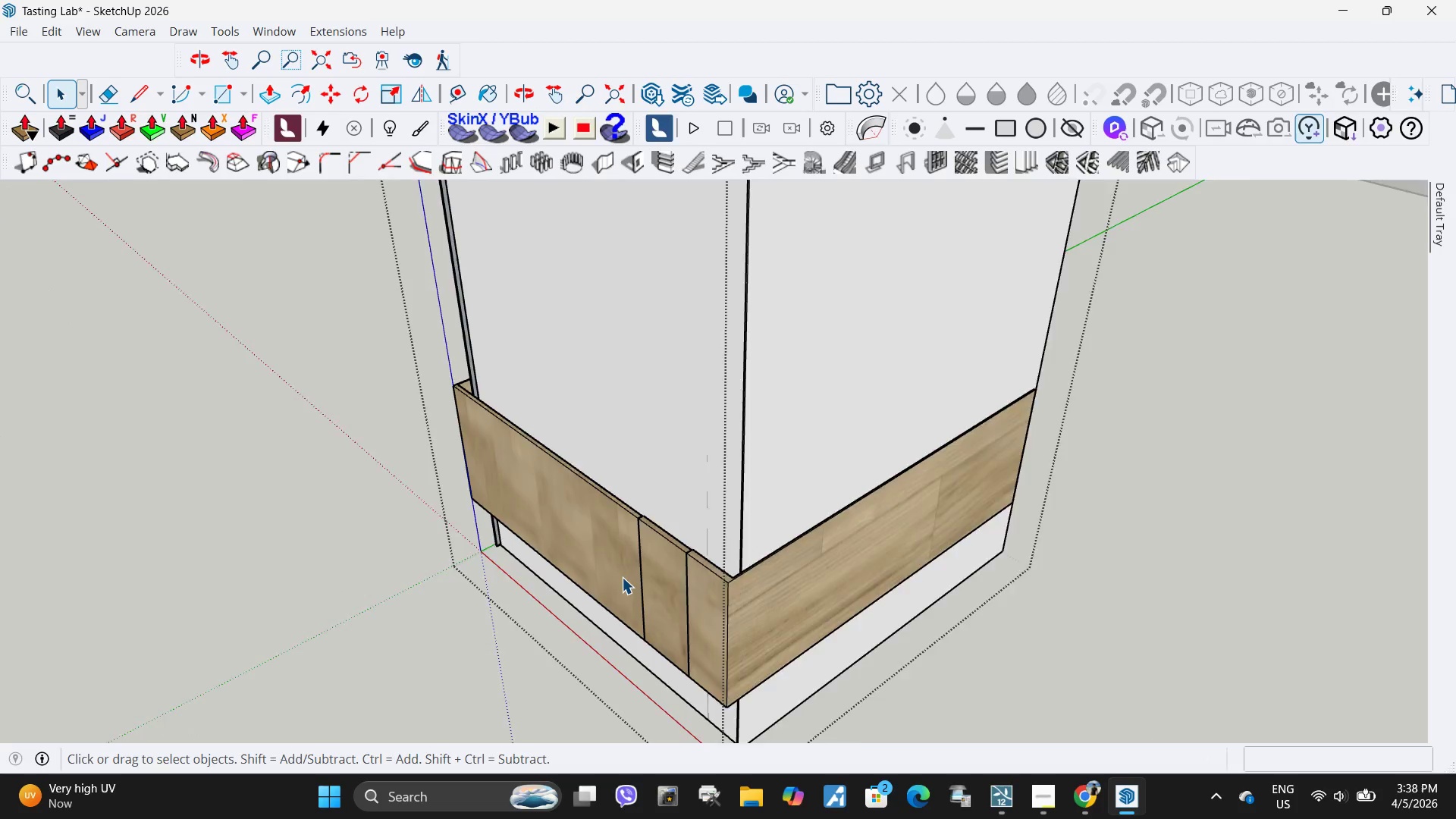 
left_click([615, 572])
 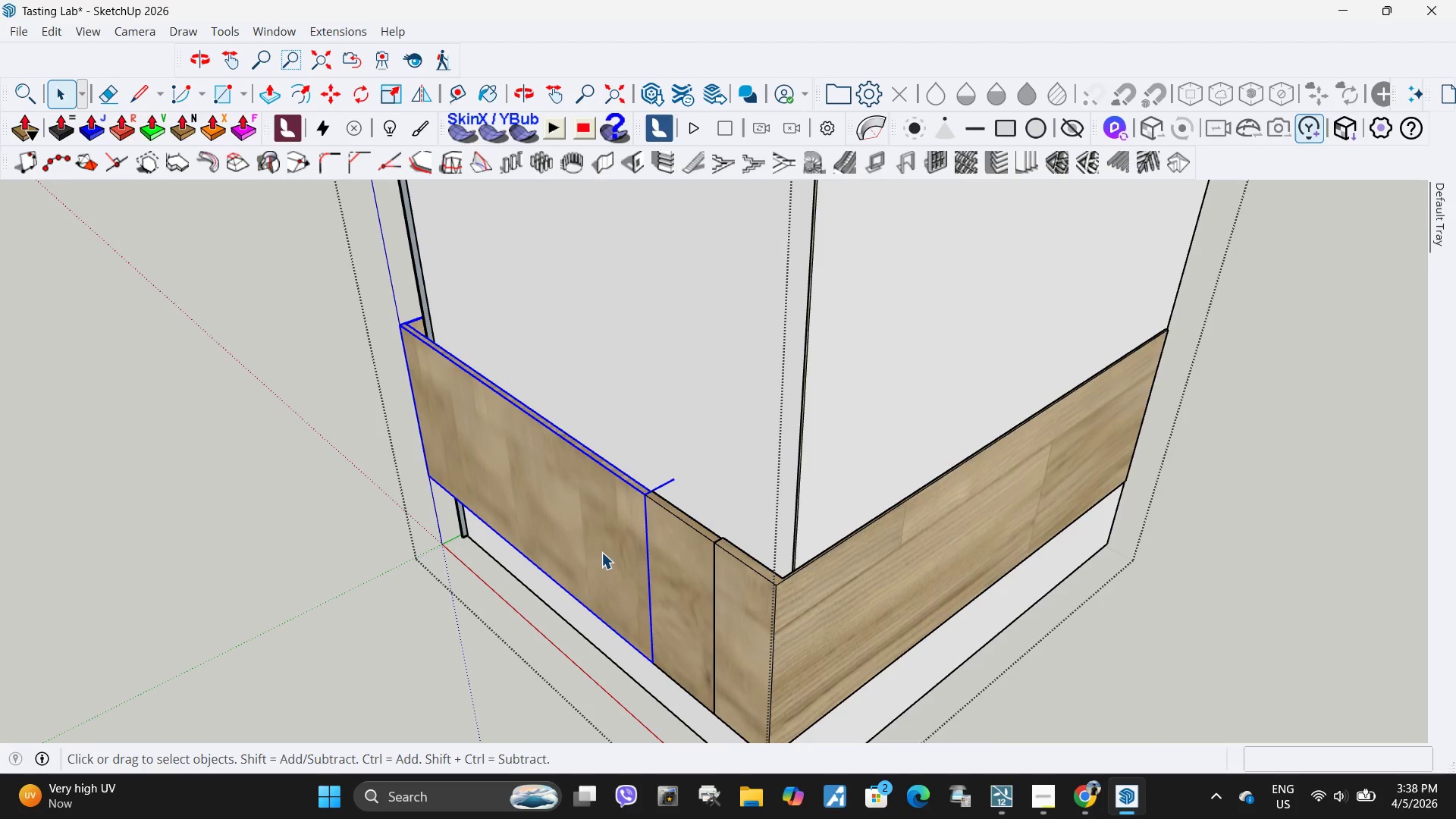 
scroll: coordinate [622, 577], scroll_direction: up, amount: 6.0
 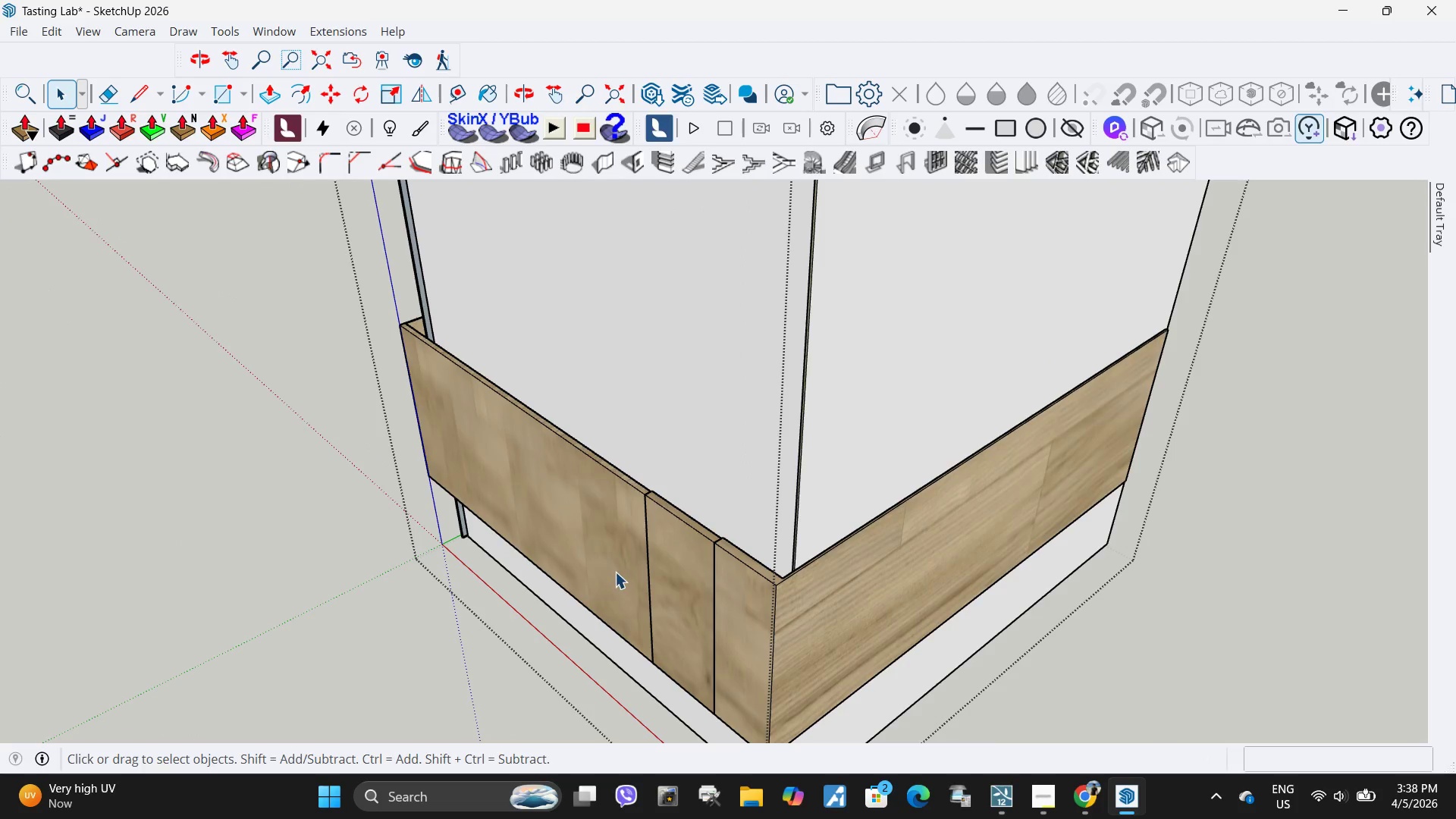 
double_click([602, 552])
 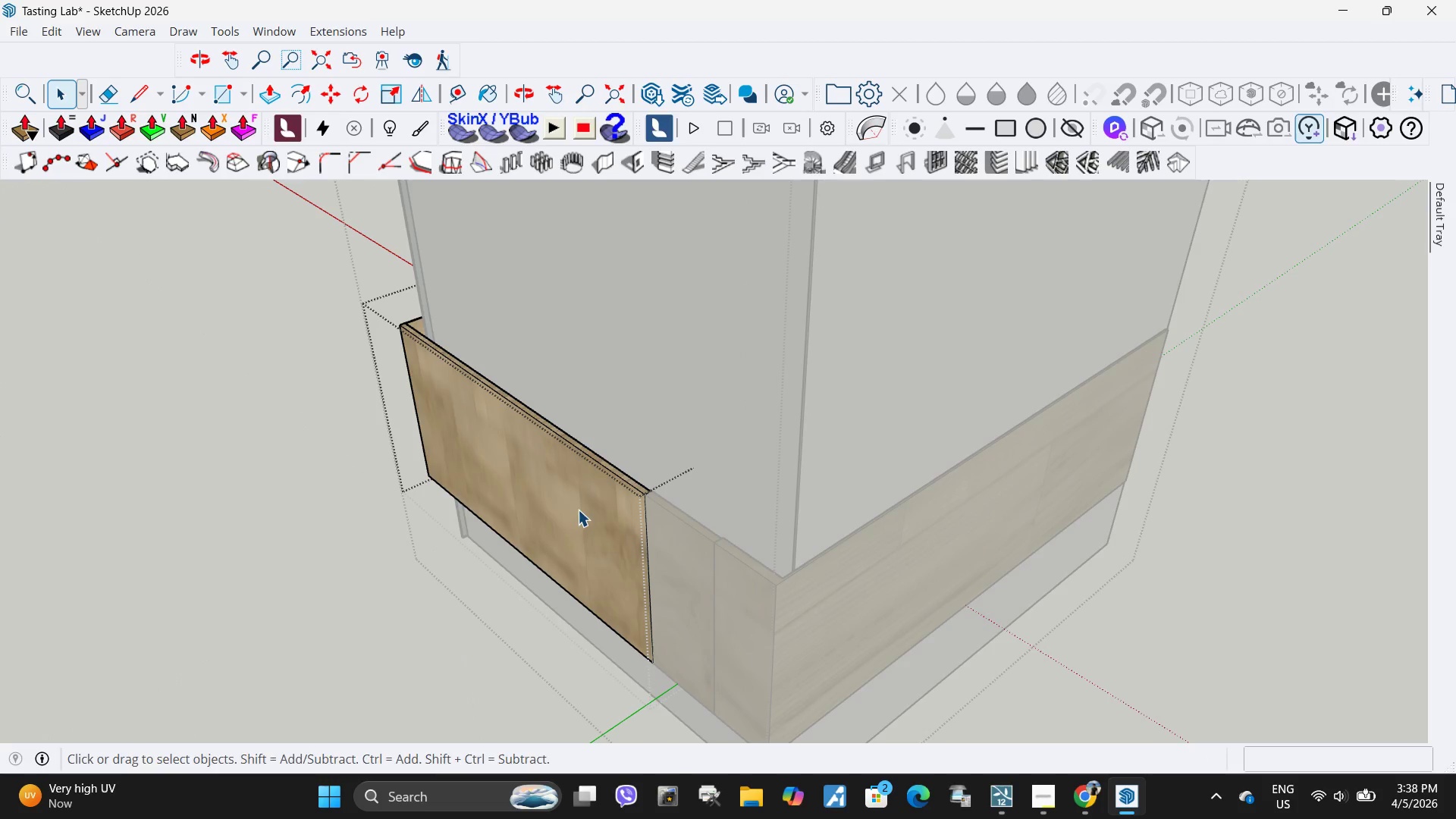 
key(P)
 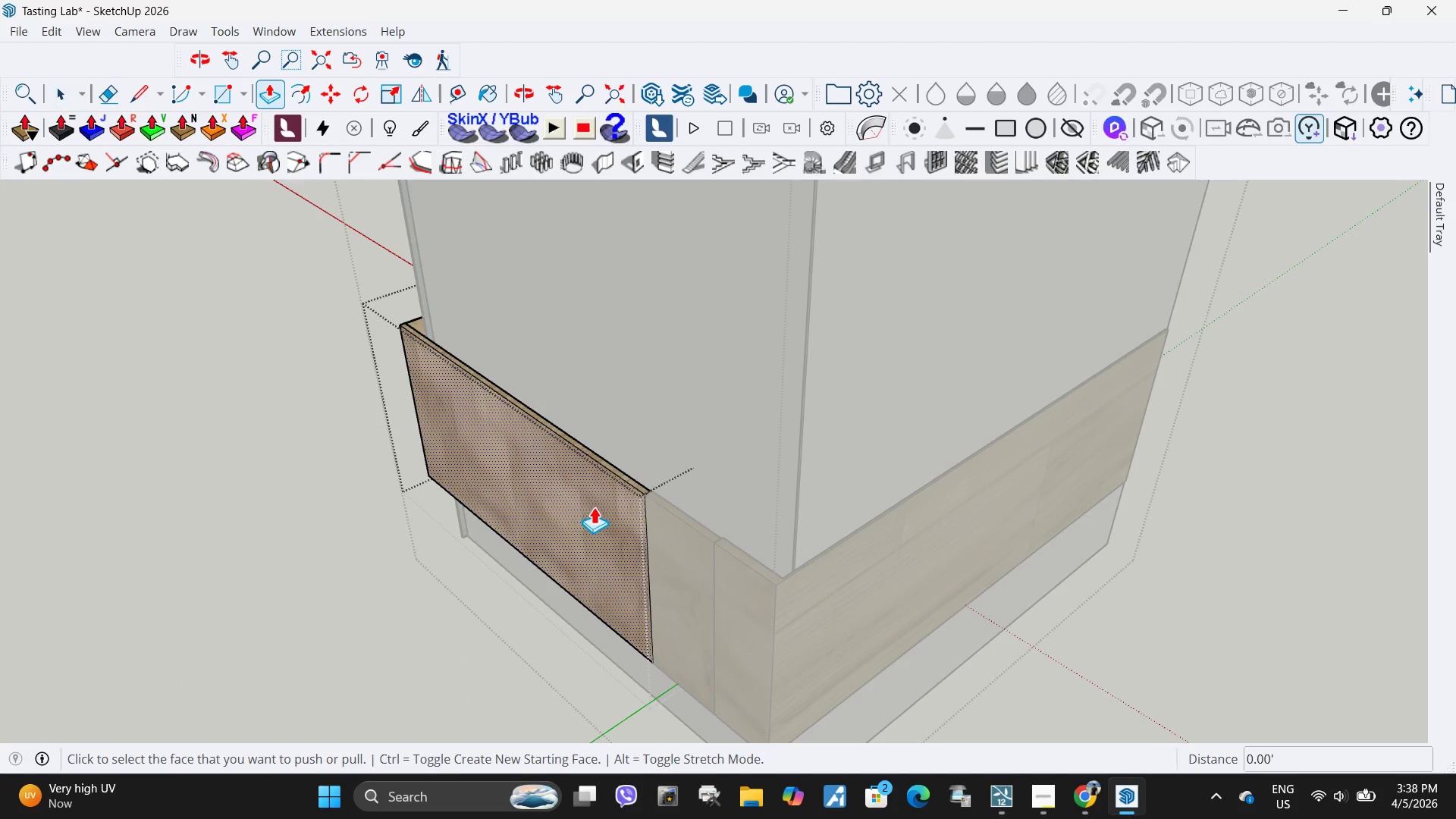 
left_click([594, 507])
 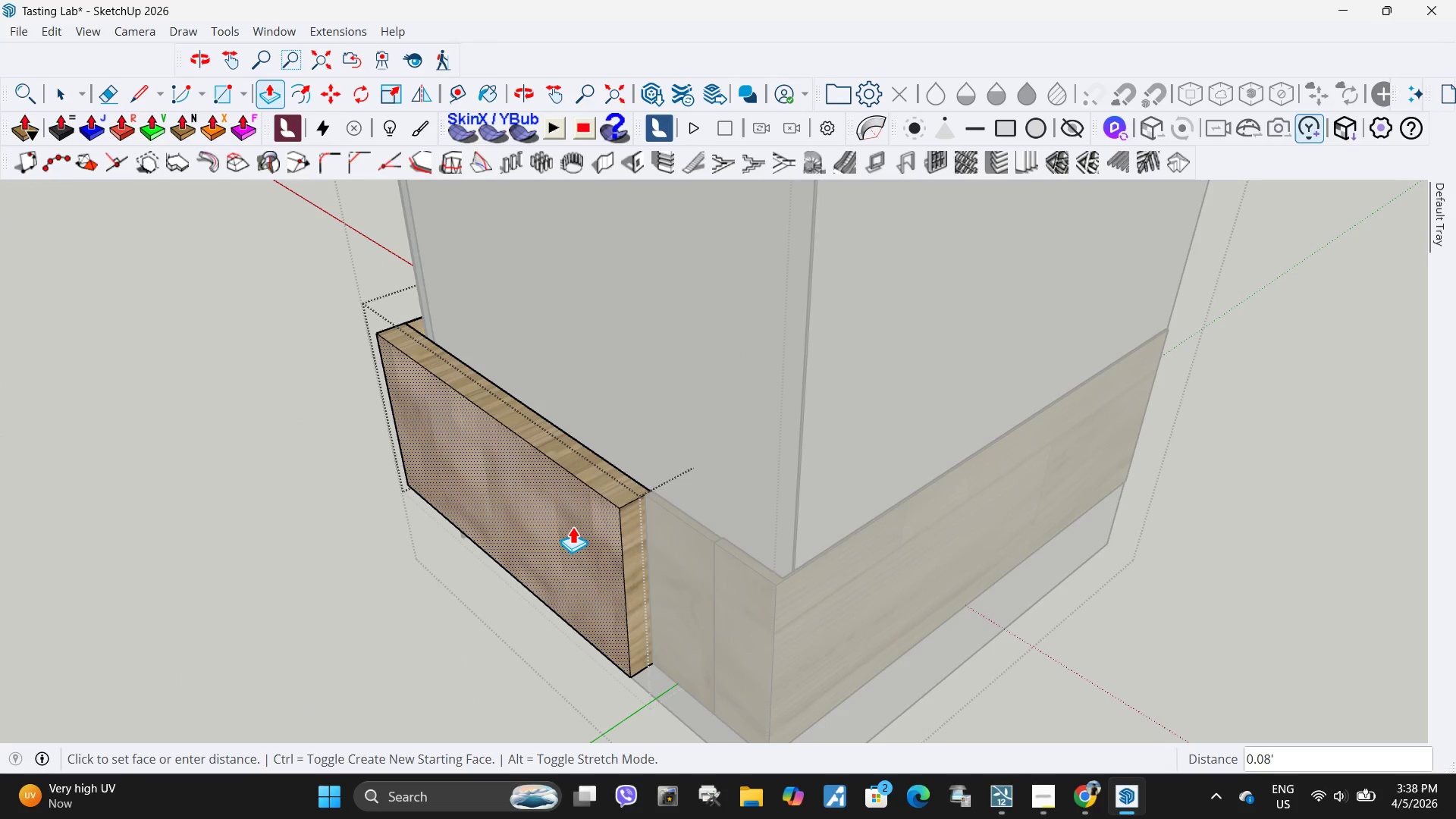 
key(NumpadDecimal)
 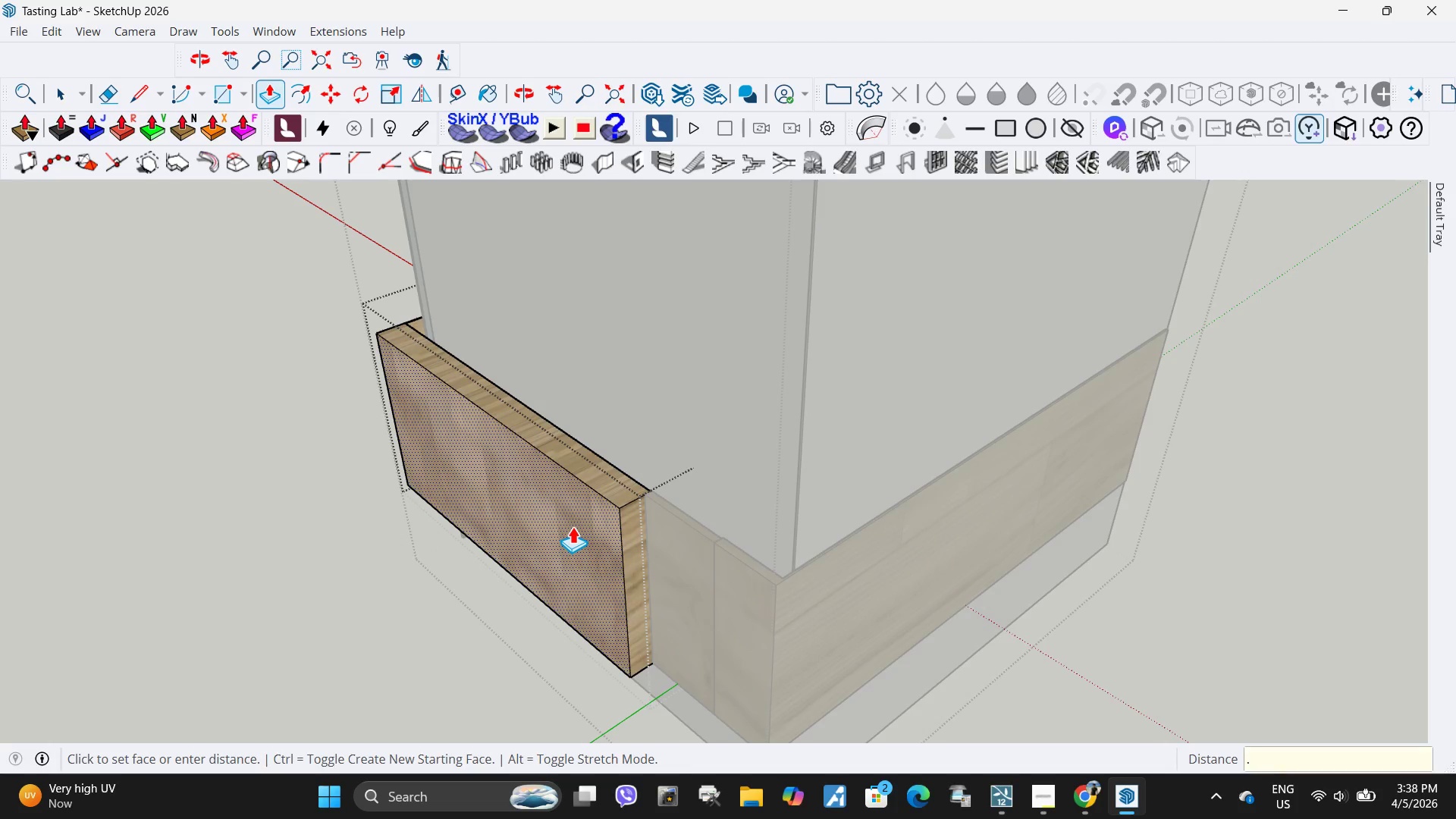 
key(Numpad0)
 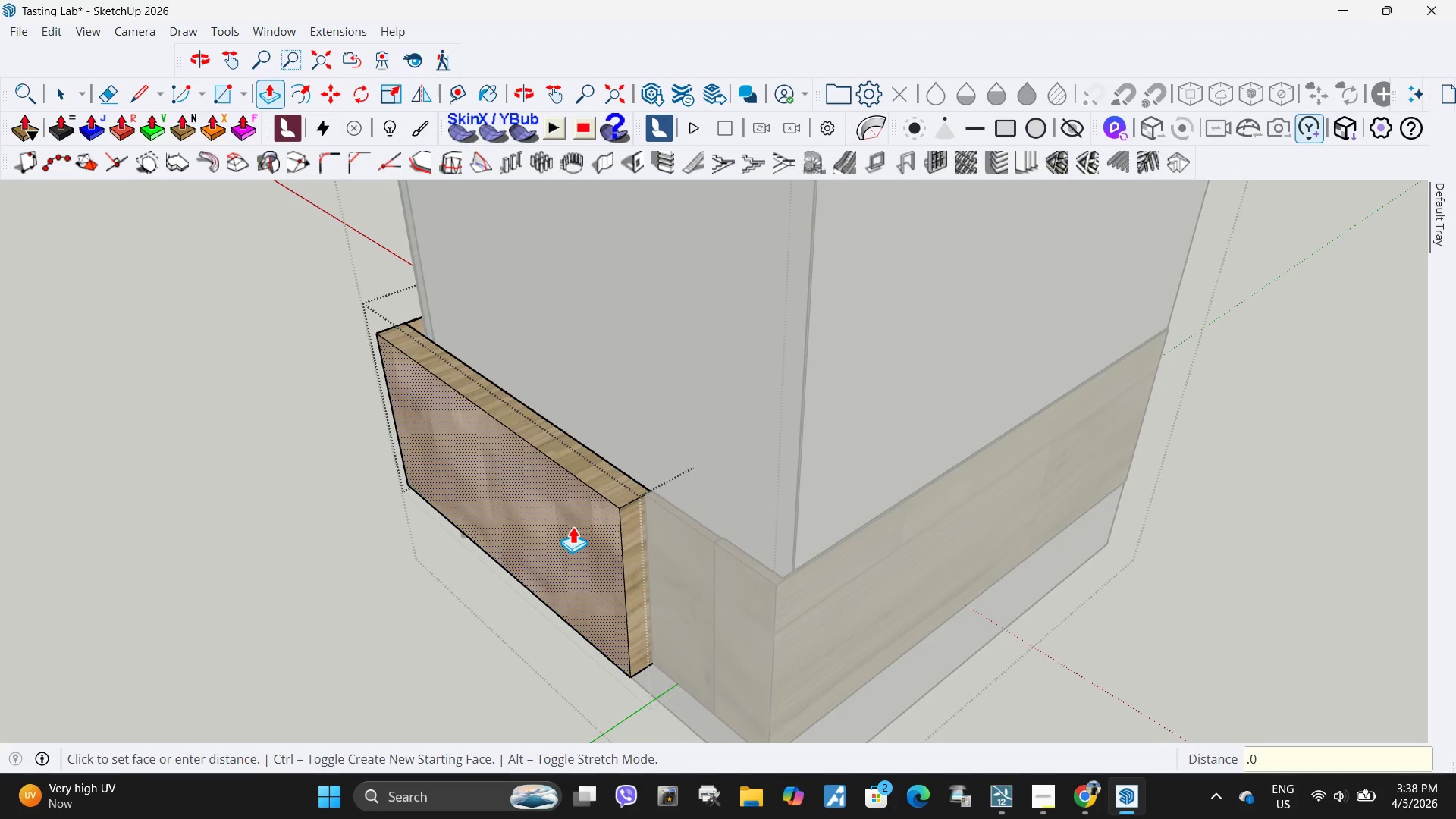 
key(Numpad2)
 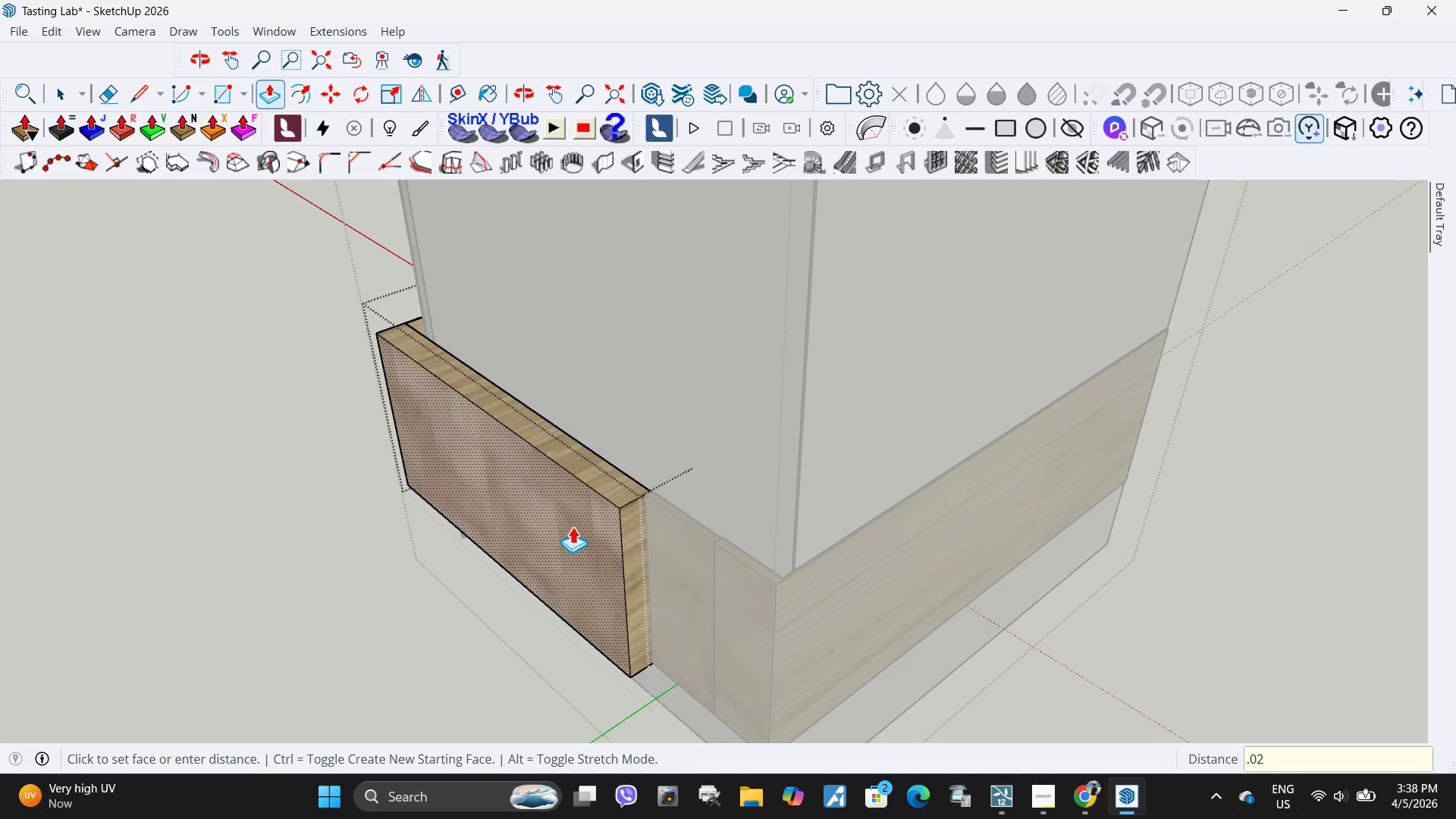 
key(NumpadEnter)
 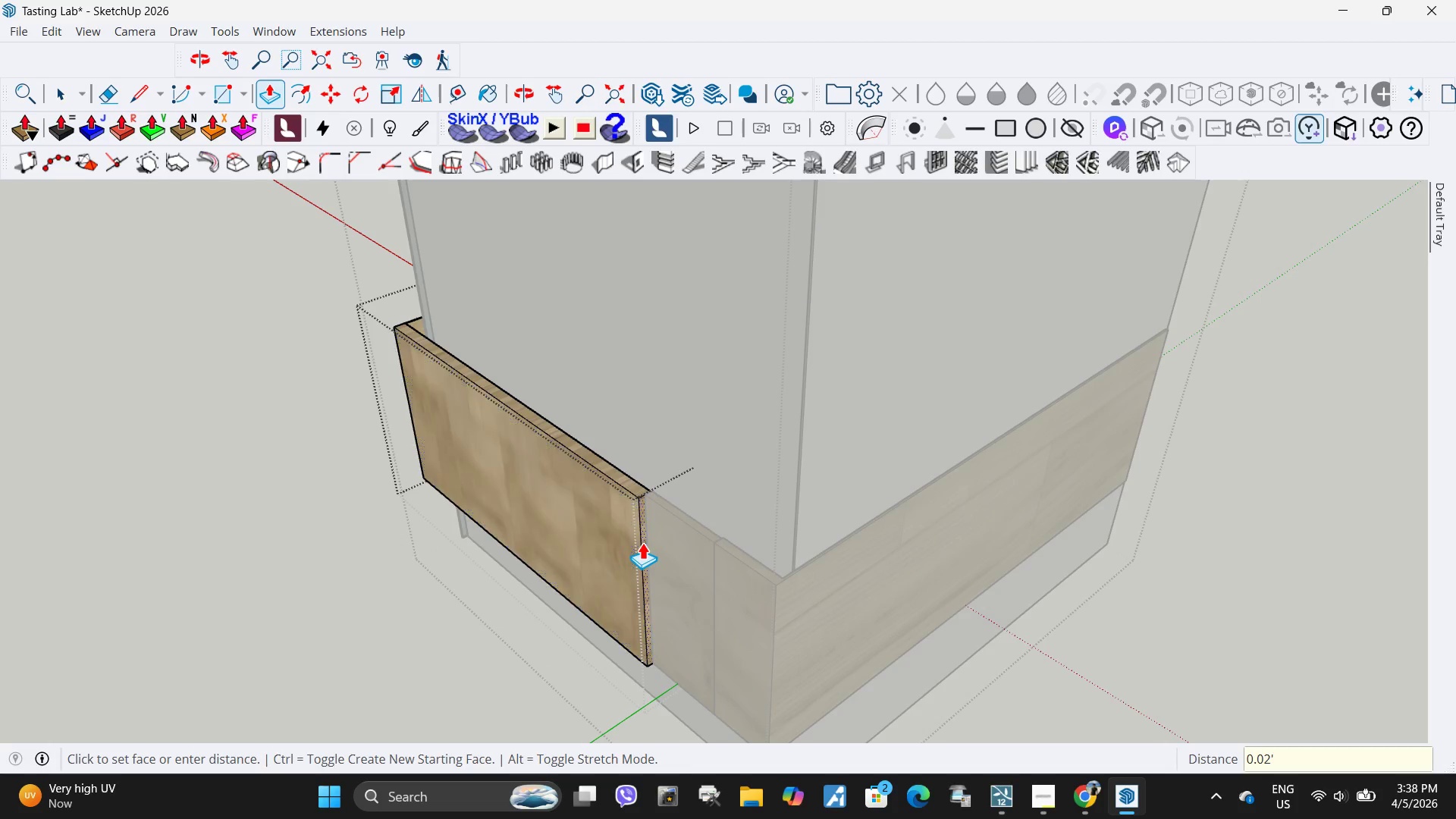 
left_click([645, 544])
 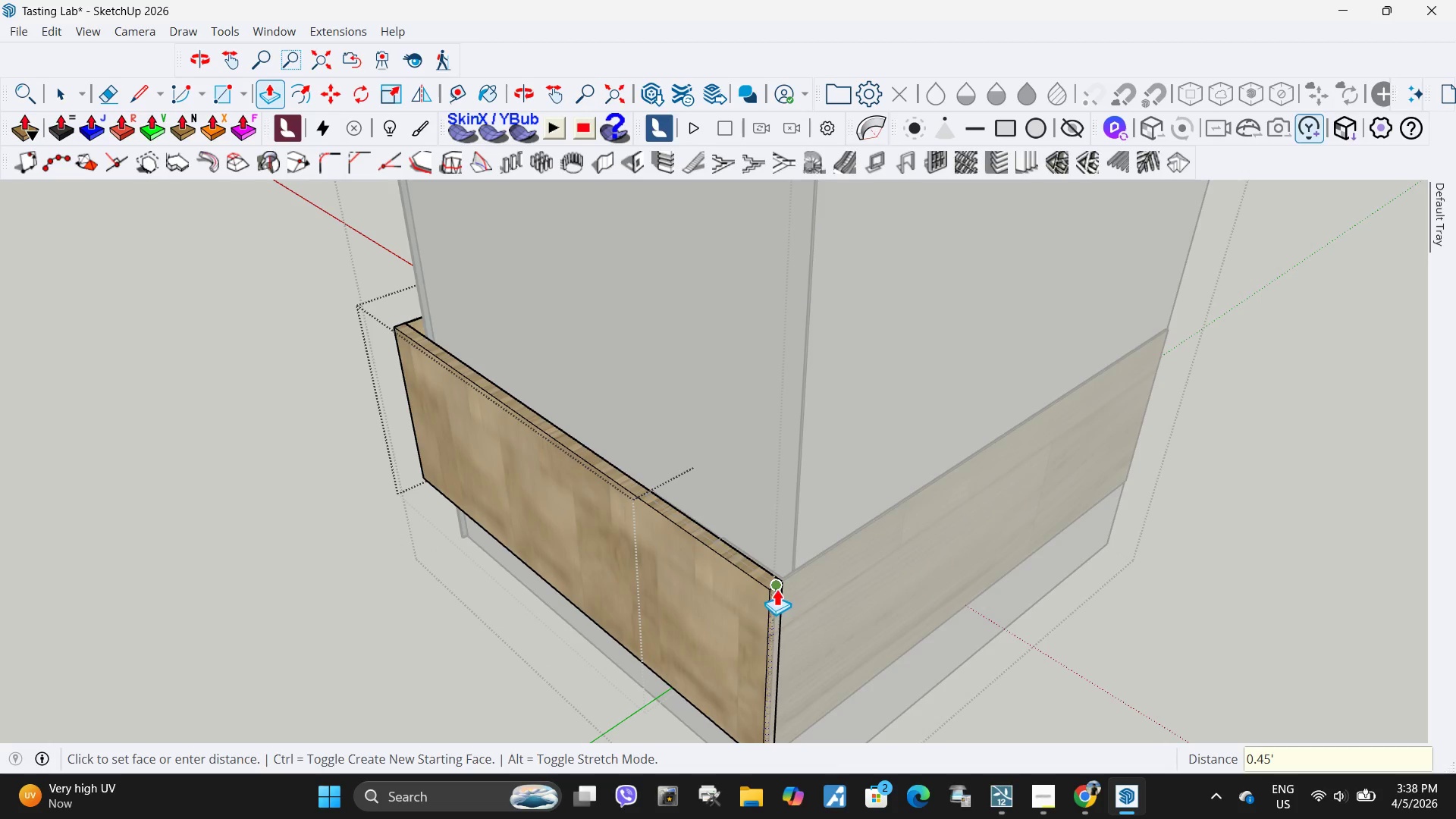 
left_click_drag(start_coordinate=[777, 588], to_coordinate=[781, 589])
 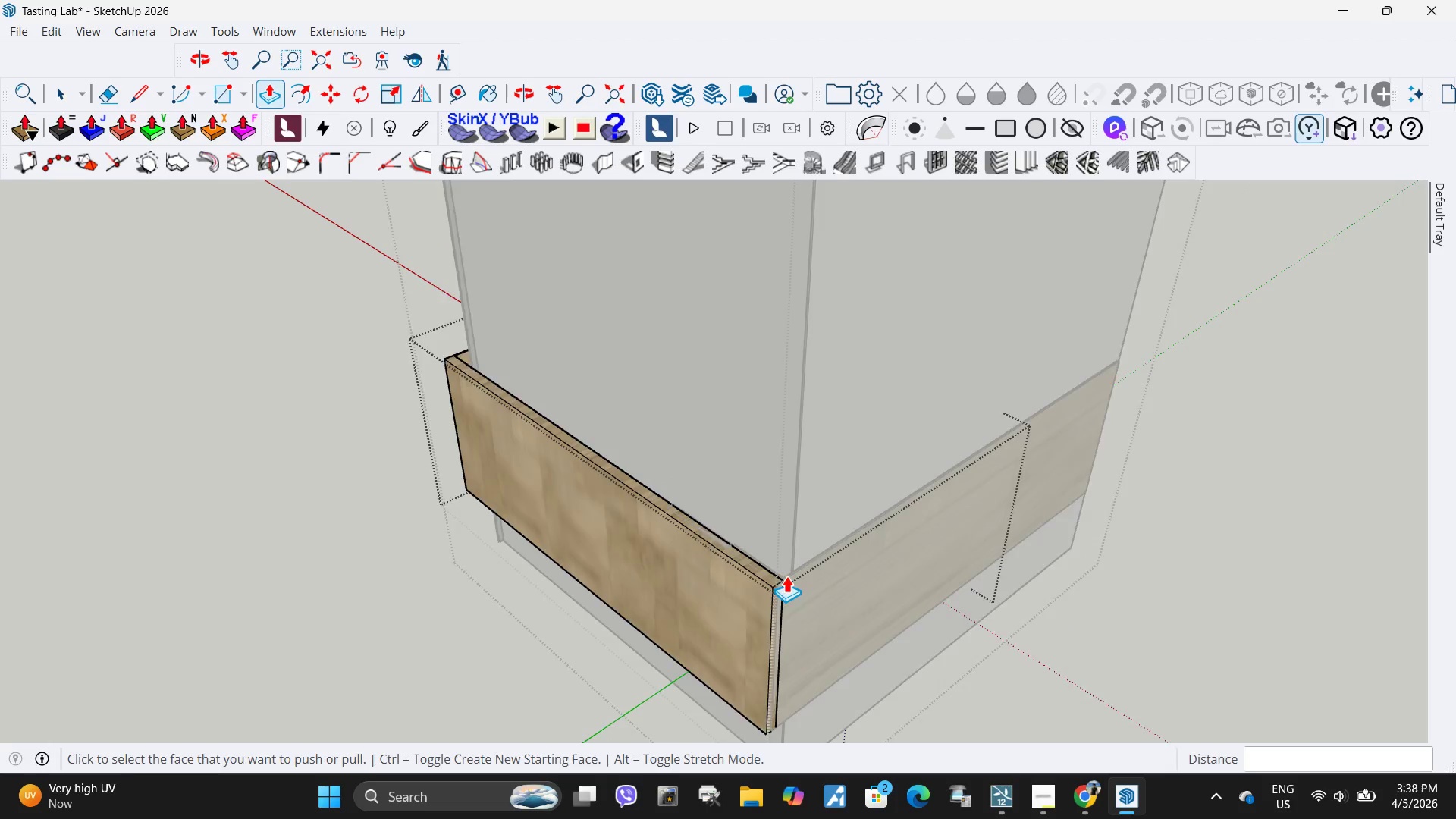 
key(Space)
 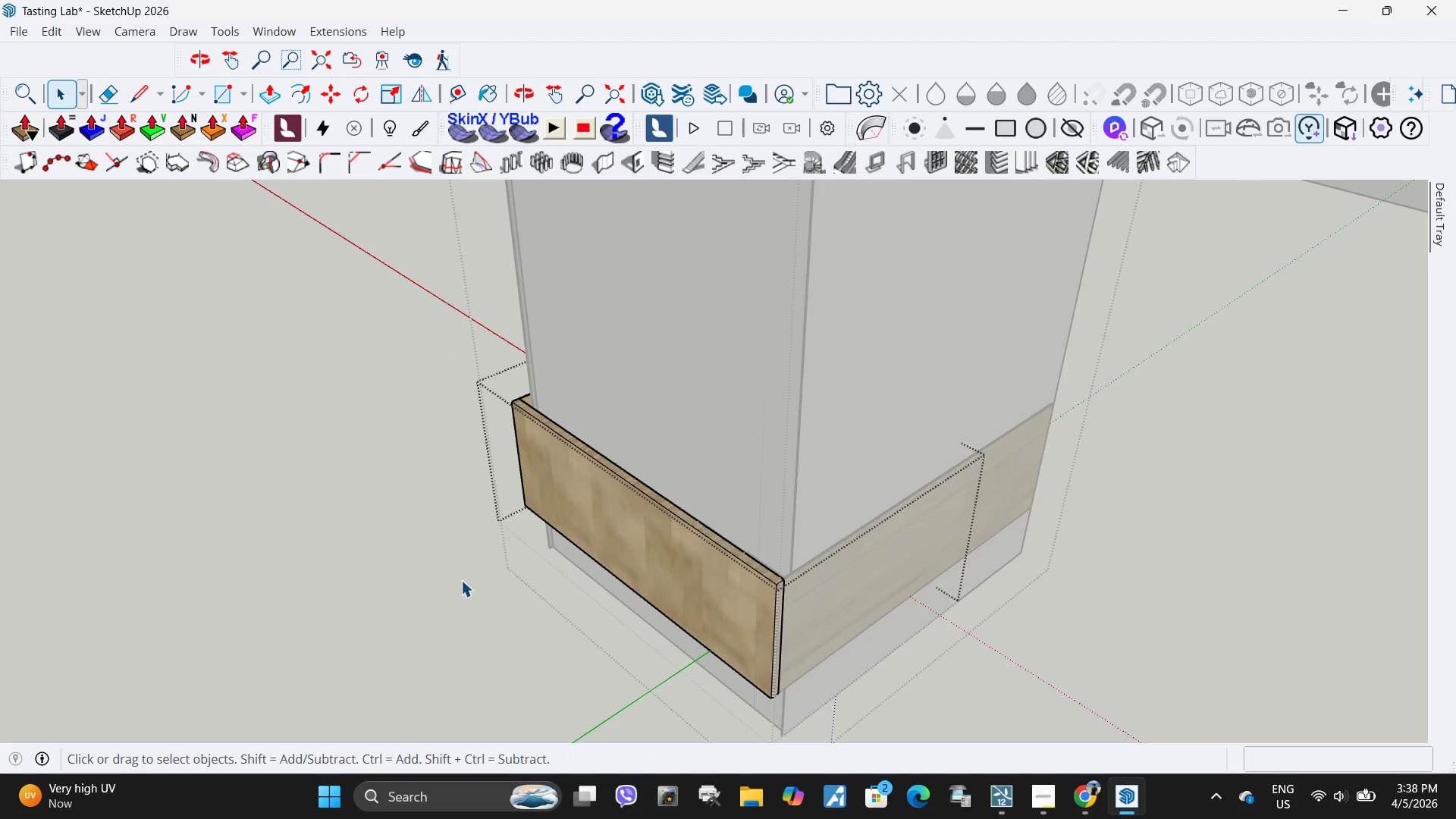 
left_click([461, 580])
 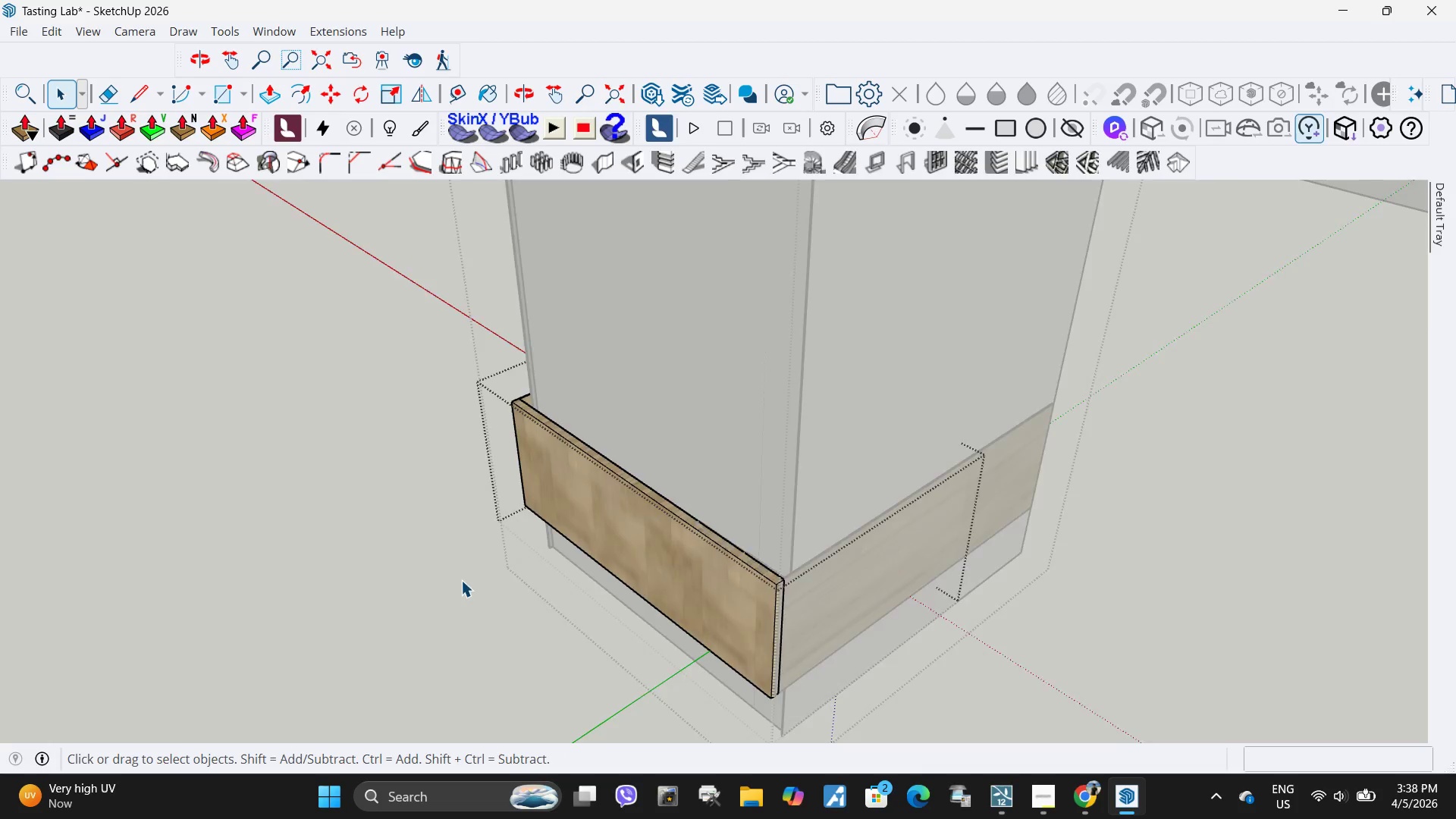 
key(Escape)
 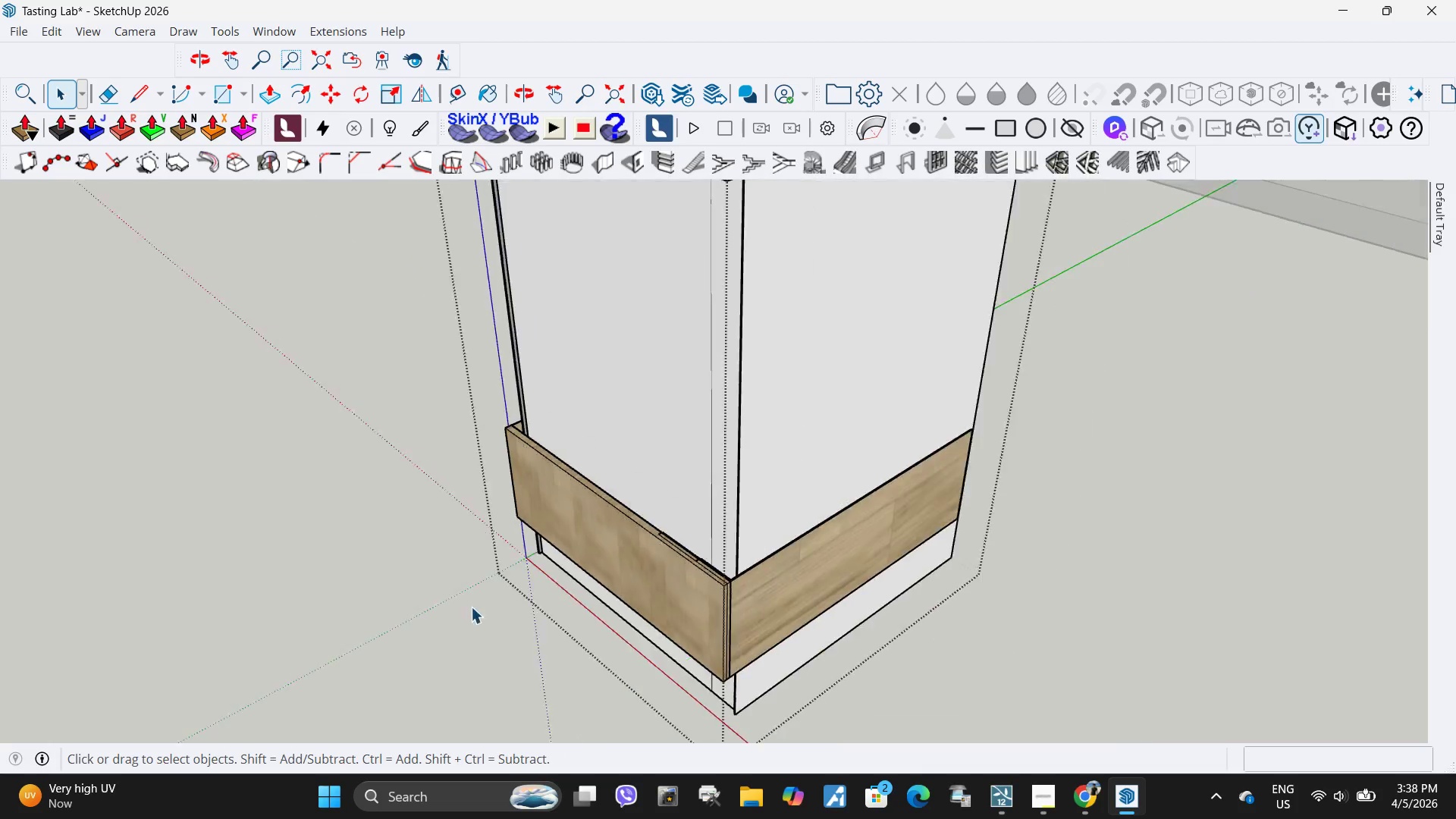 
scroll: coordinate [786, 576], scroll_direction: down, amount: 5.0
 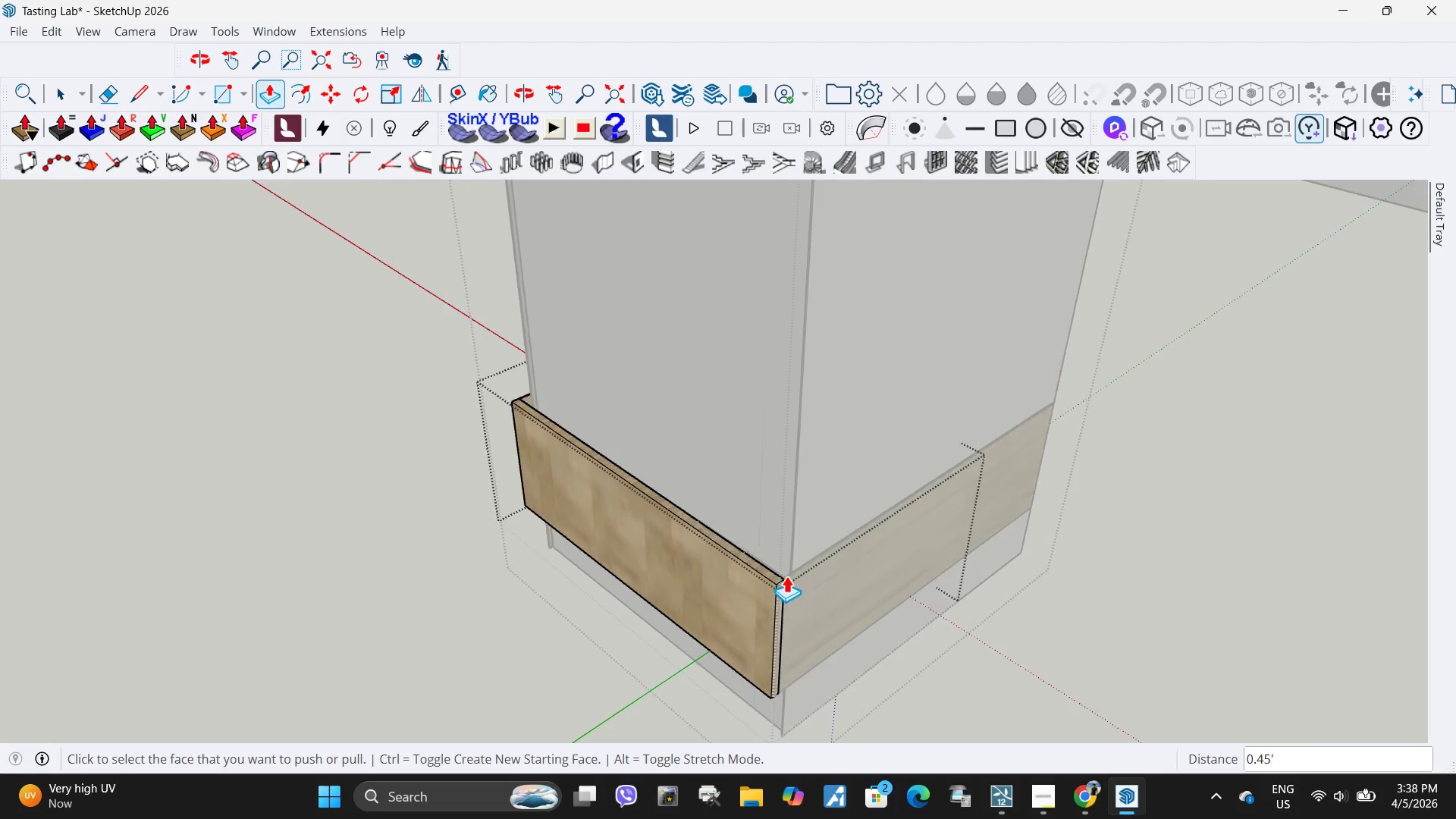 
key(Escape)
 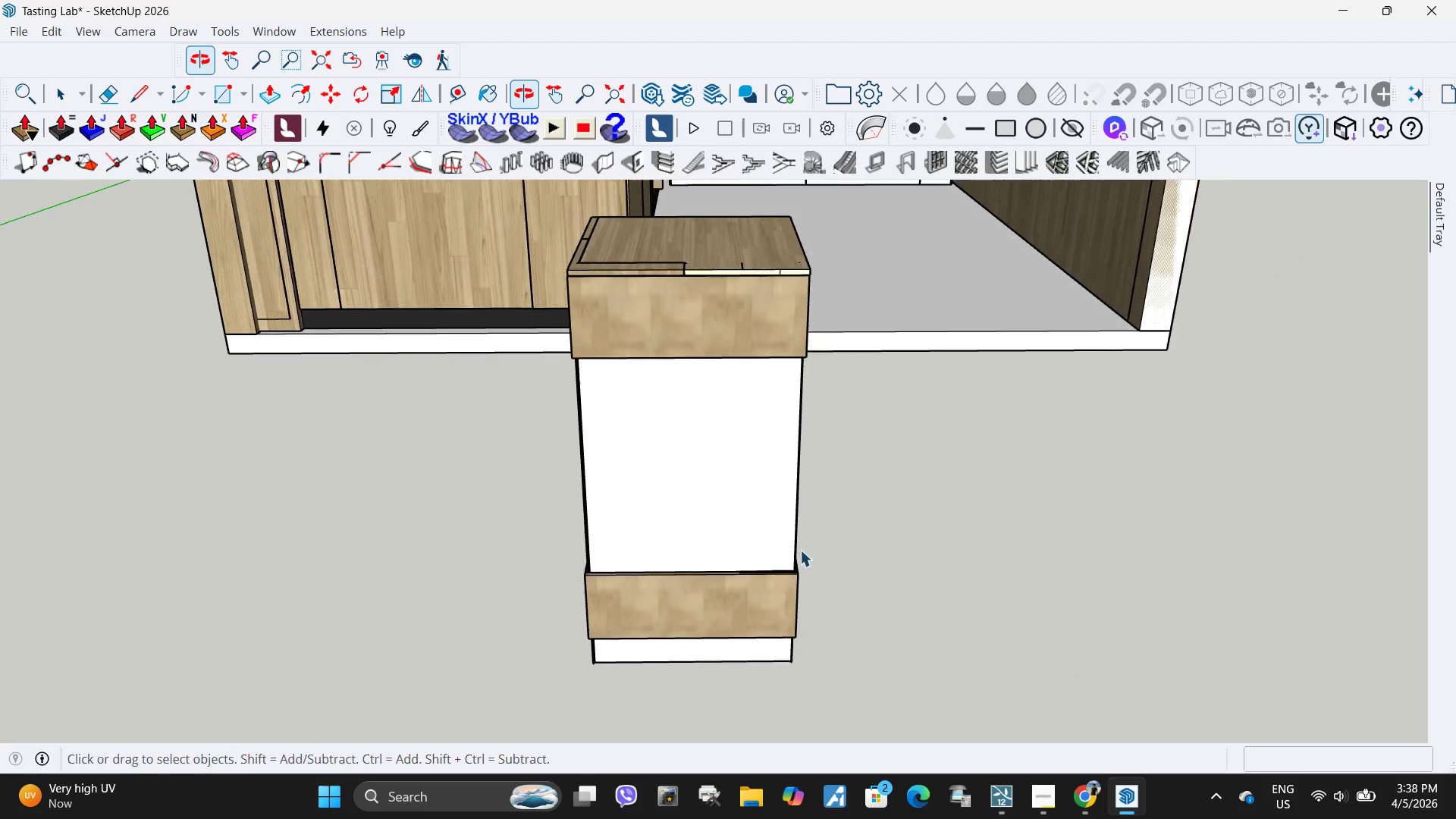 
scroll: coordinate [487, 614], scroll_direction: down, amount: 9.0
 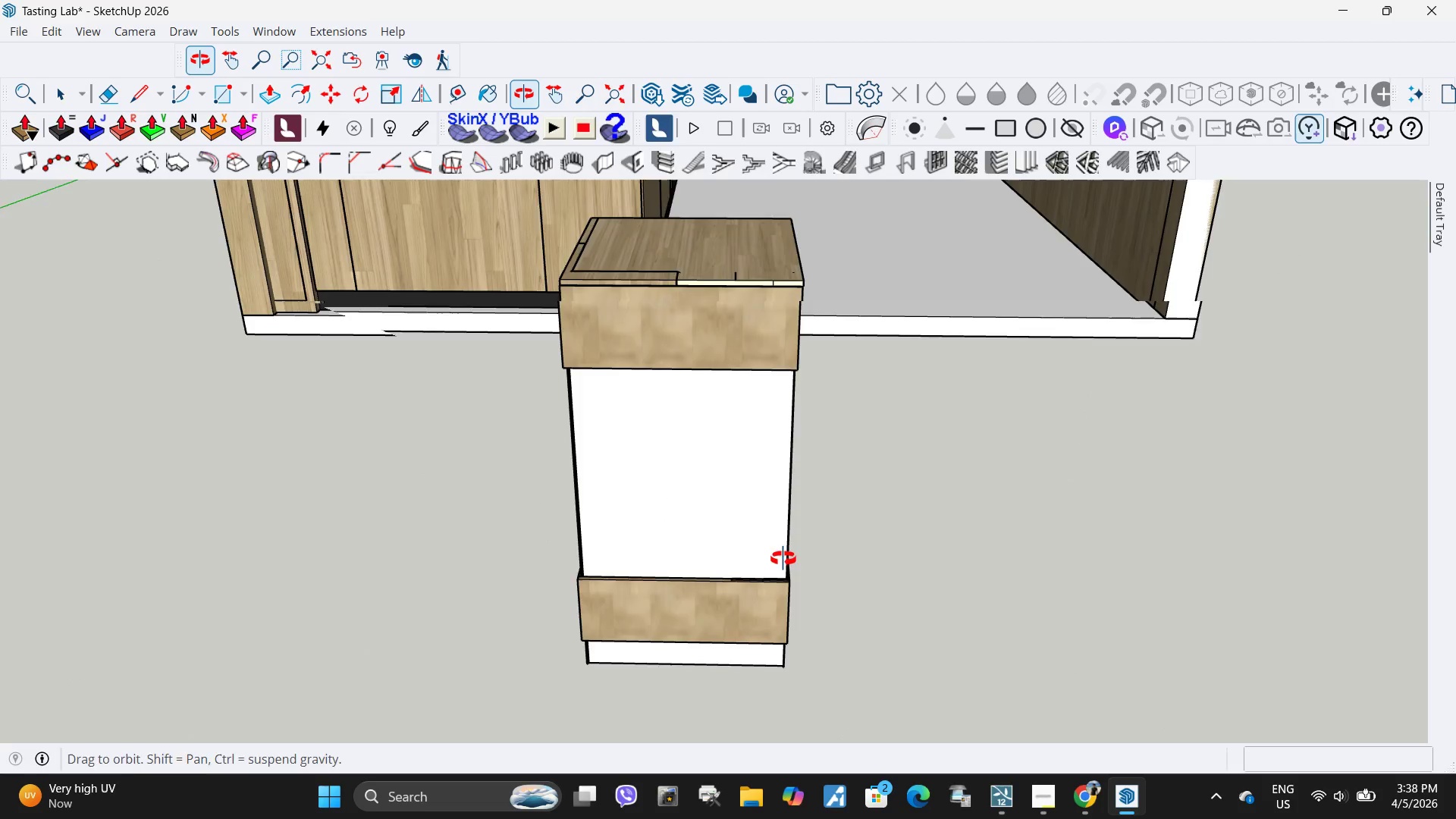 
double_click([711, 571])
 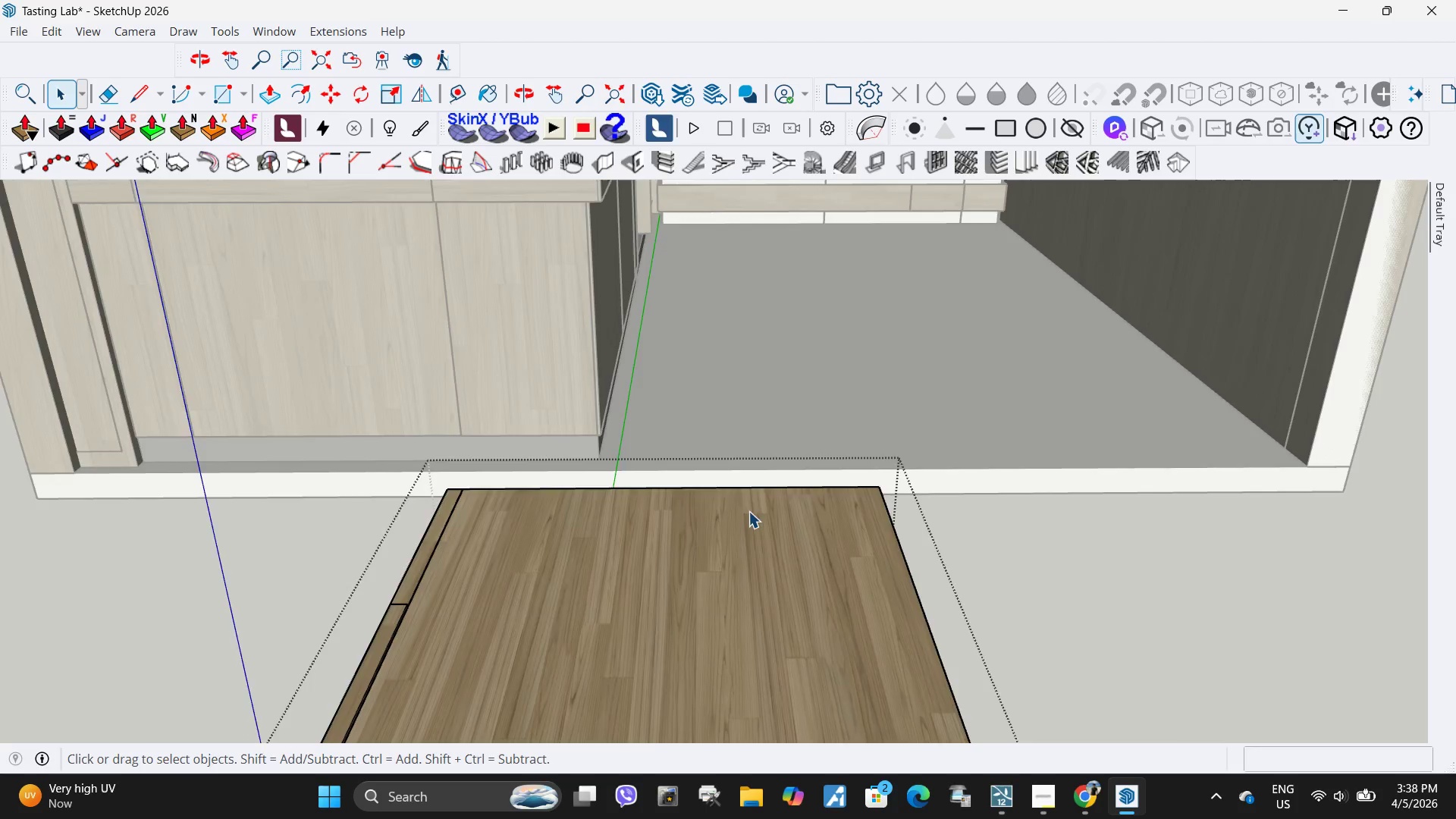 
scroll: coordinate [772, 469], scroll_direction: down, amount: 9.0
 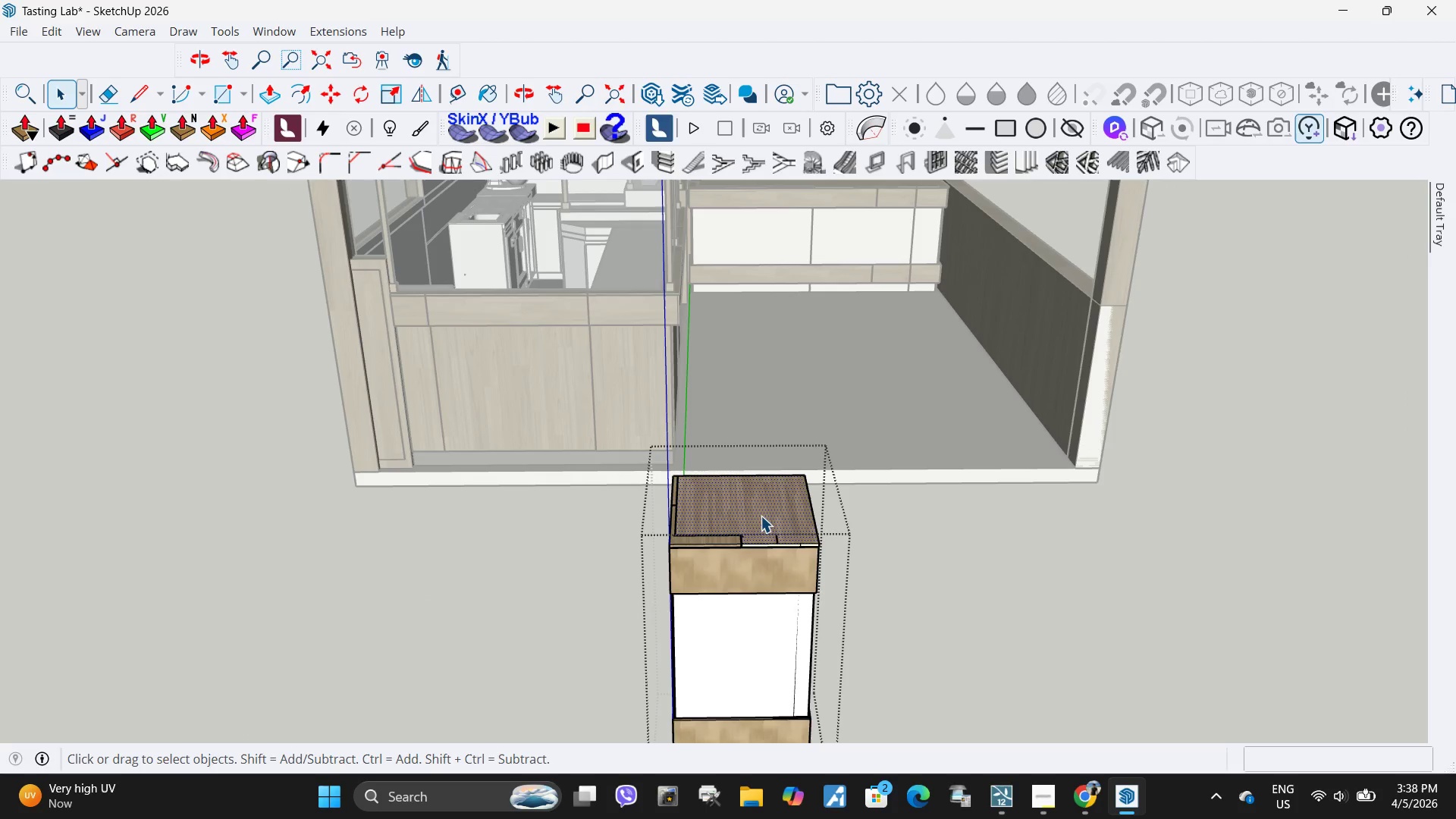 
key(P)
 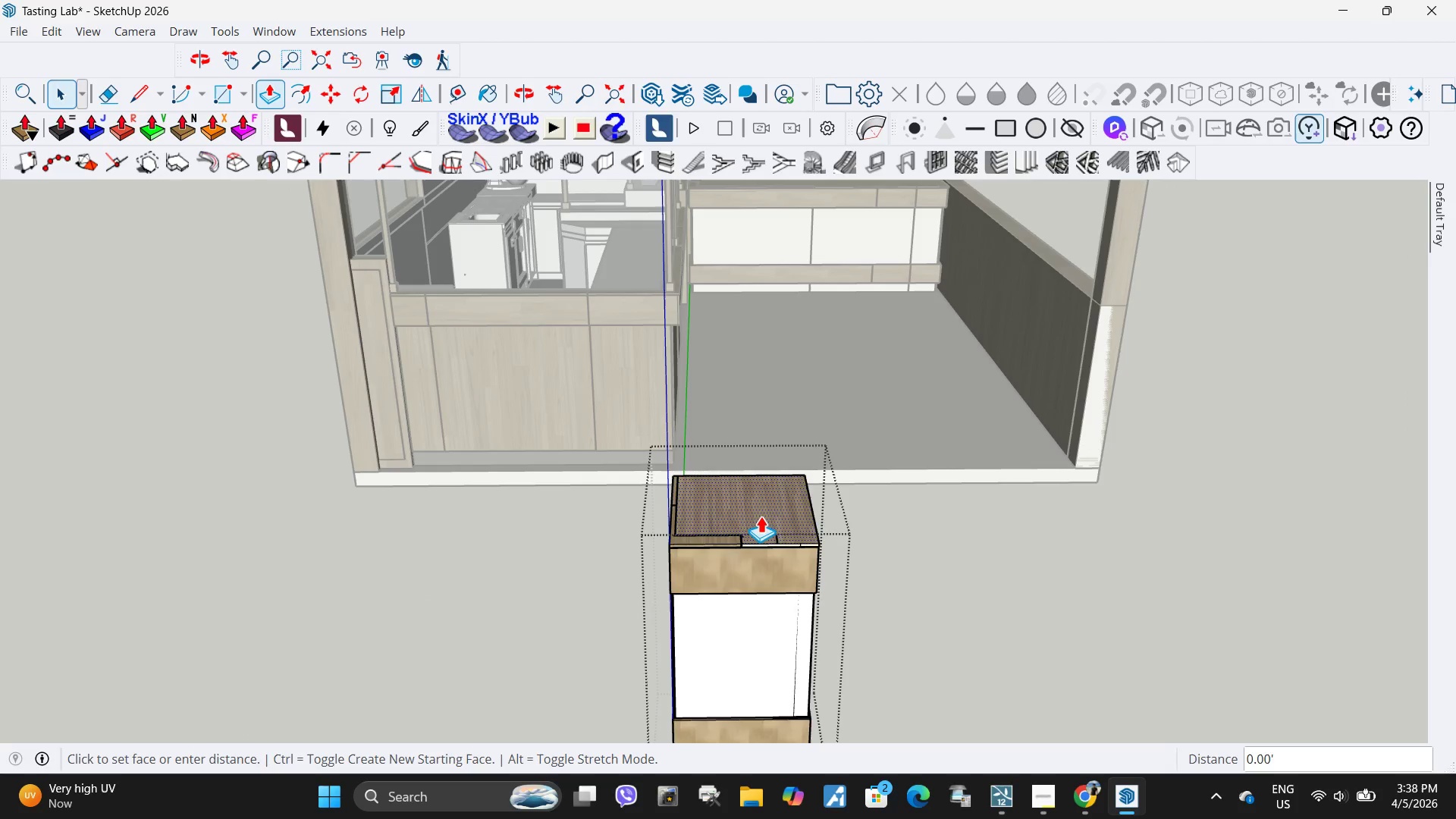 
left_click([761, 516])
 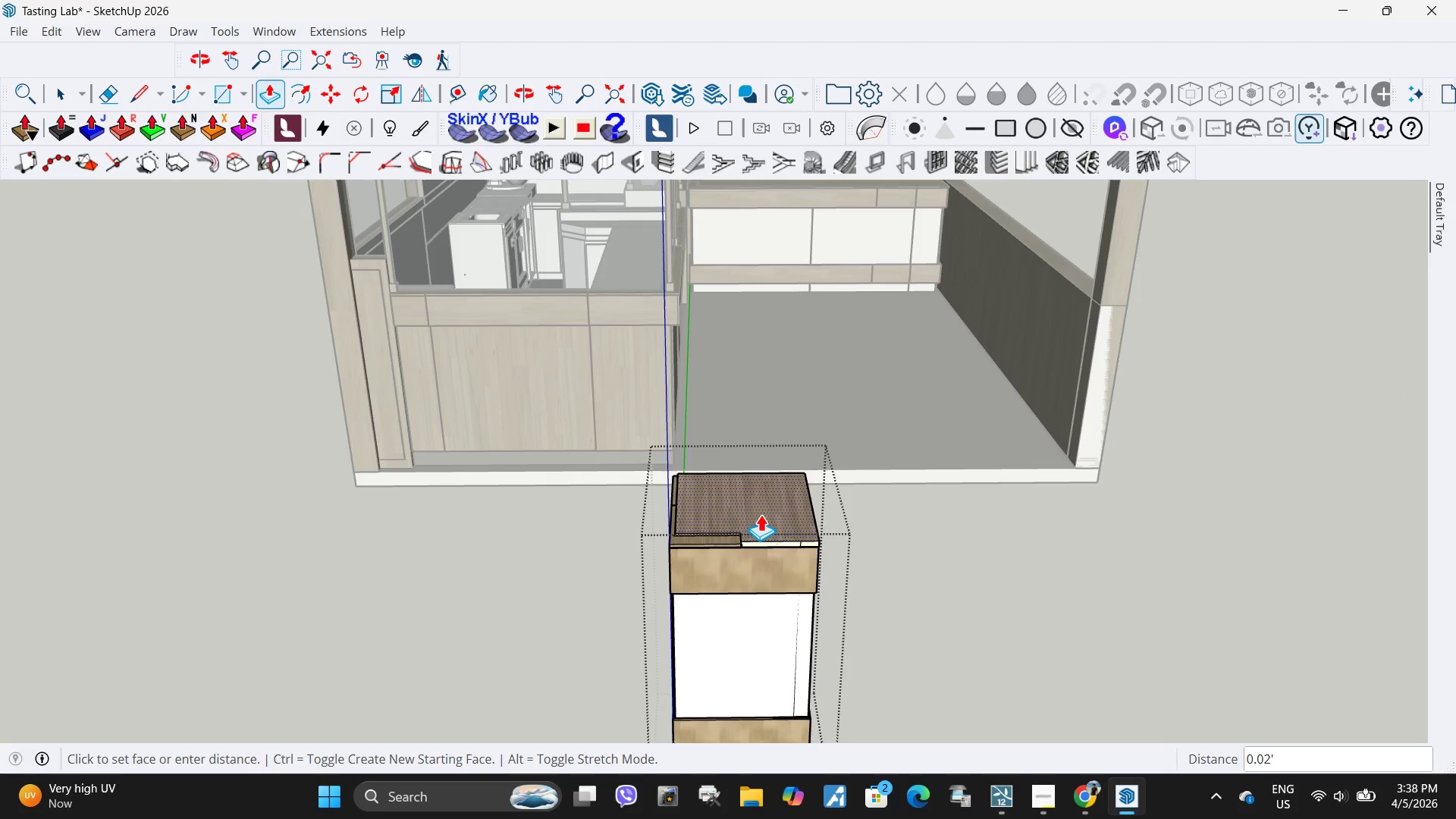 
key(Escape)
 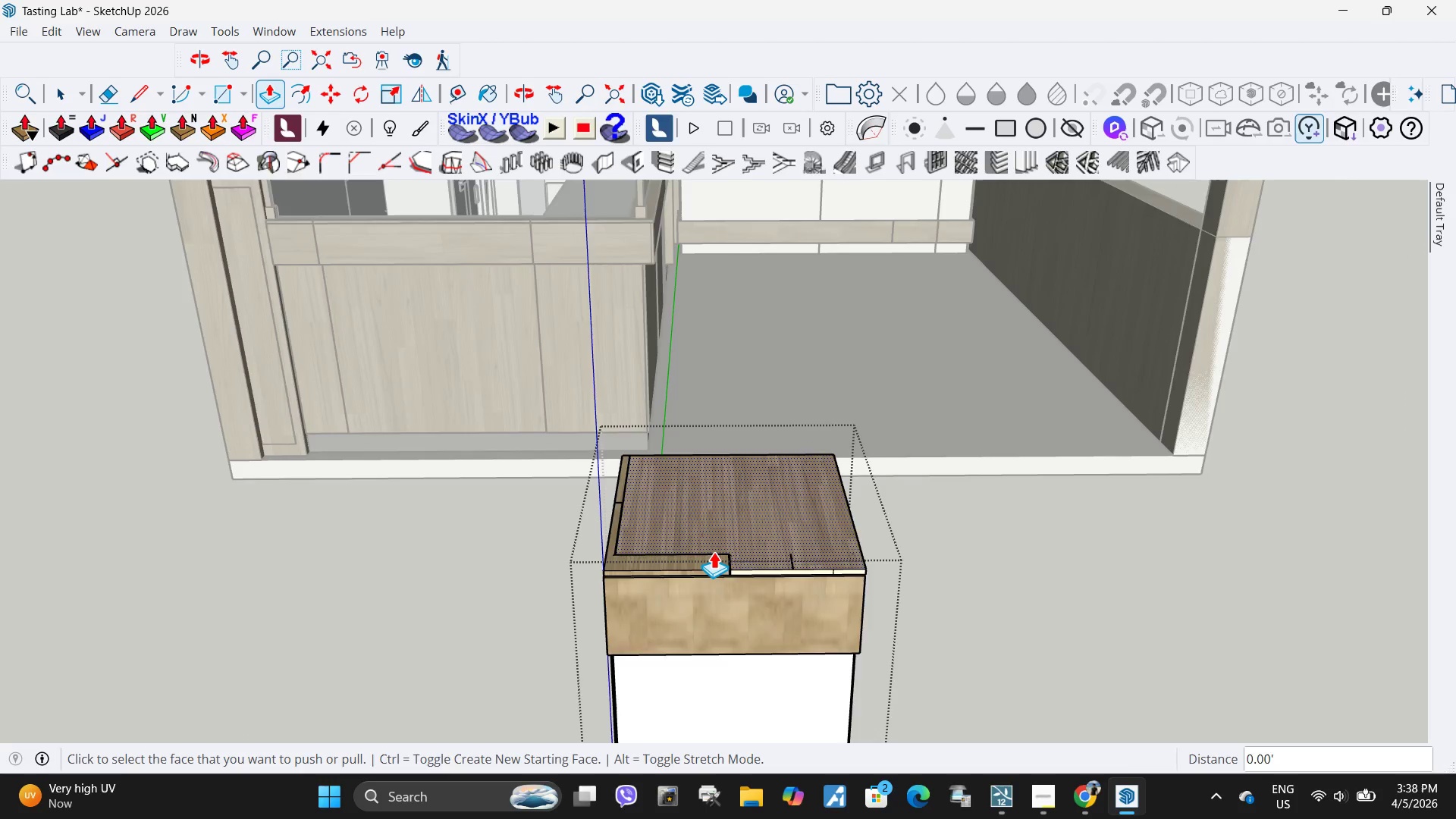 
scroll: coordinate [743, 575], scroll_direction: up, amount: 14.0
 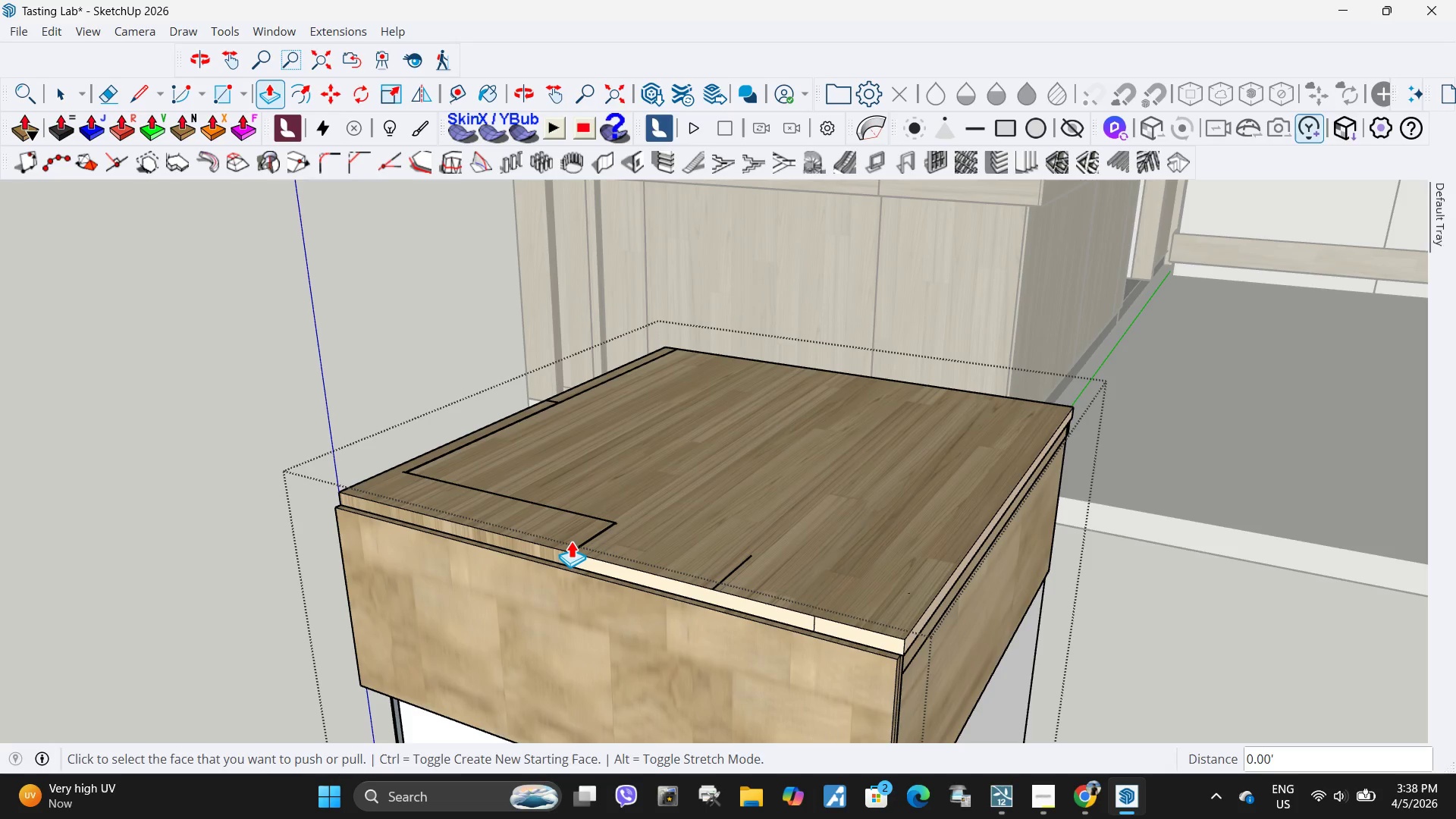 
left_click([571, 541])
 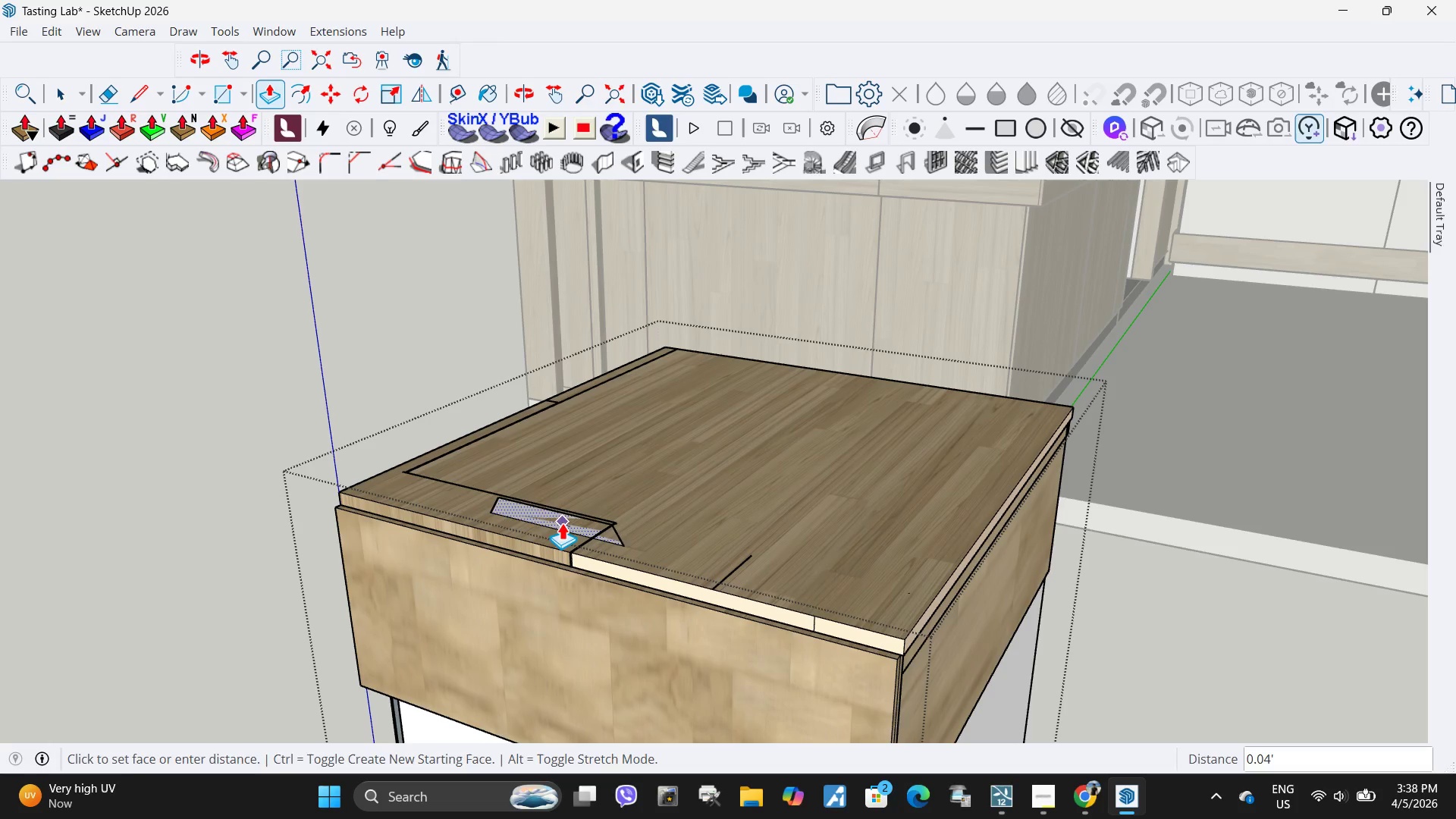 
key(Space)
 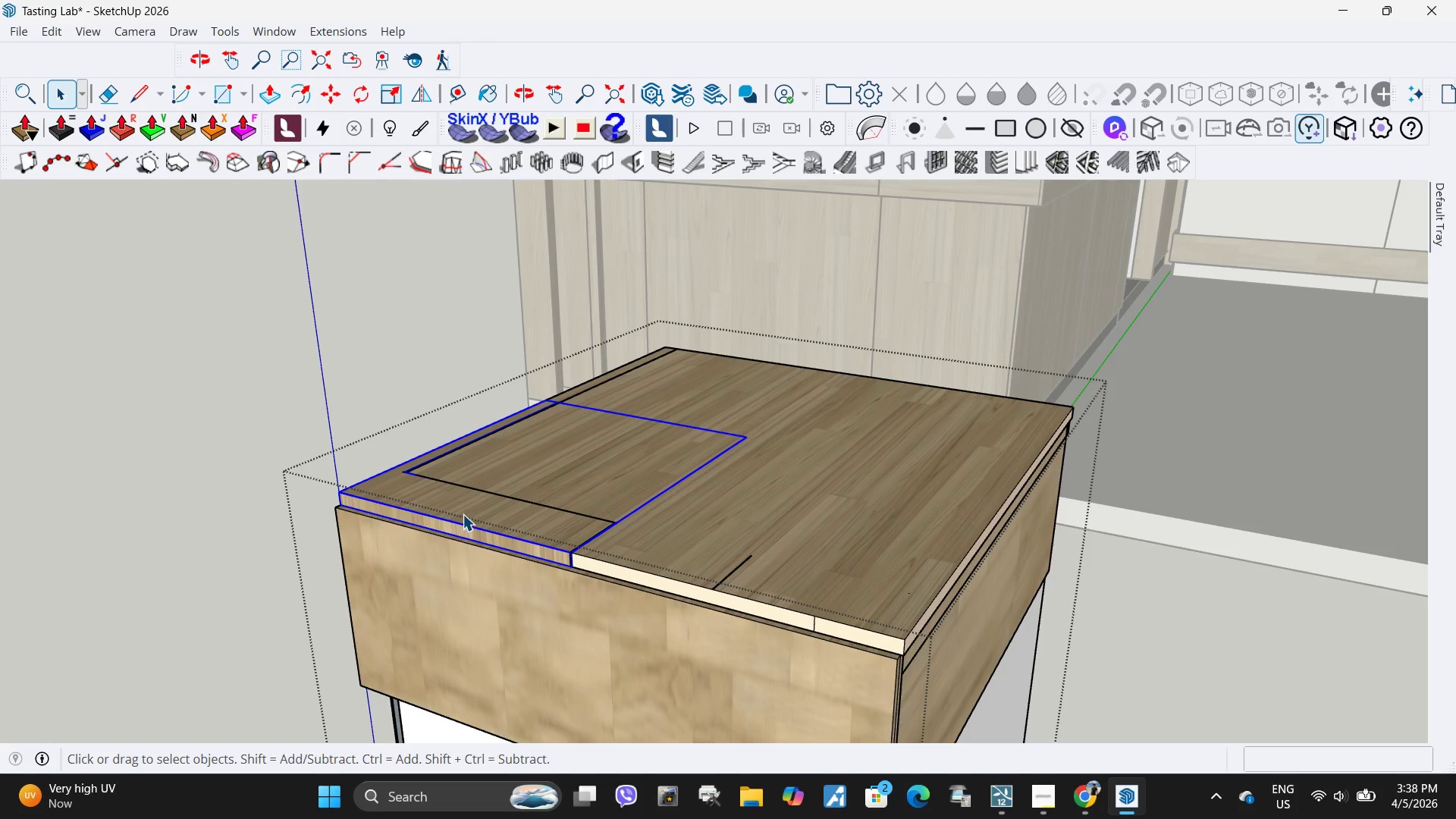 
double_click([463, 510])
 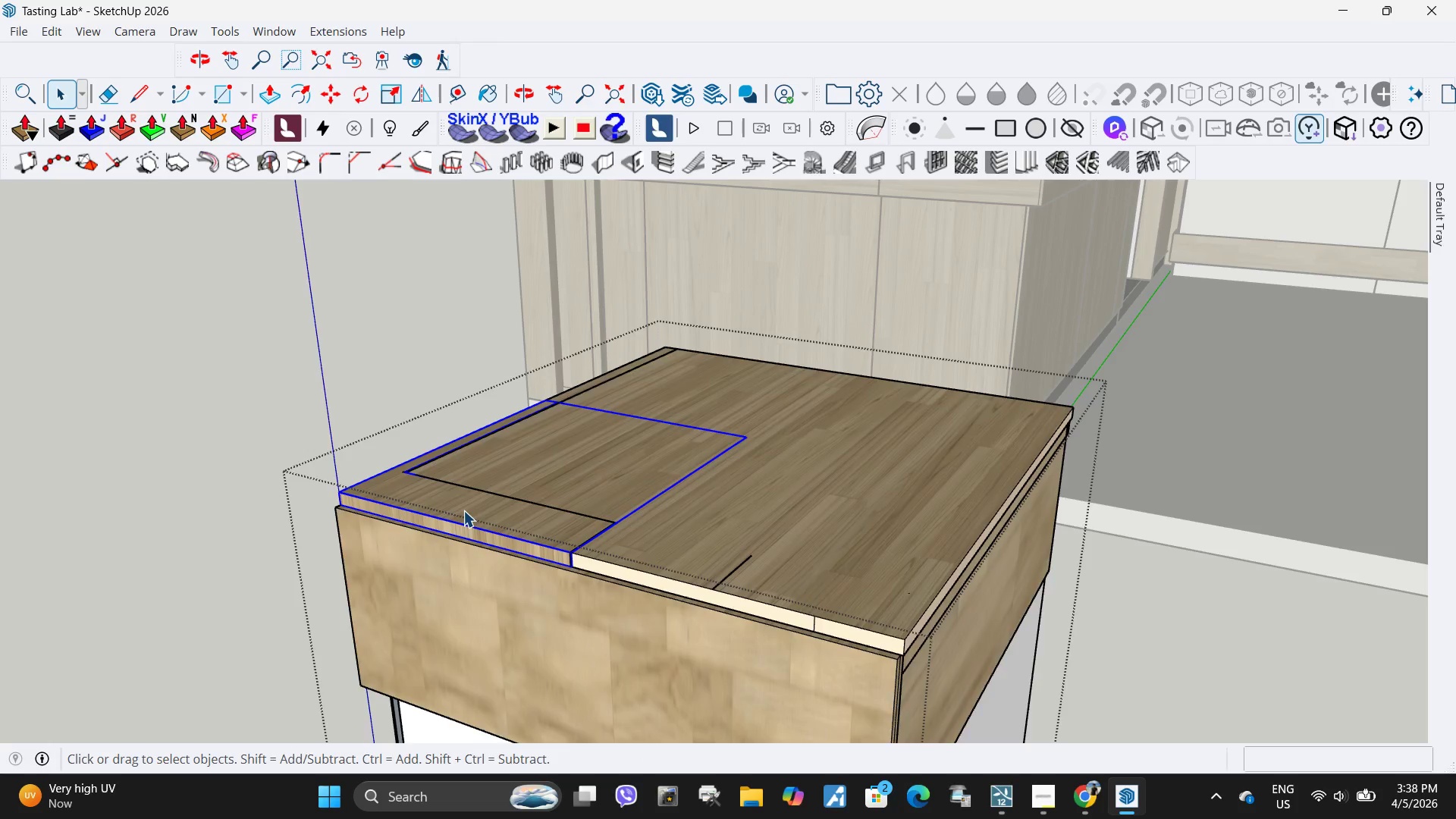 
triple_click([463, 510])
 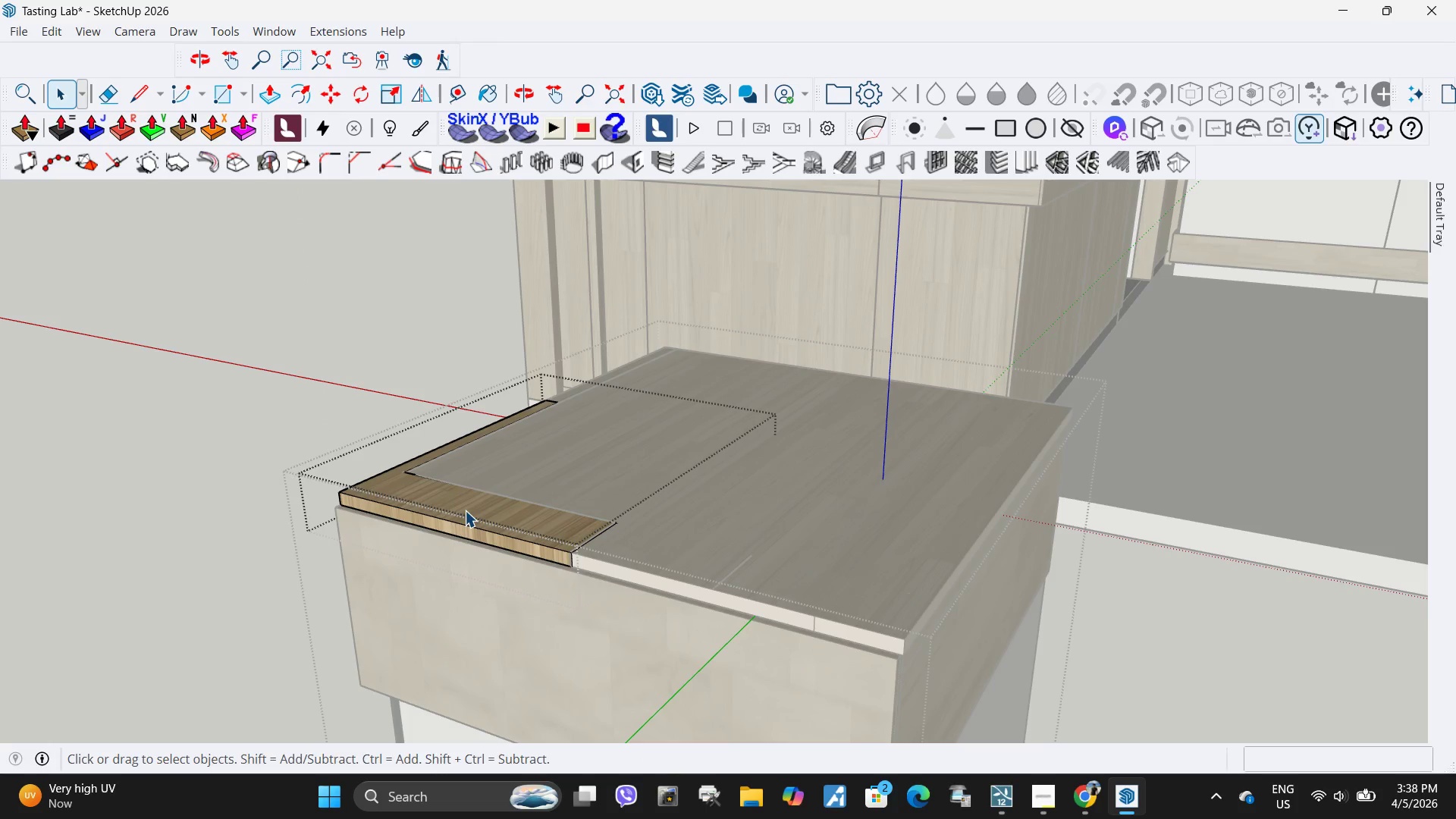 
key(P)
 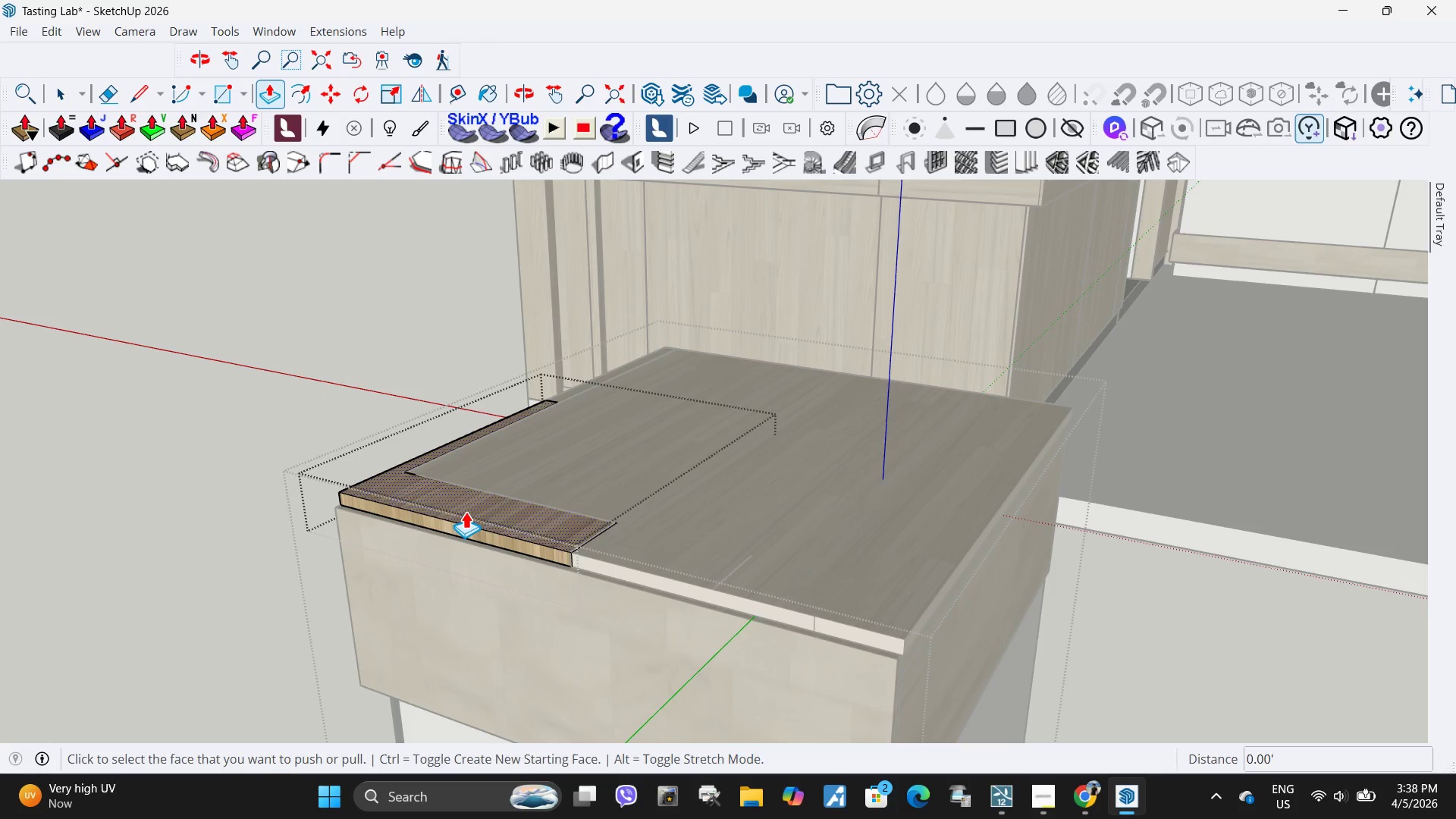 
left_click([466, 511])
 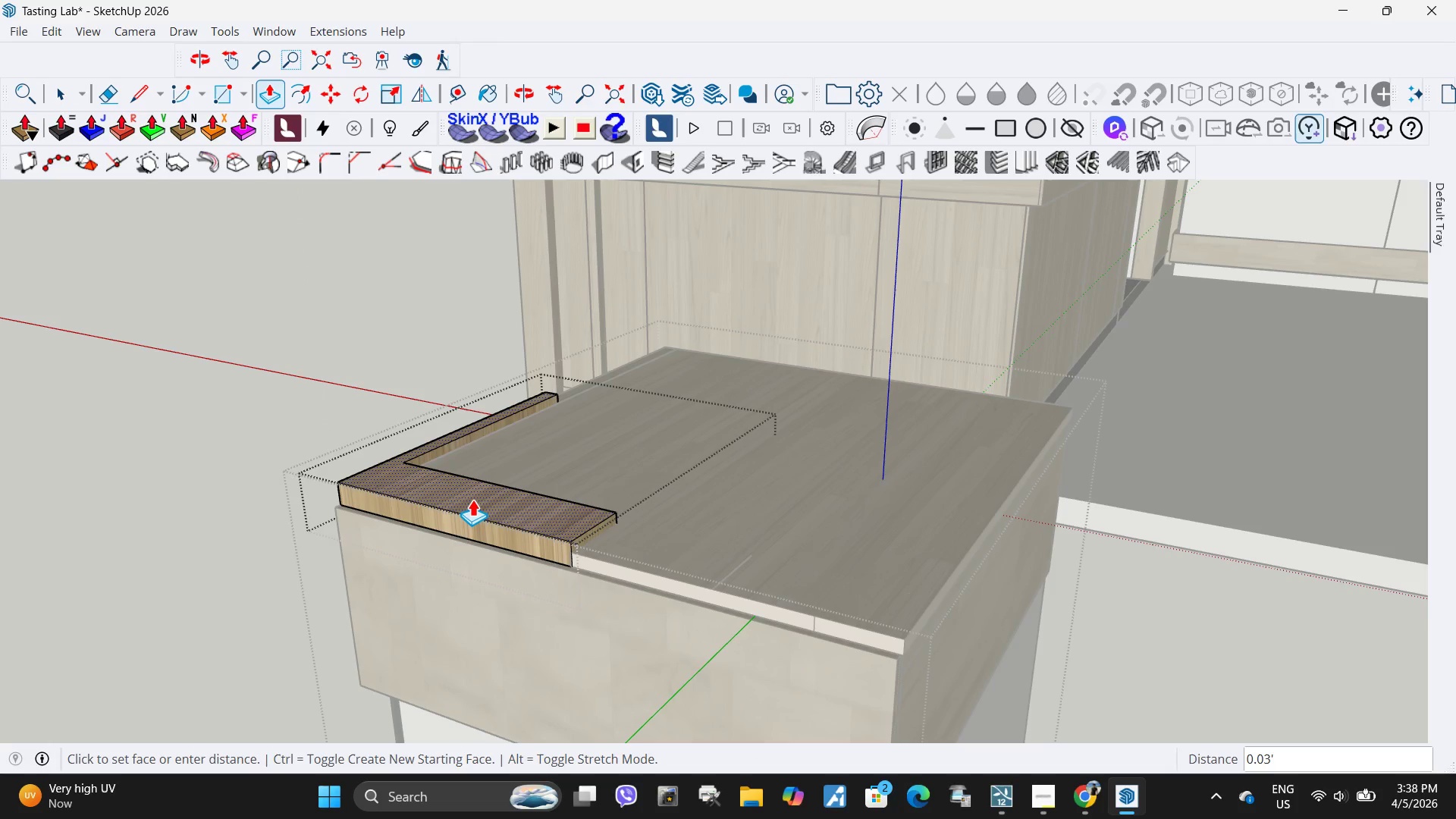 
key(NumpadDecimal)
 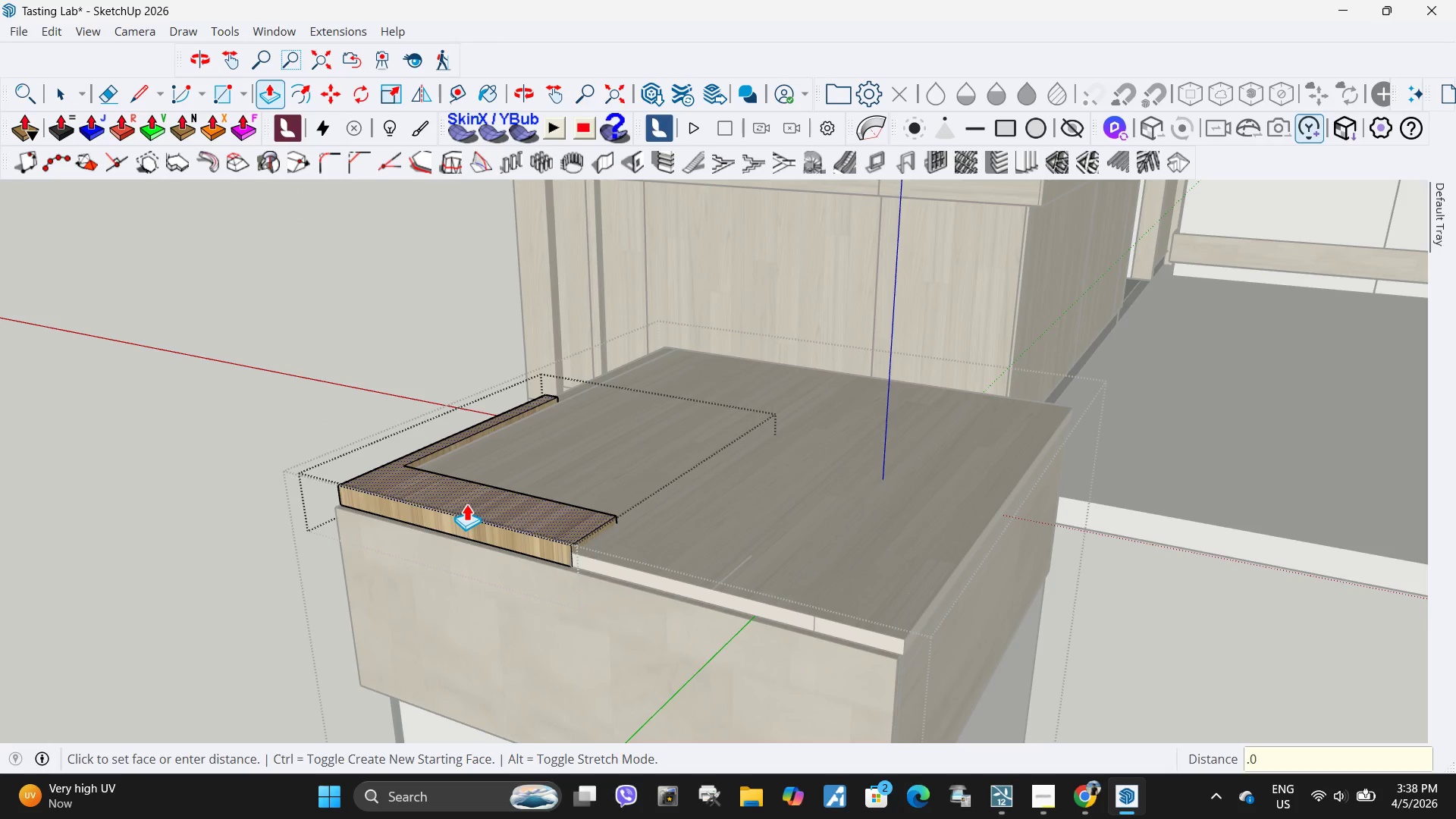 
key(Numpad0)
 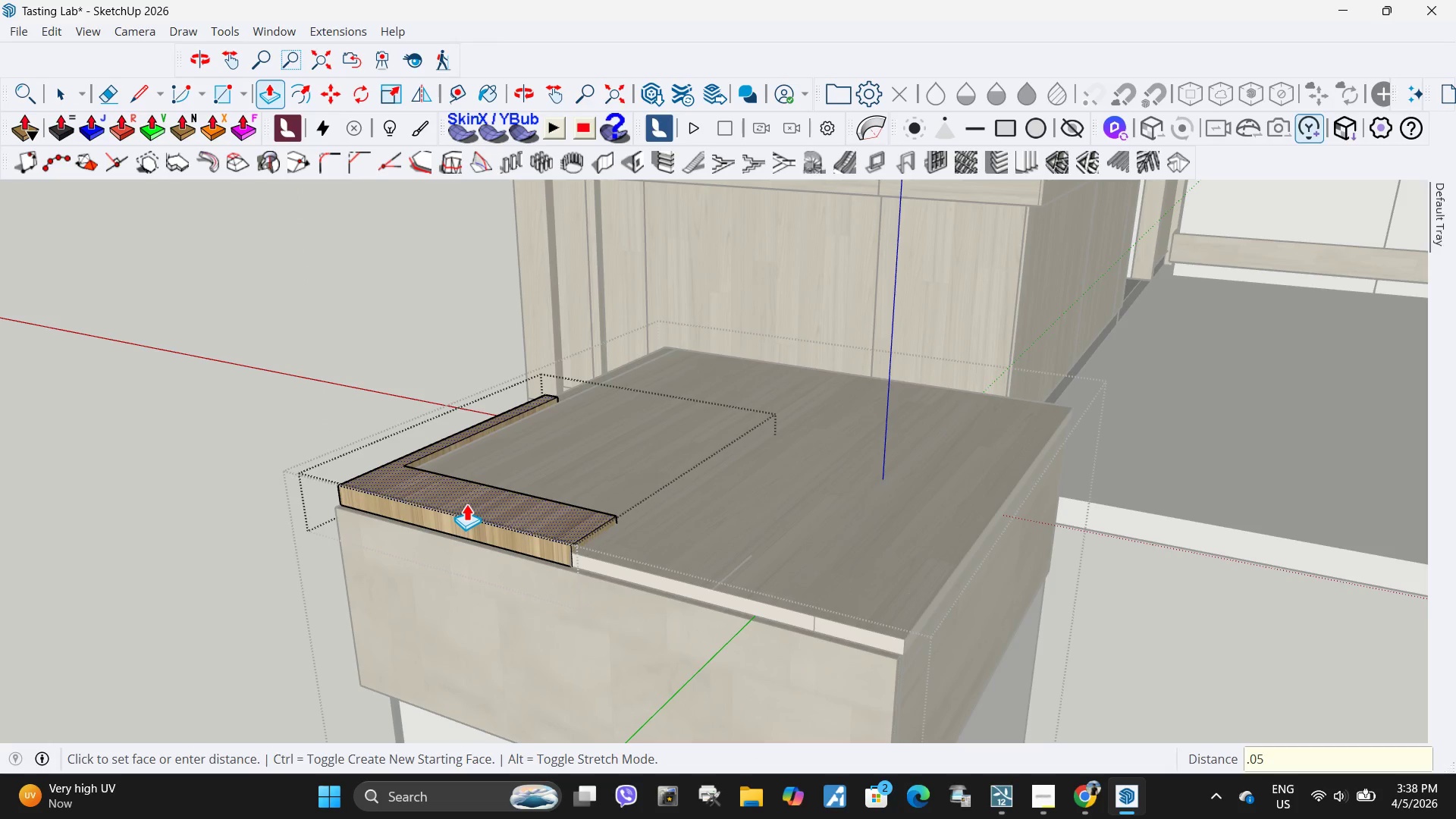 
key(Numpad5)
 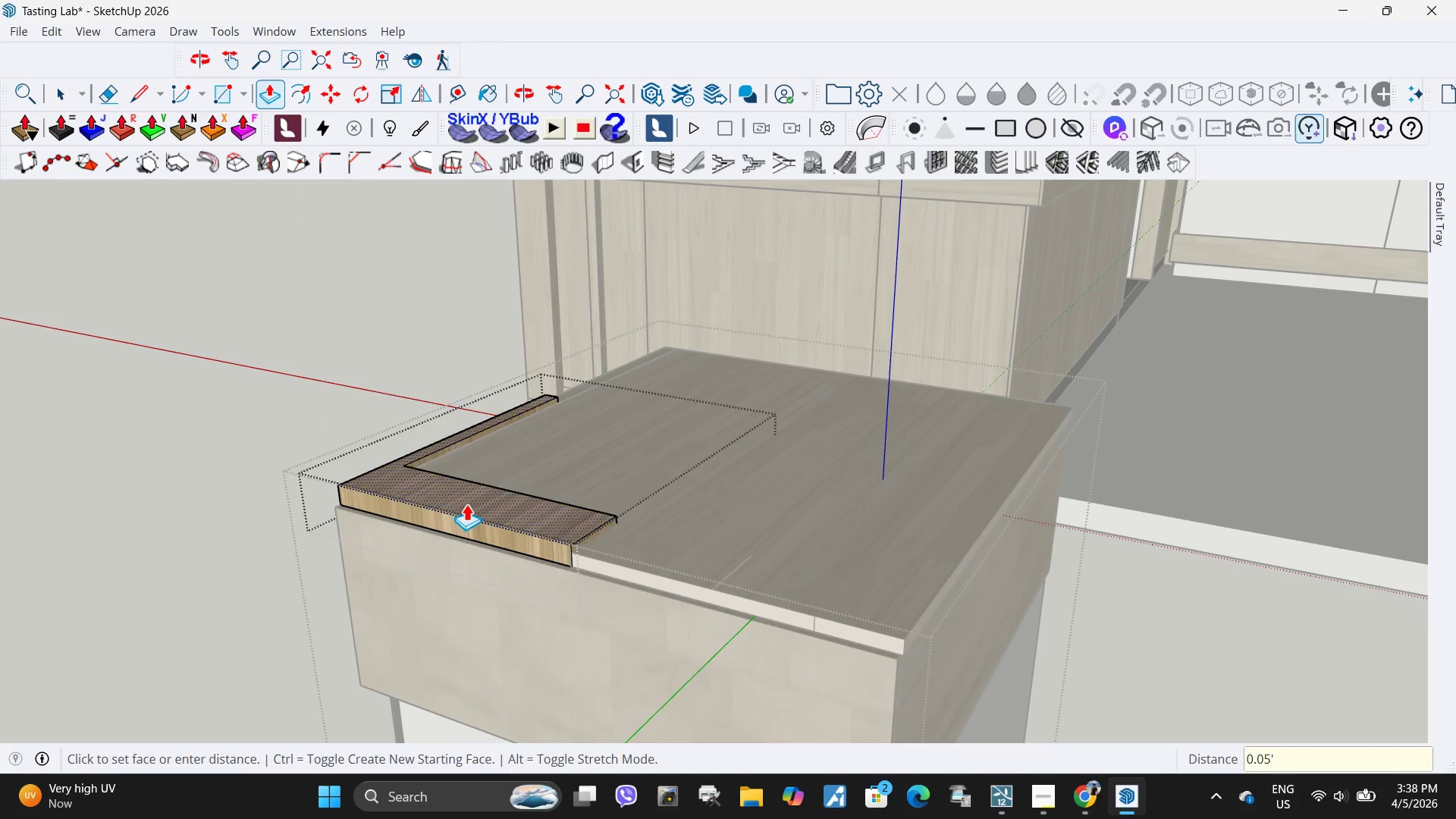 
key(NumpadEnter)
 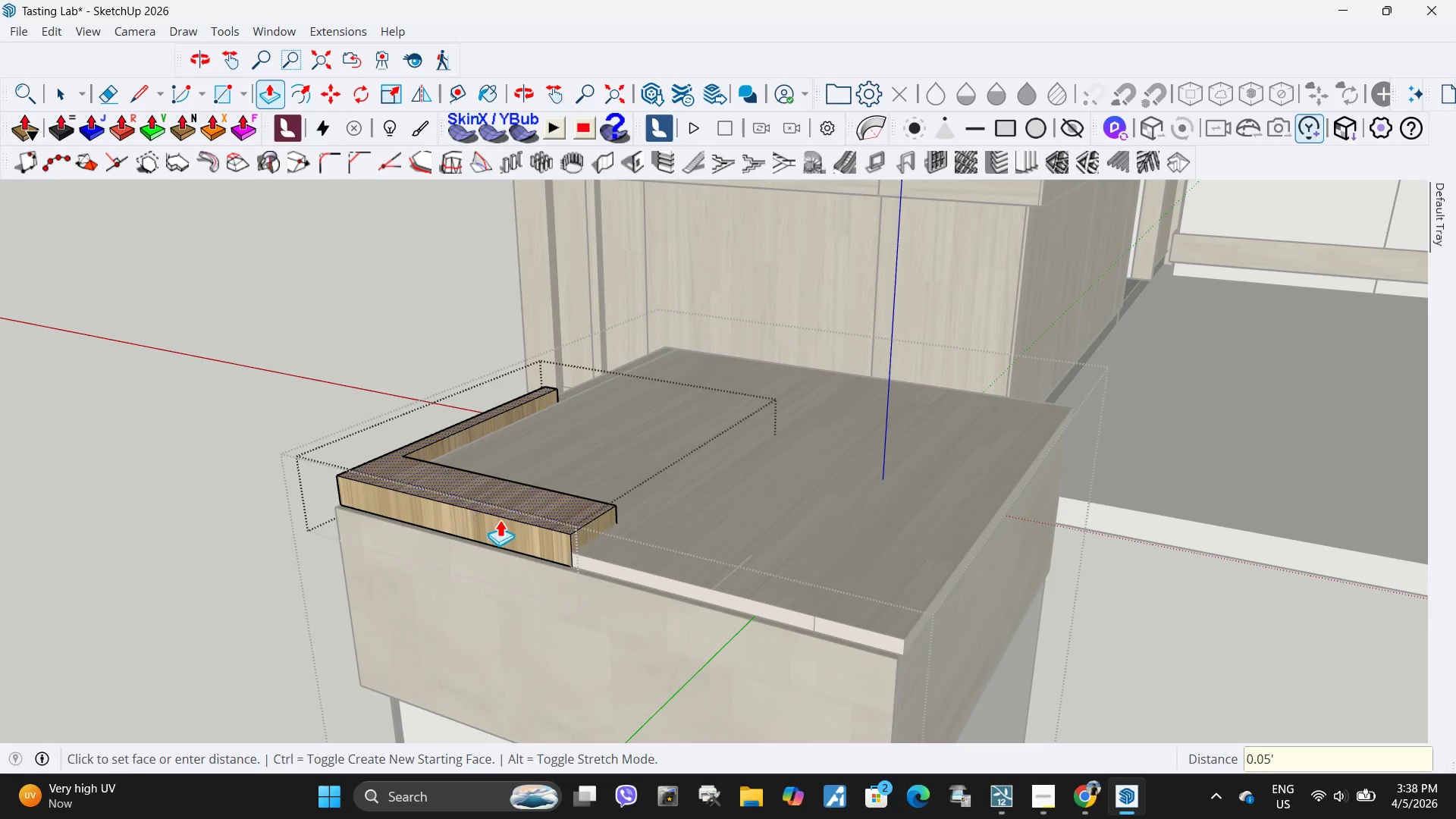 
key(Space)
 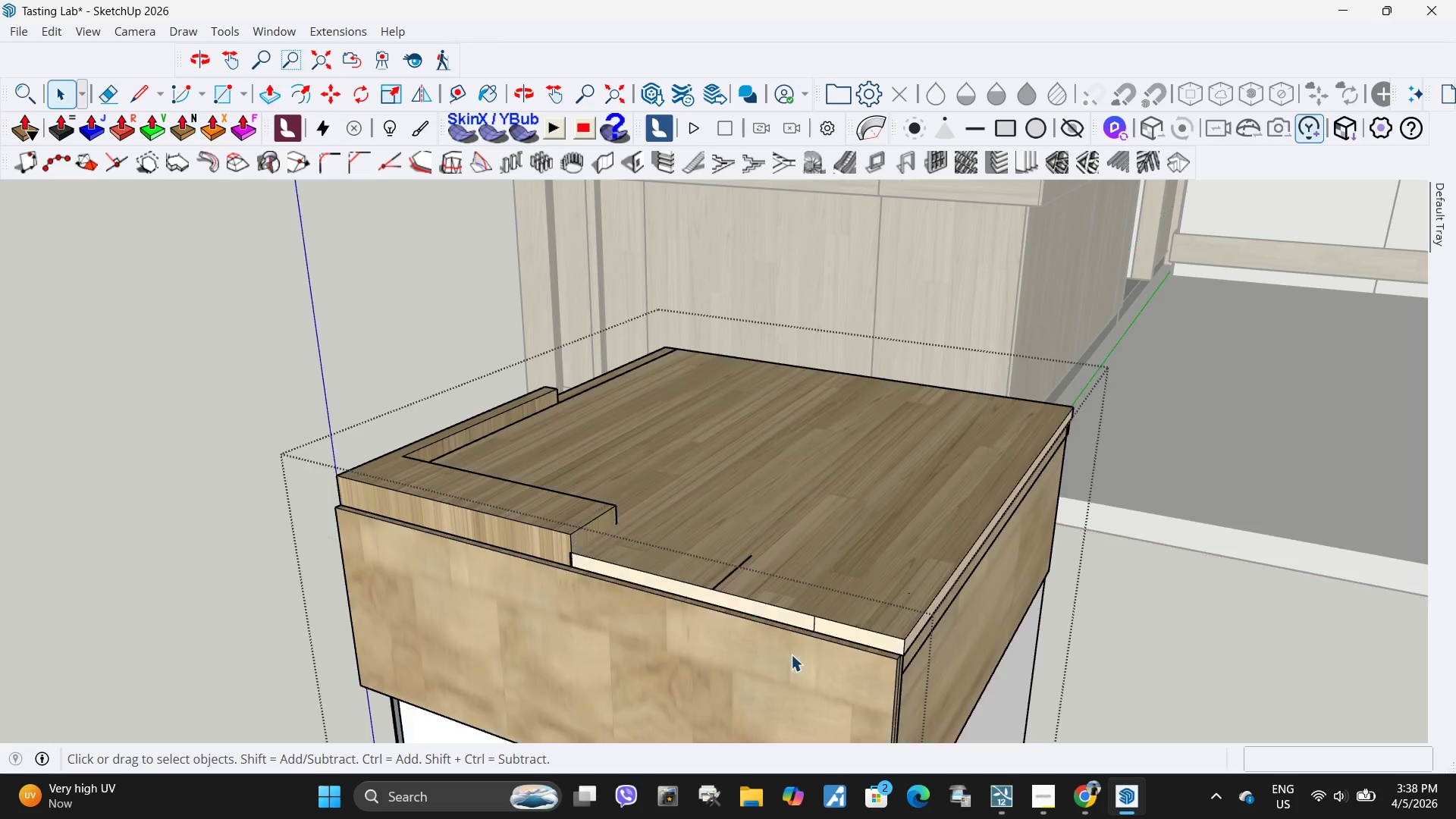 
key(Escape)
 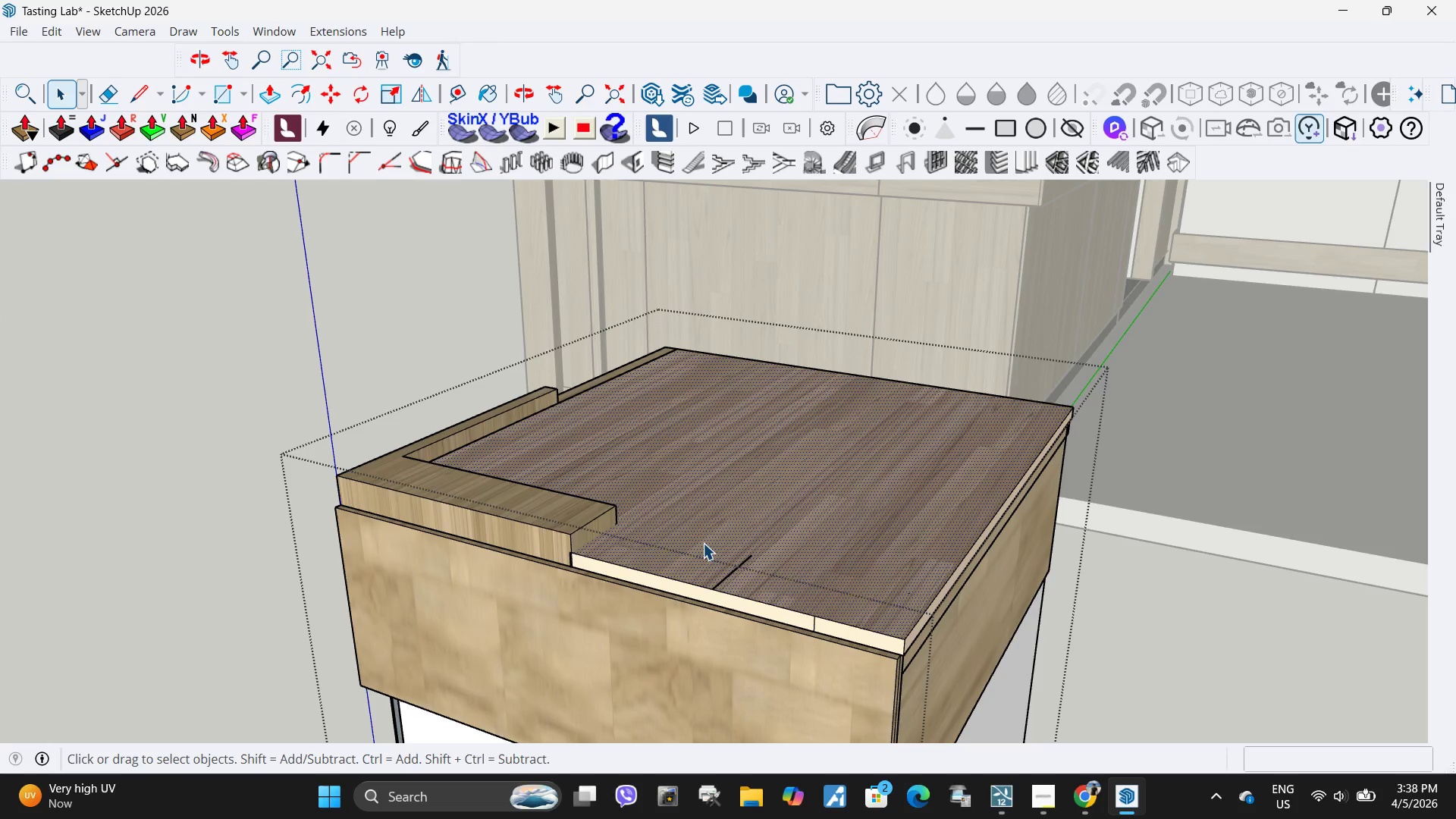 
double_click([703, 543])
 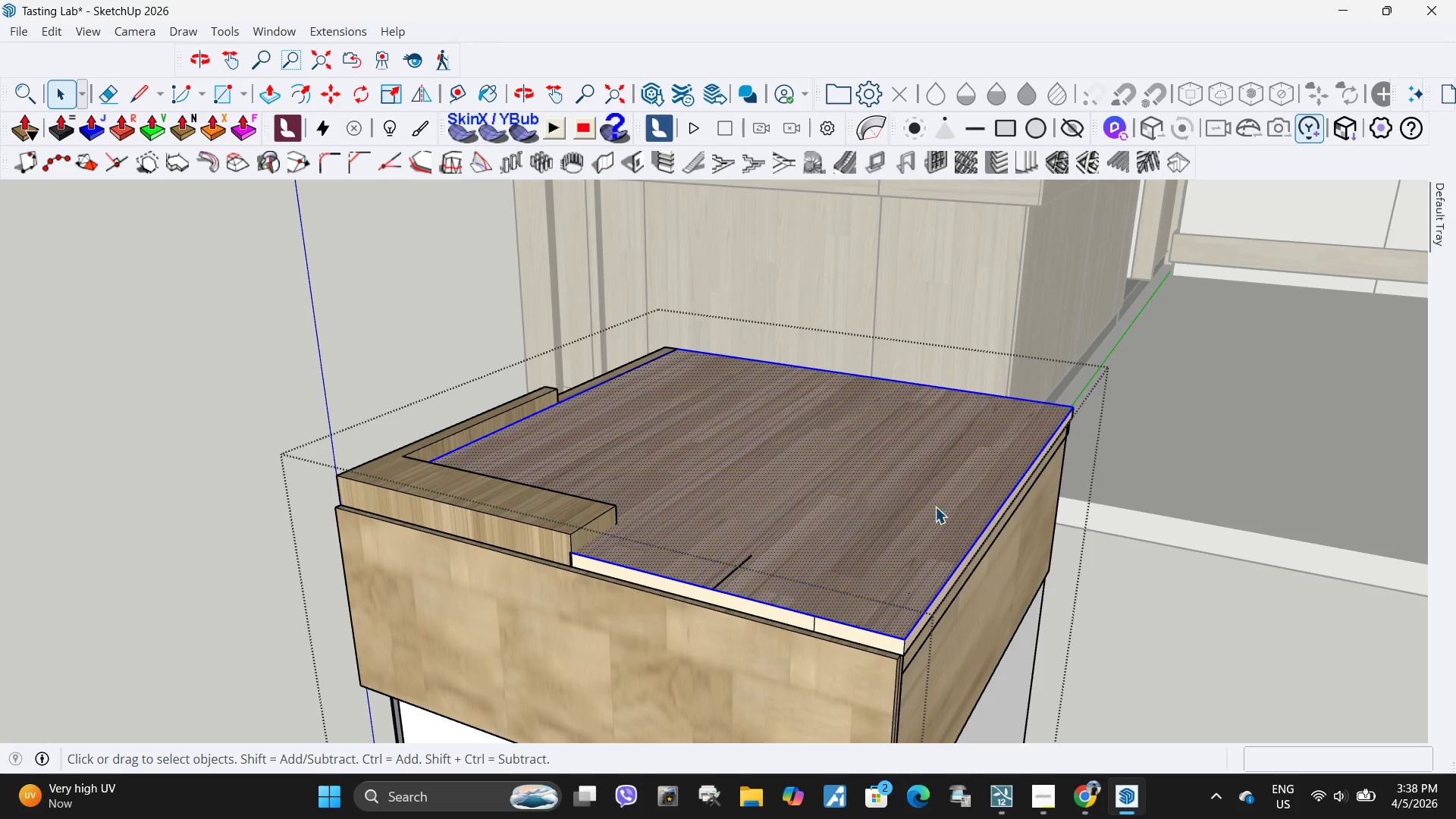 
key(P)
 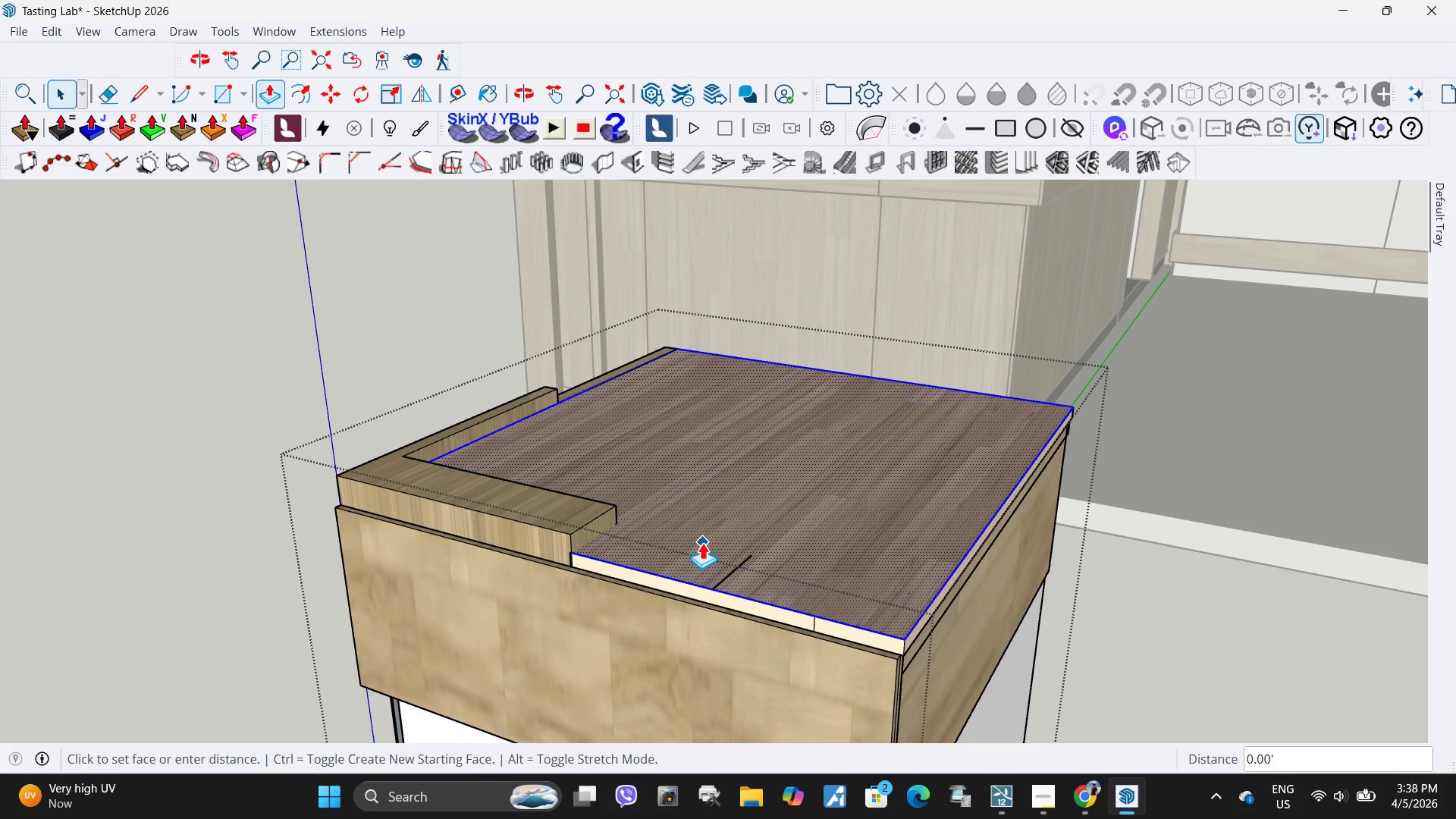 
left_click([702, 542])
 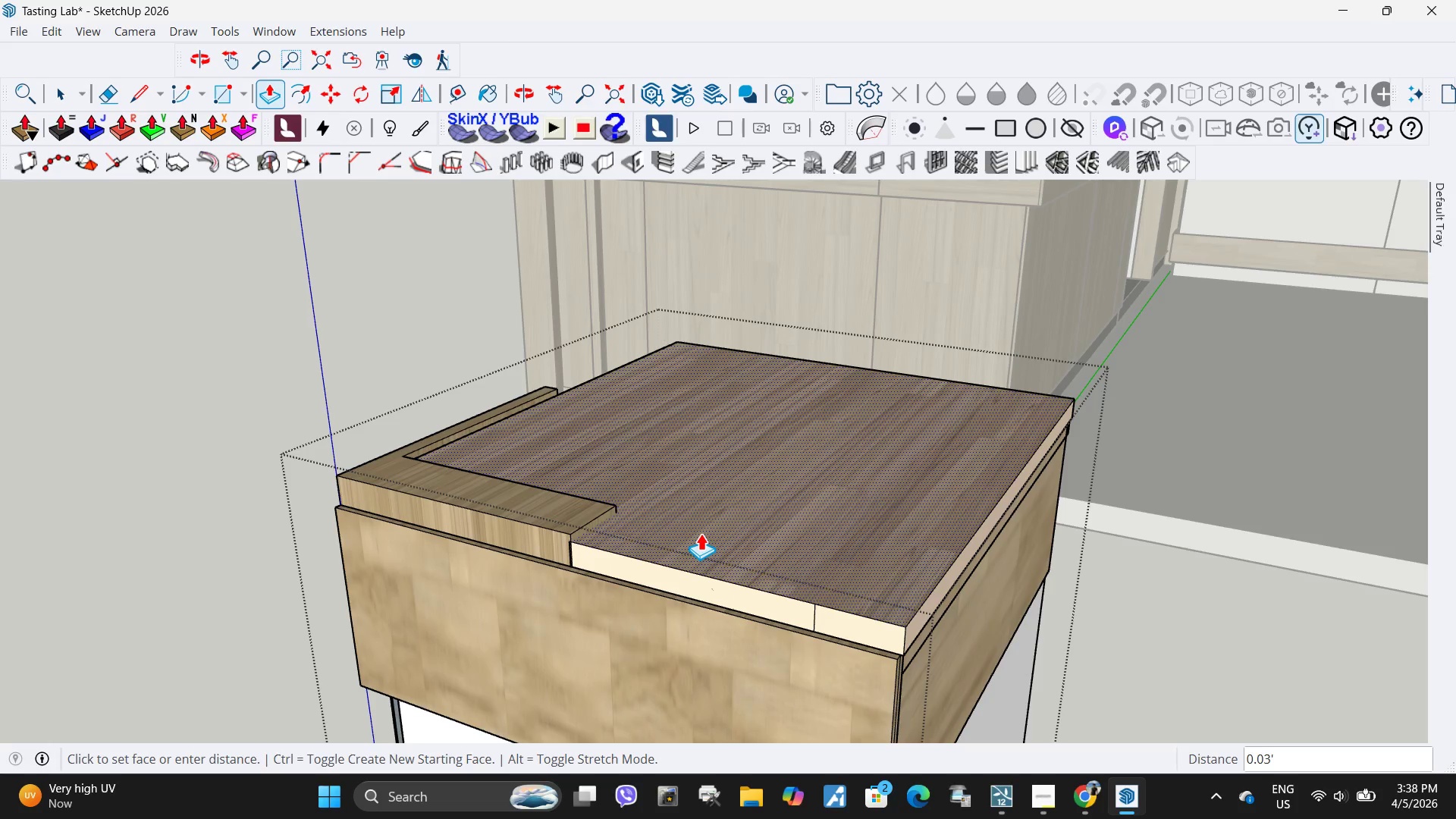 
key(NumpadDecimal)
 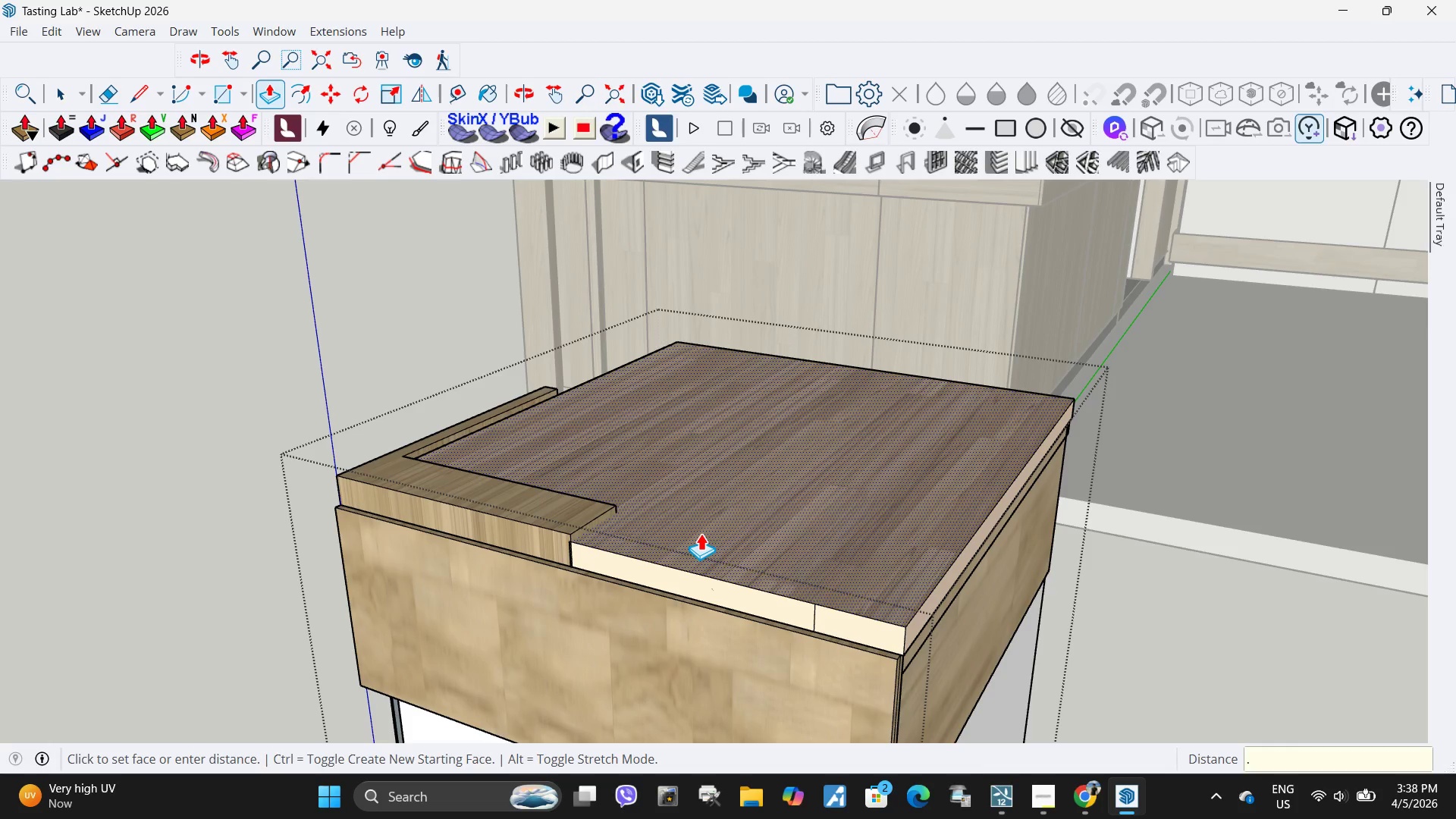 
key(Numpad0)
 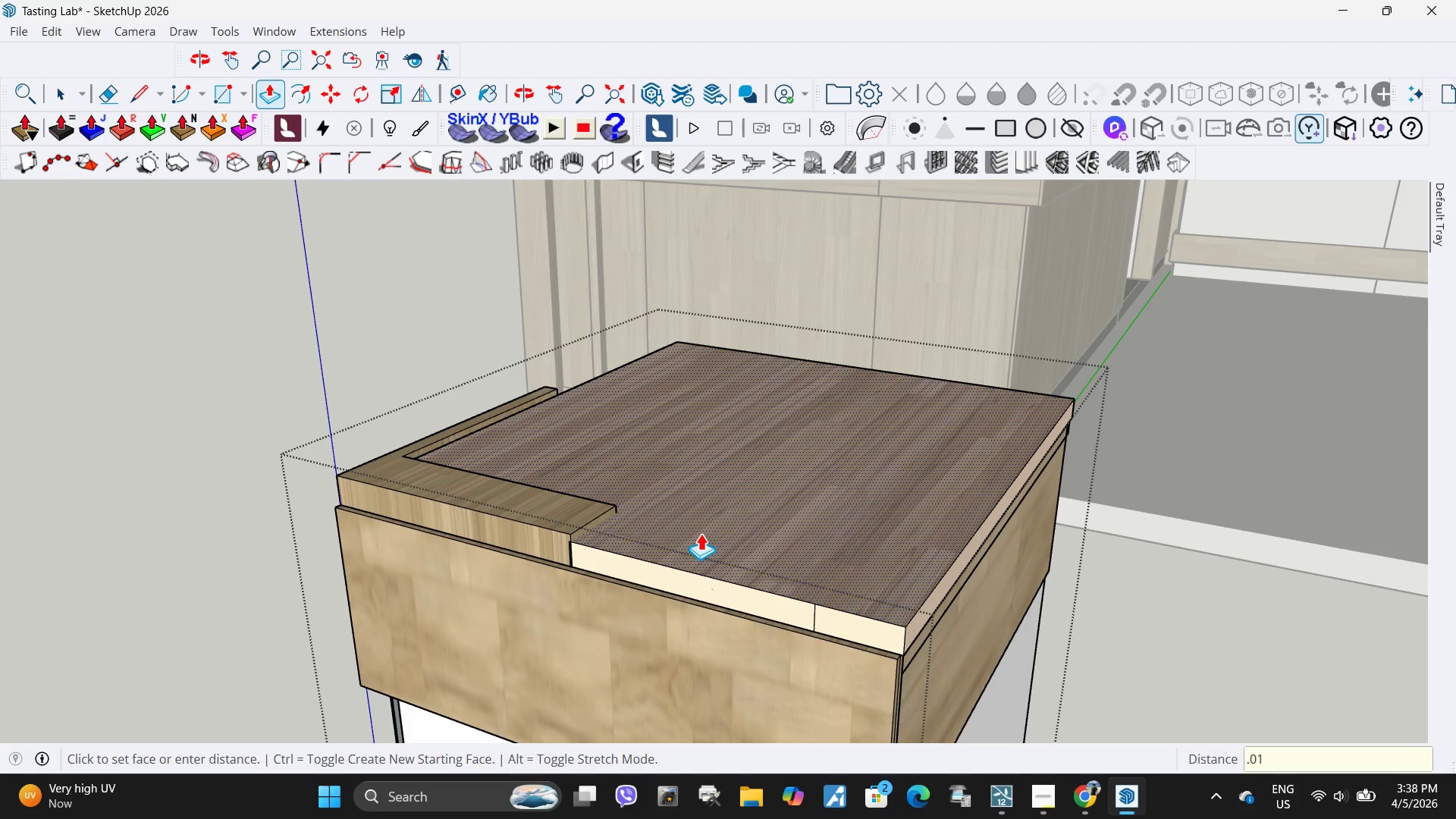 
key(Numpad1)
 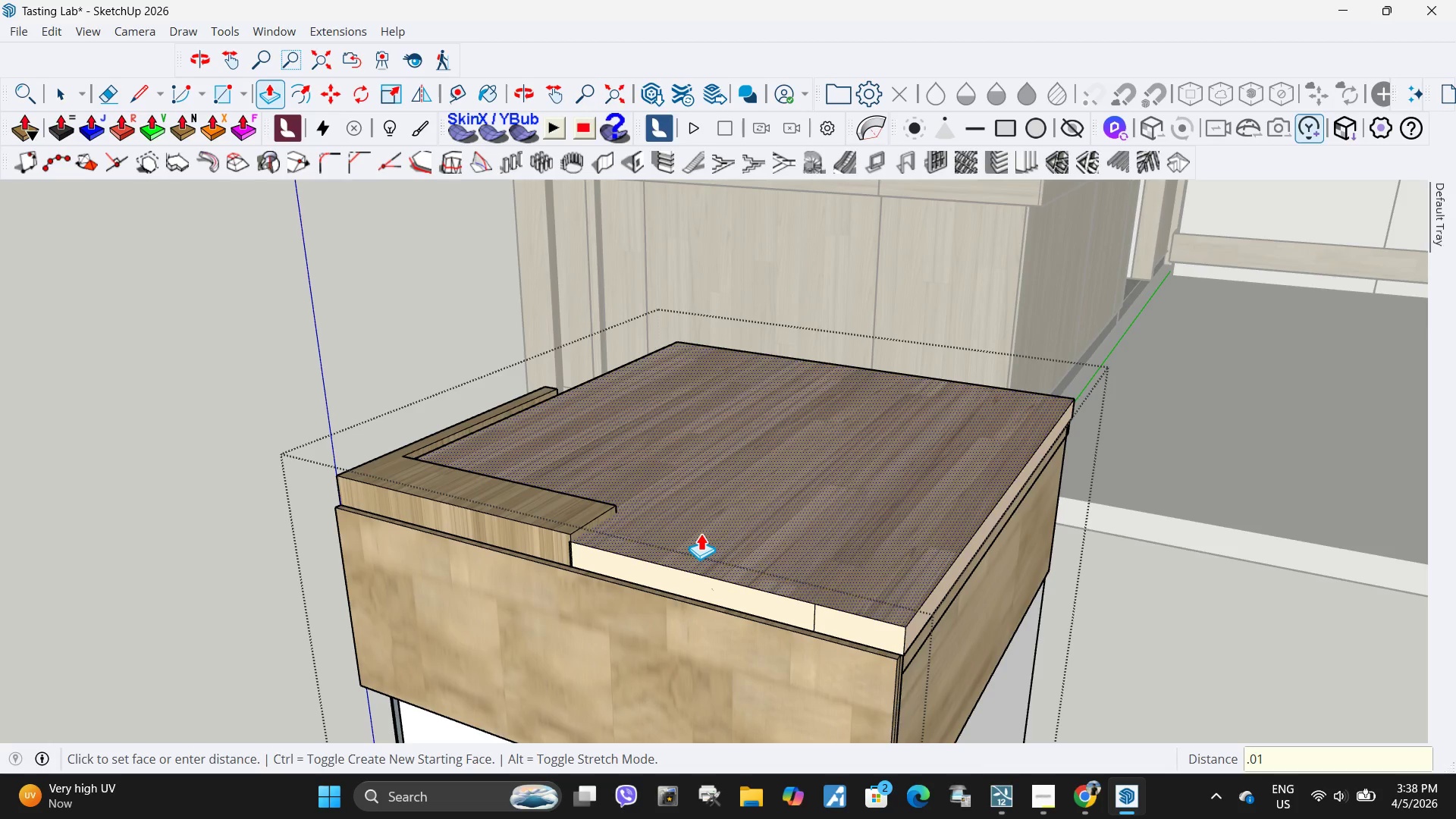 
key(NumpadEnter)
 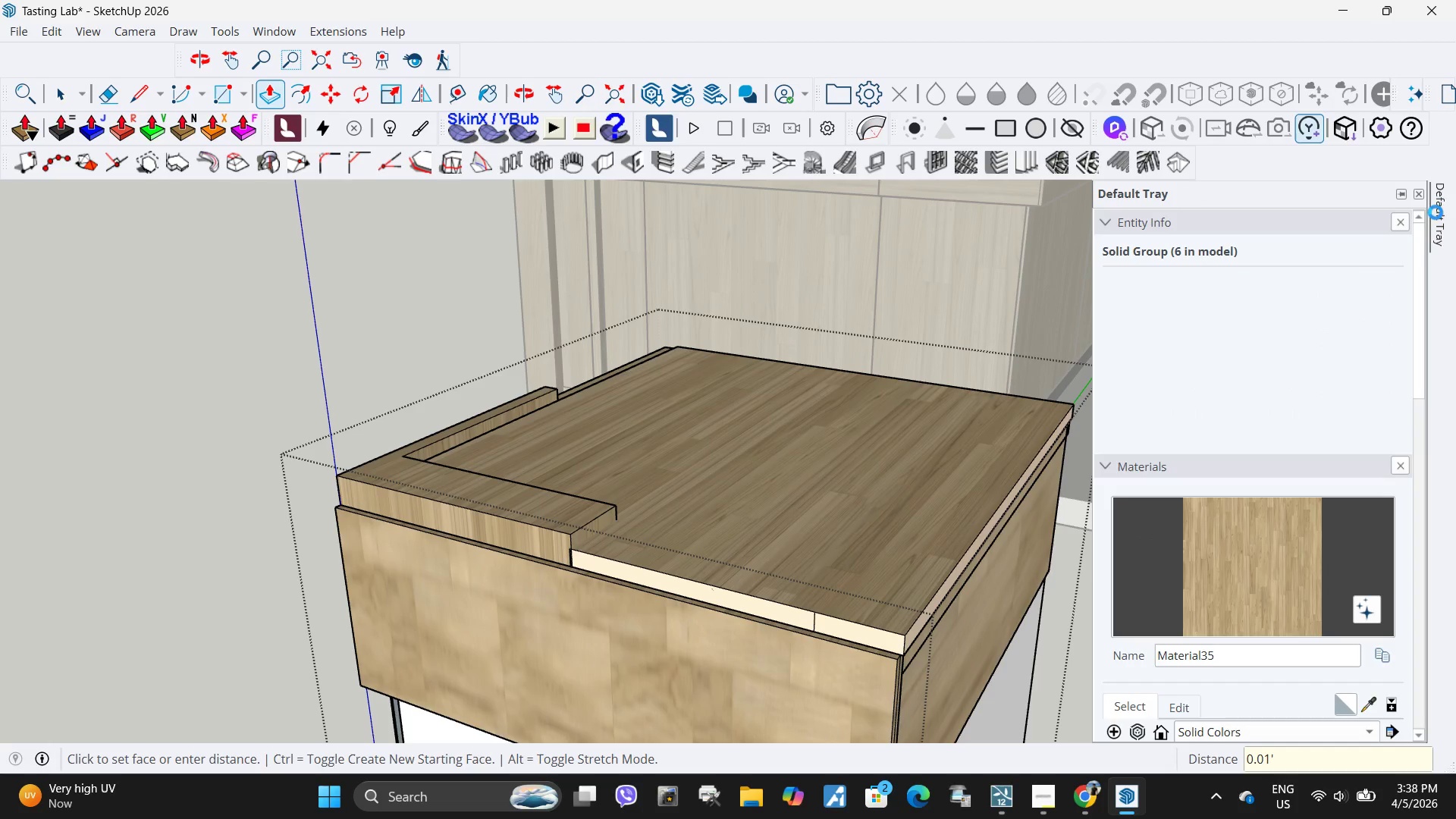 
left_click([1281, 574])
 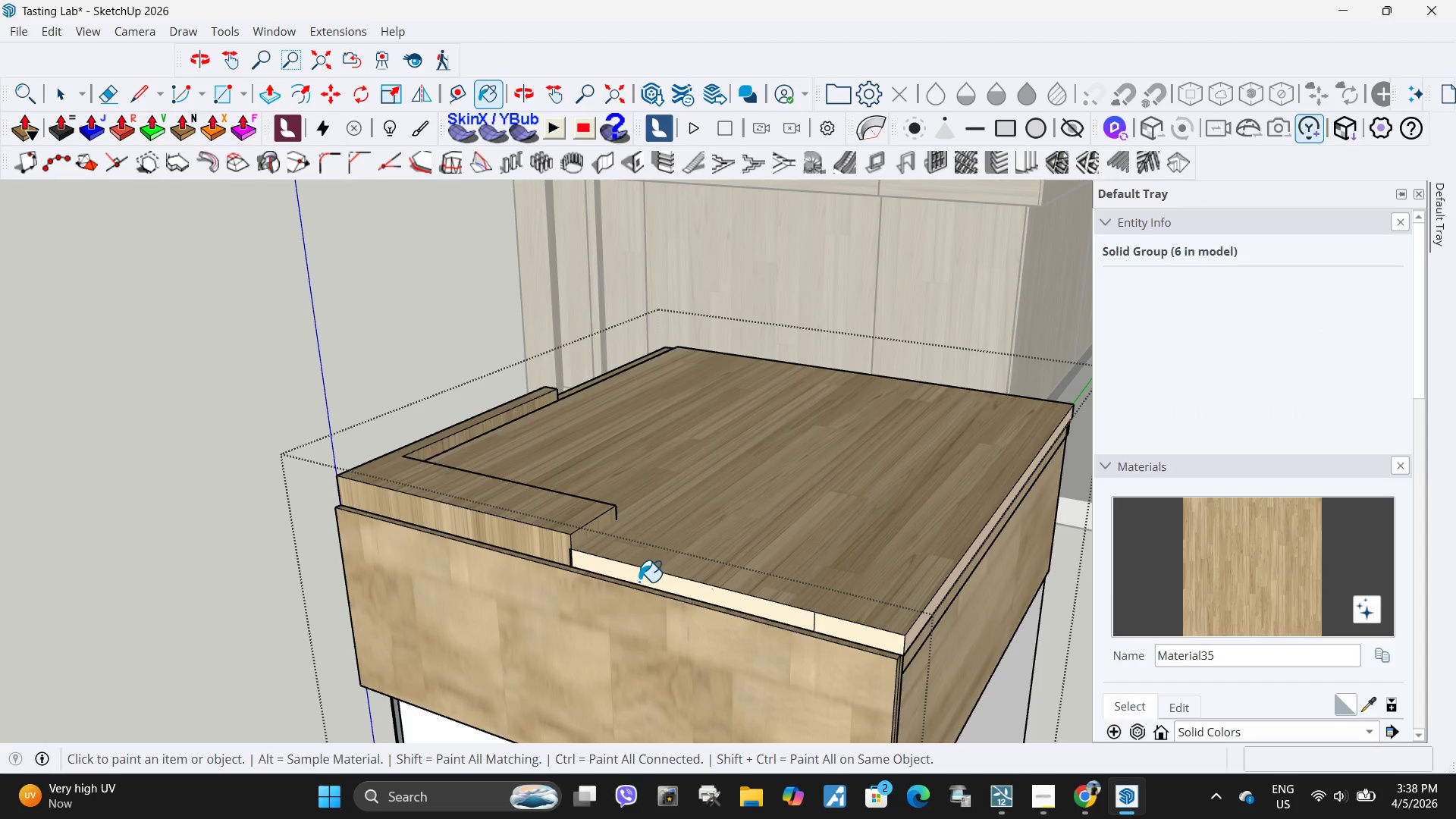 
left_click([645, 576])
 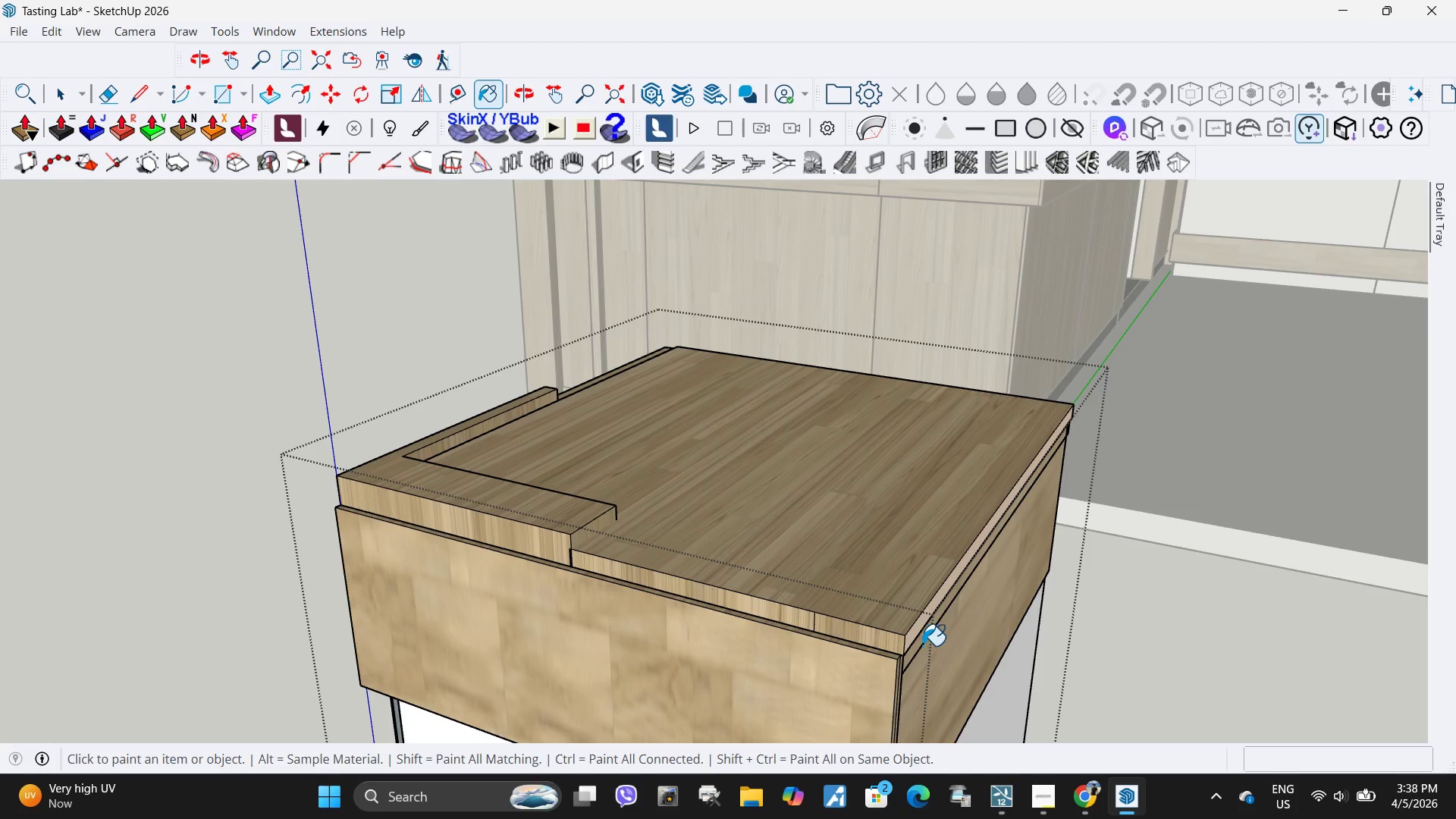 
left_click([908, 643])
 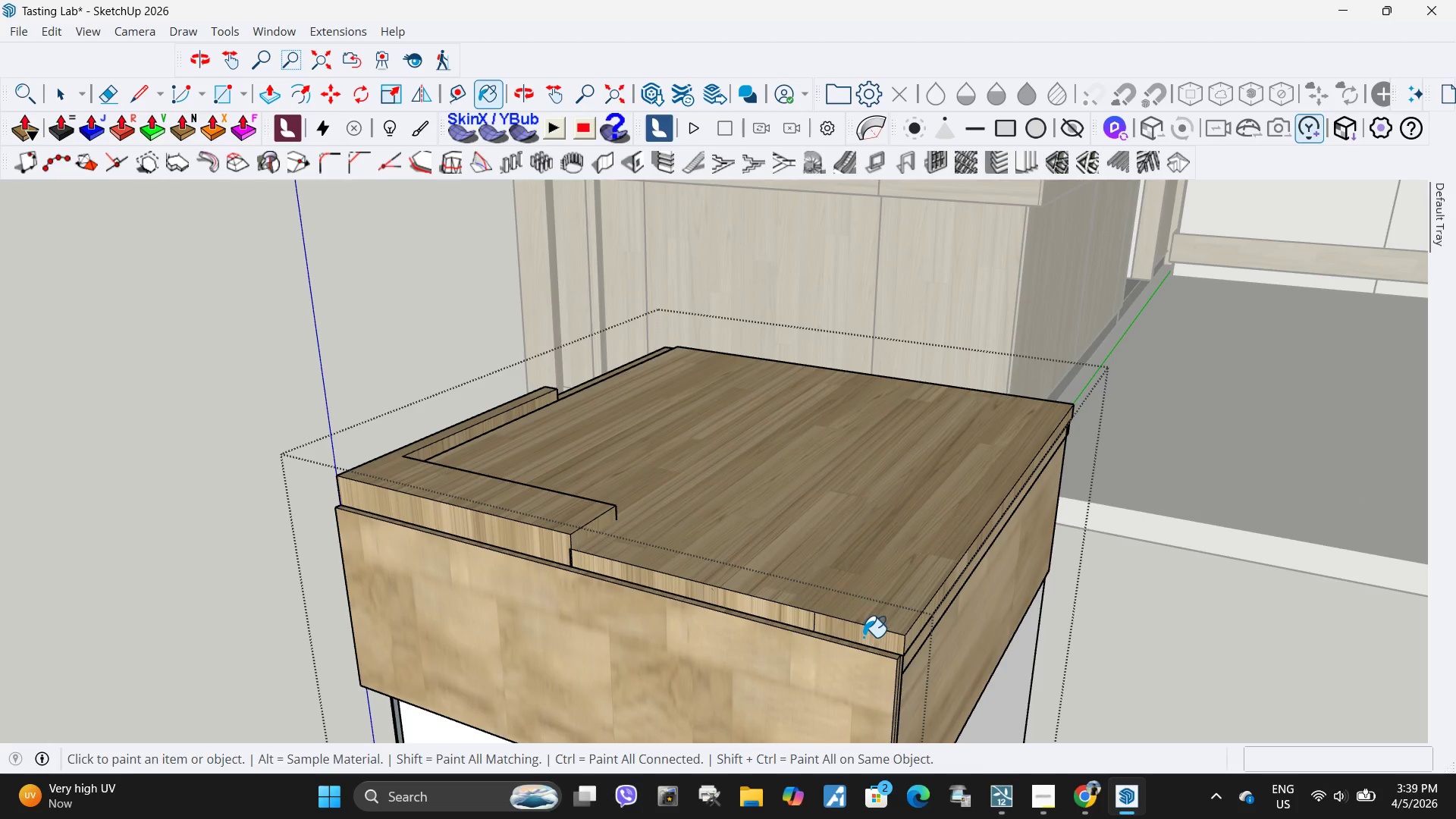 
key(Space)
 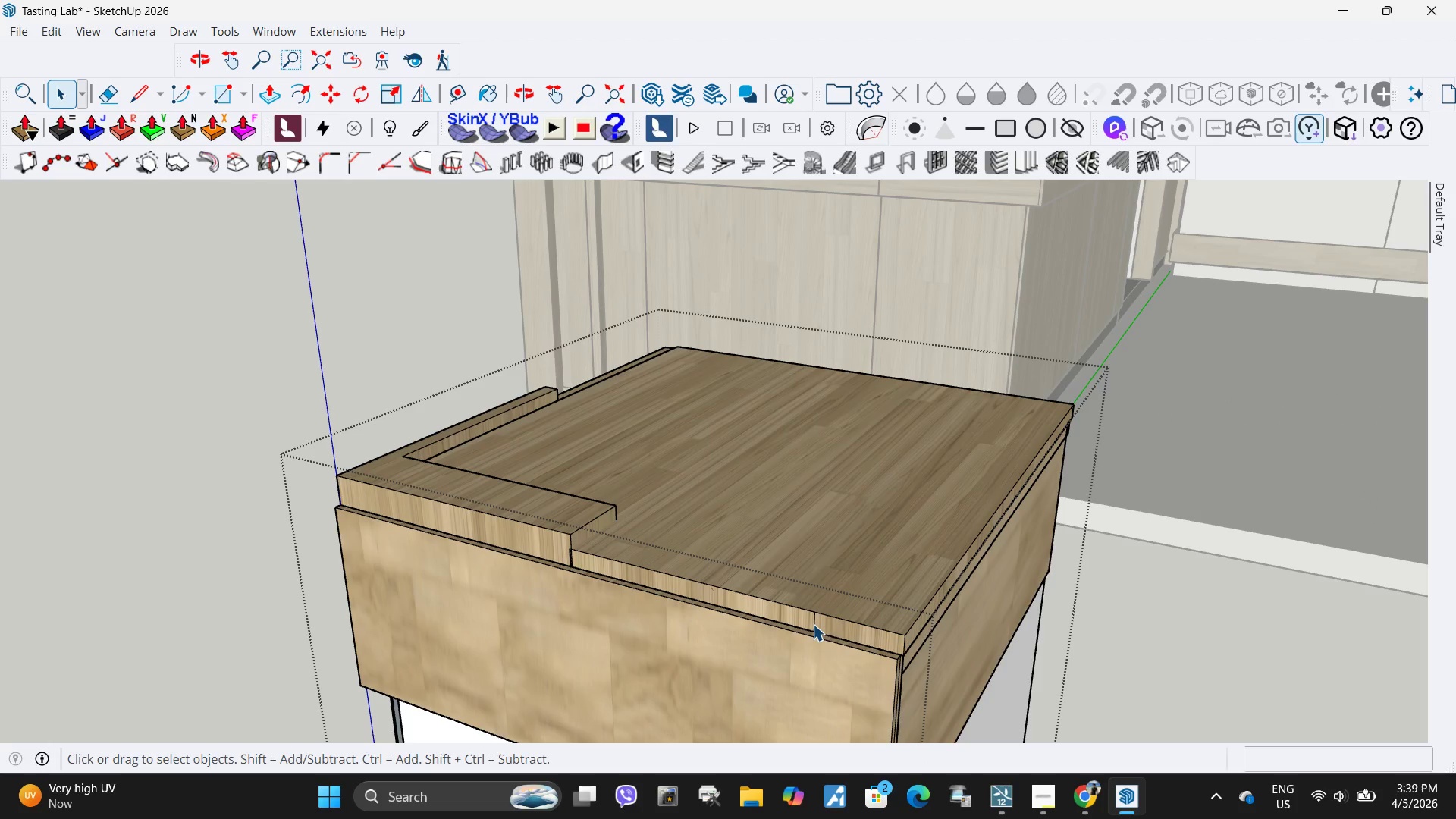 
left_click([813, 624])
 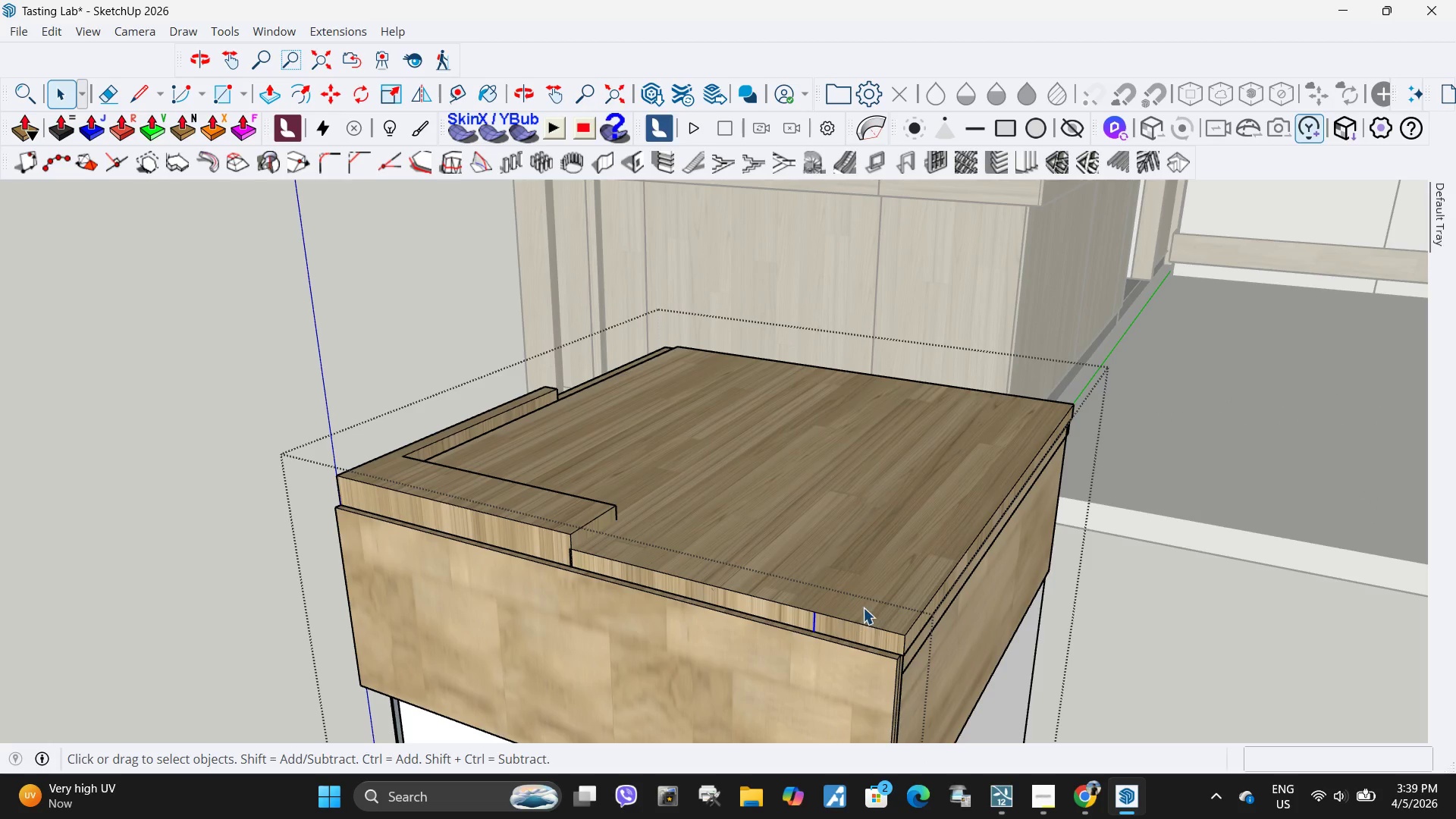 
key(Delete)
 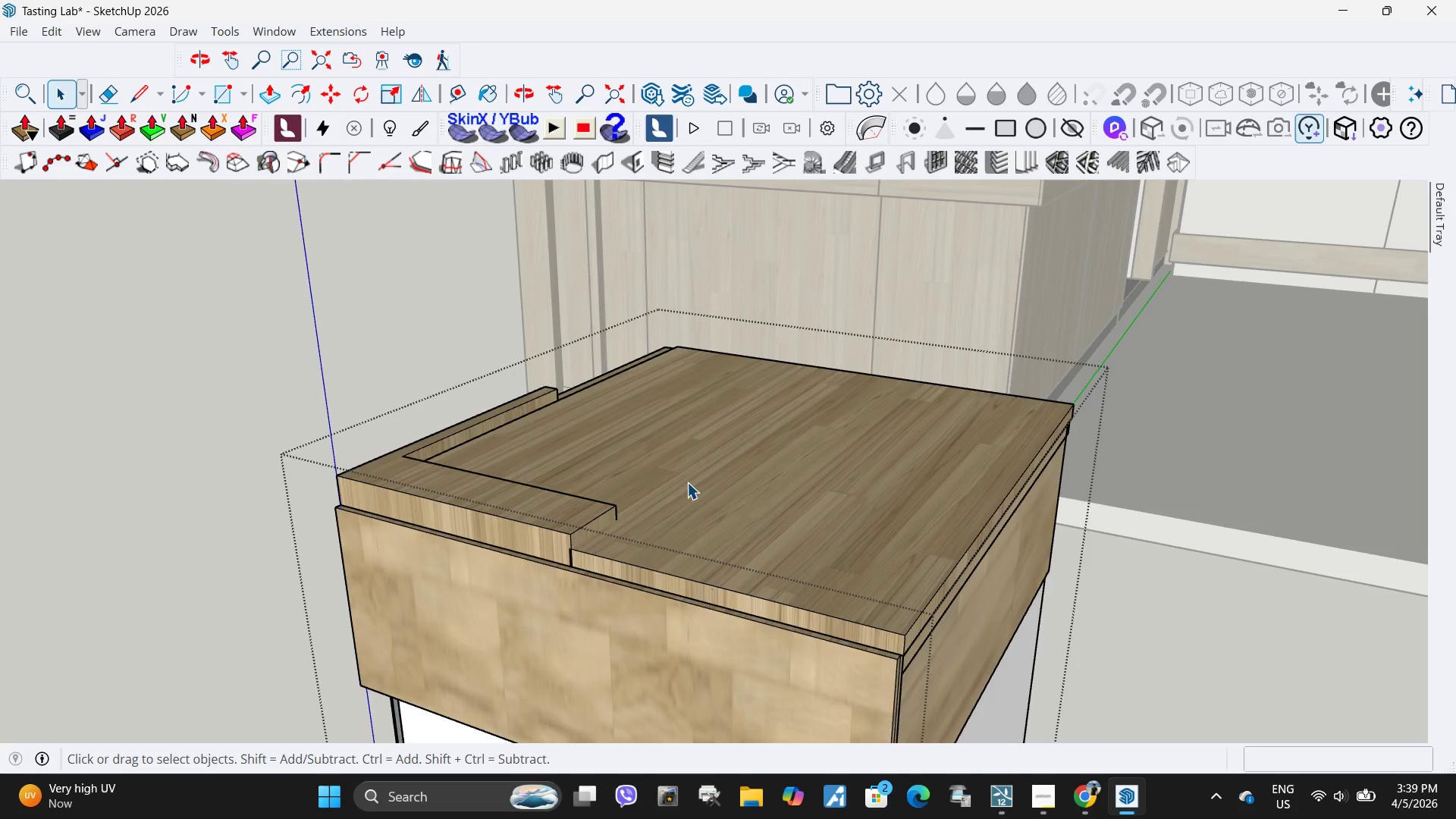 
key(Escape)
 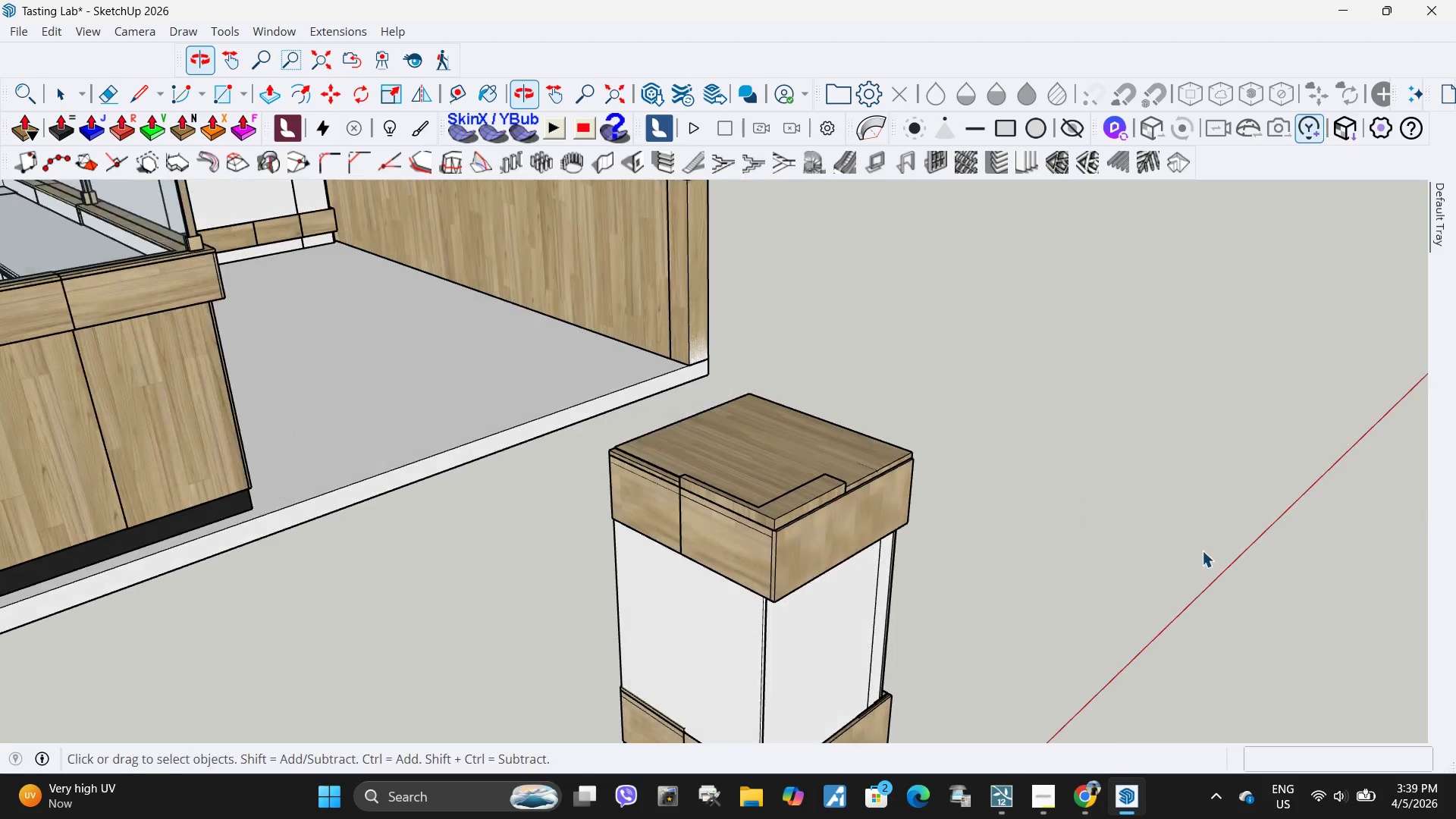 
scroll: coordinate [684, 471], scroll_direction: down, amount: 10.0
 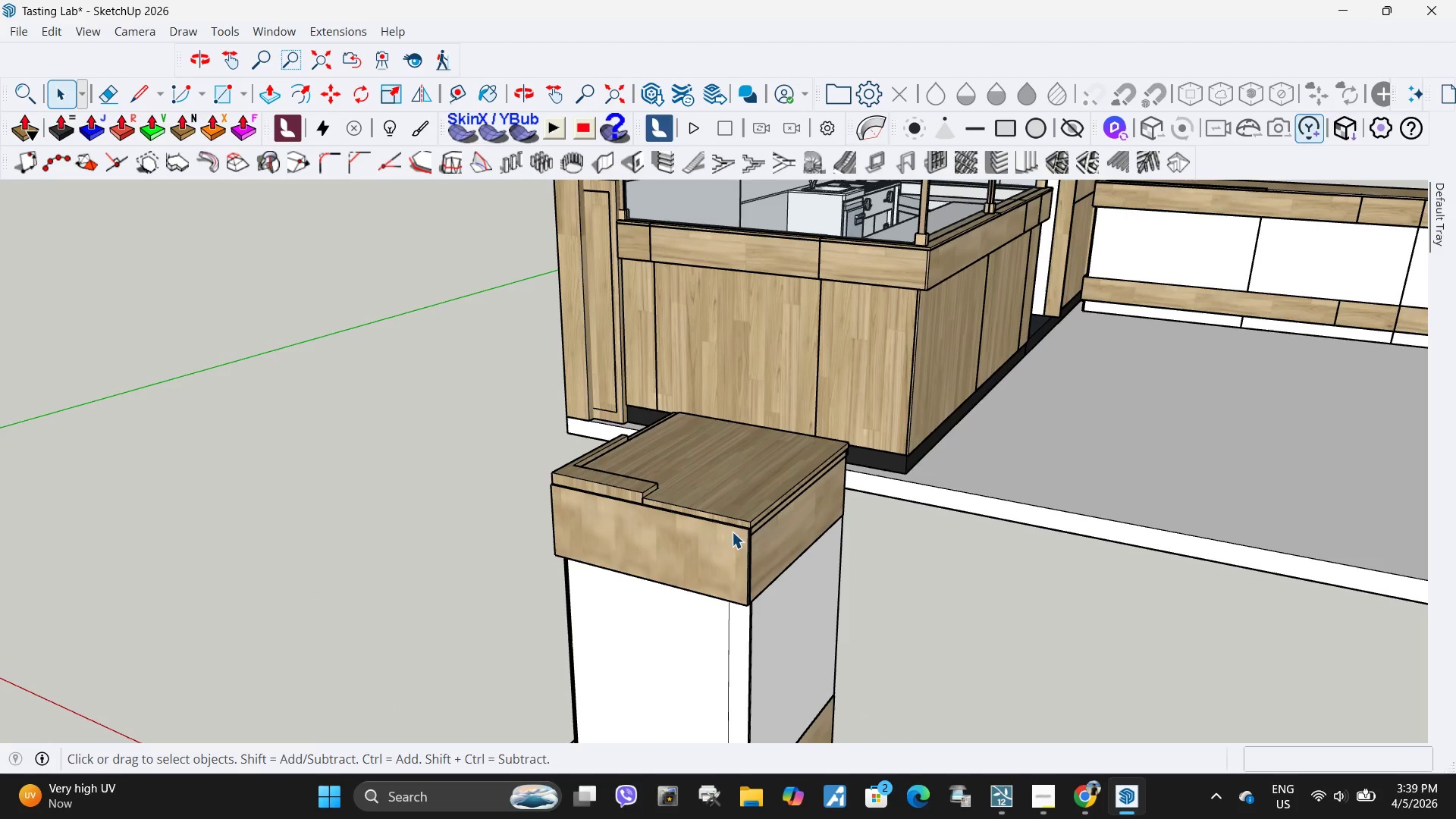 
scroll: coordinate [748, 431], scroll_direction: up, amount: 1.0
 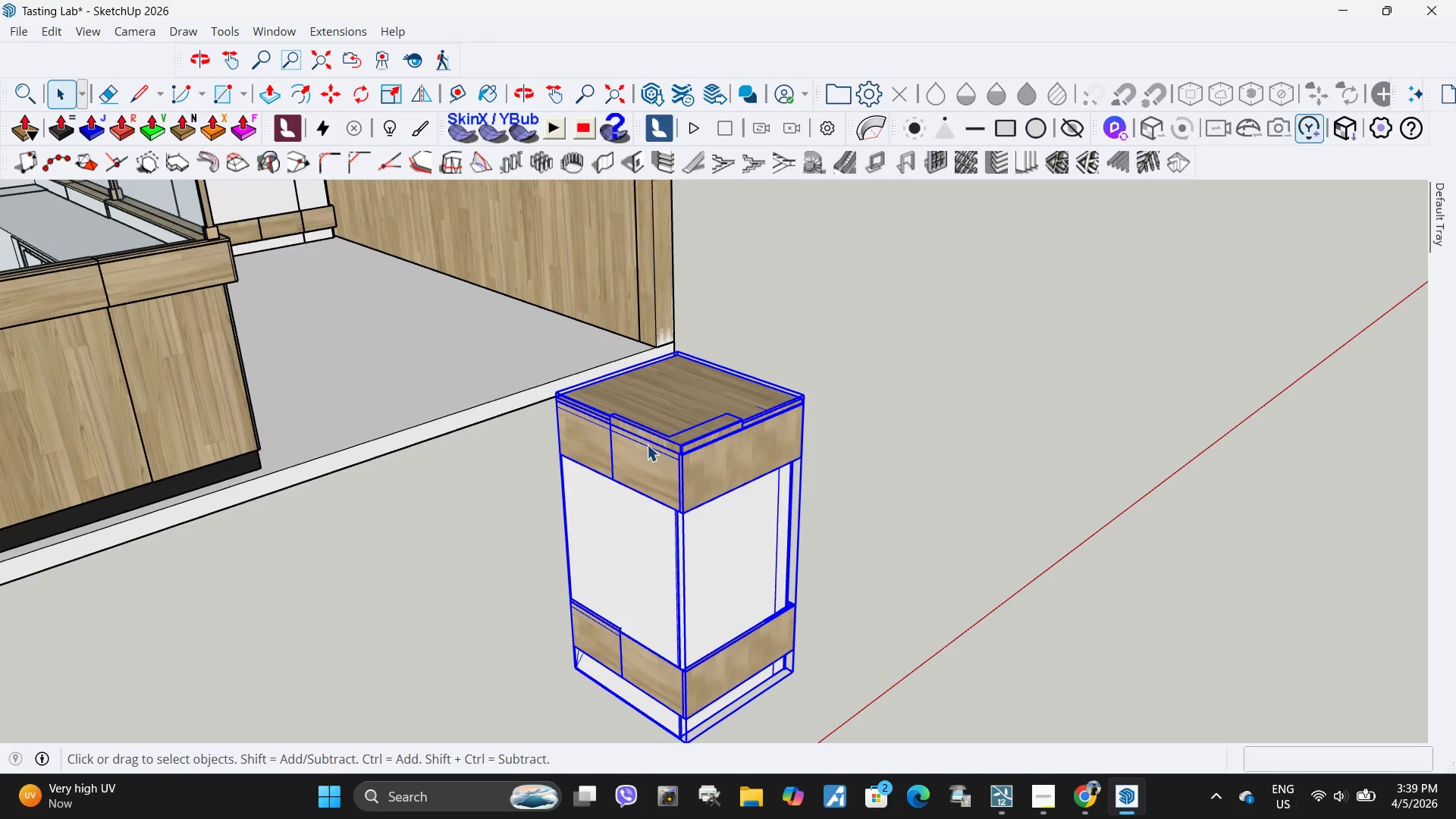 
double_click([615, 458])
 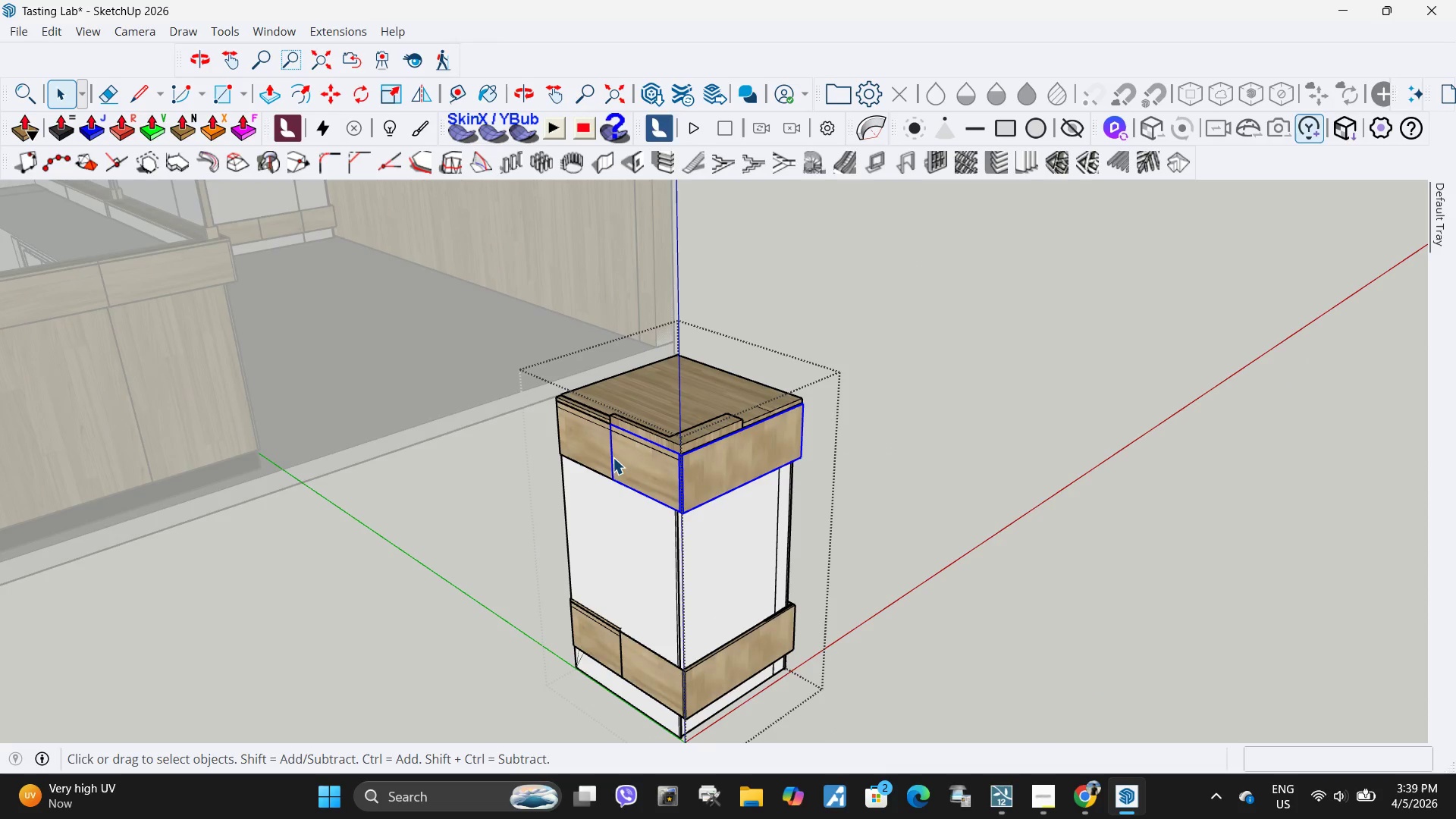 
triple_click([613, 457])
 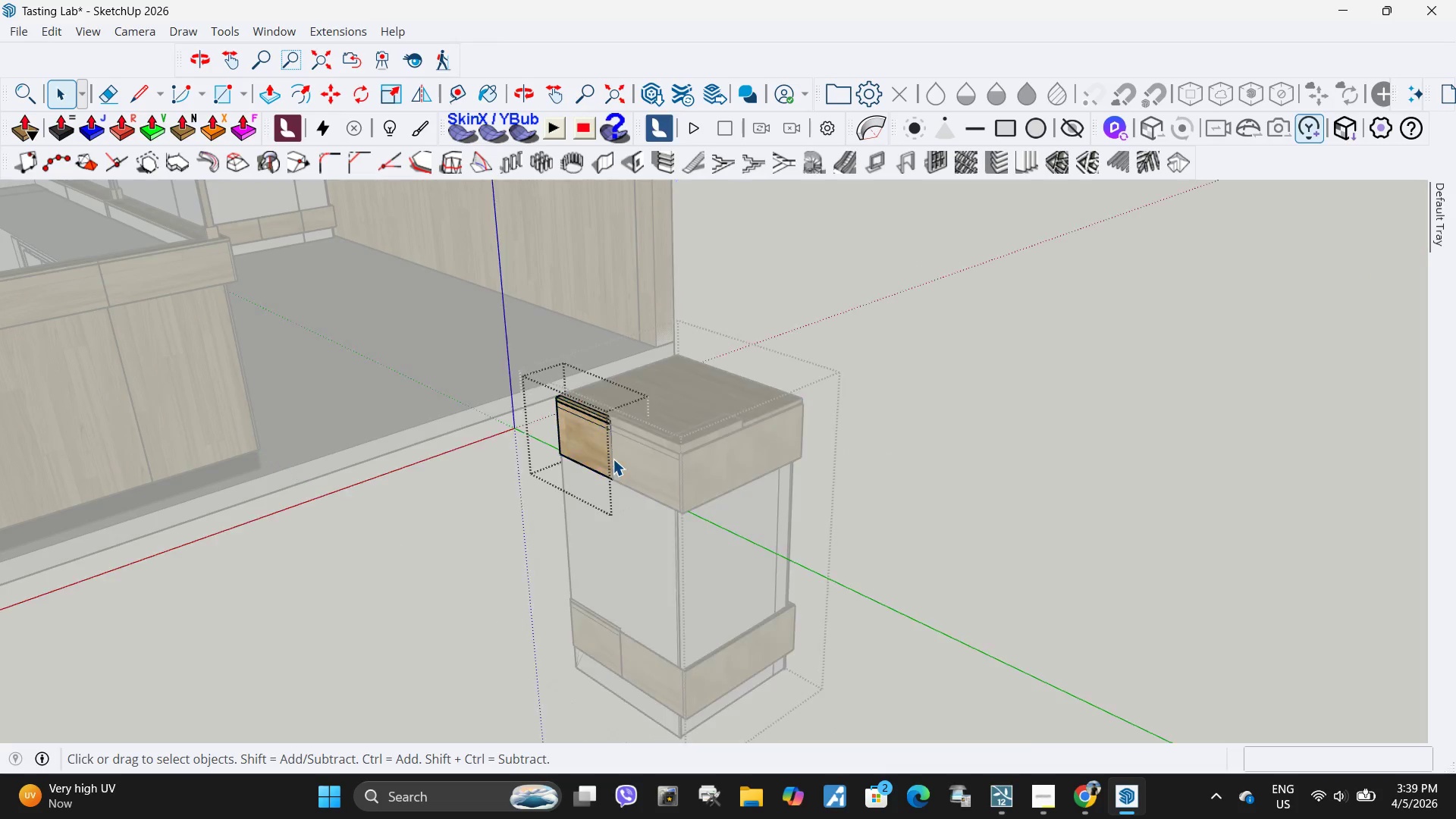 
triple_click([613, 459])
 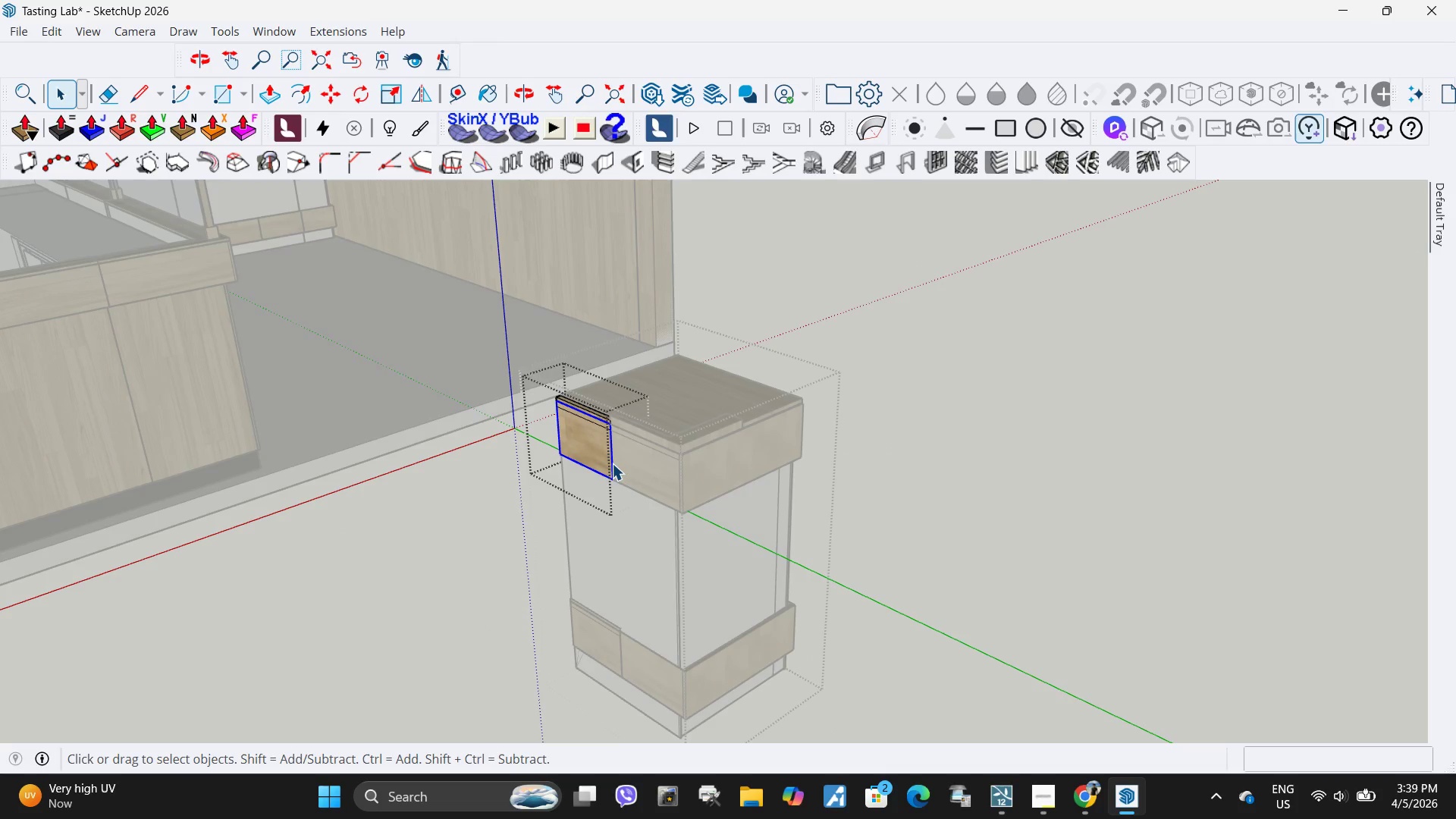 
left_click([612, 463])
 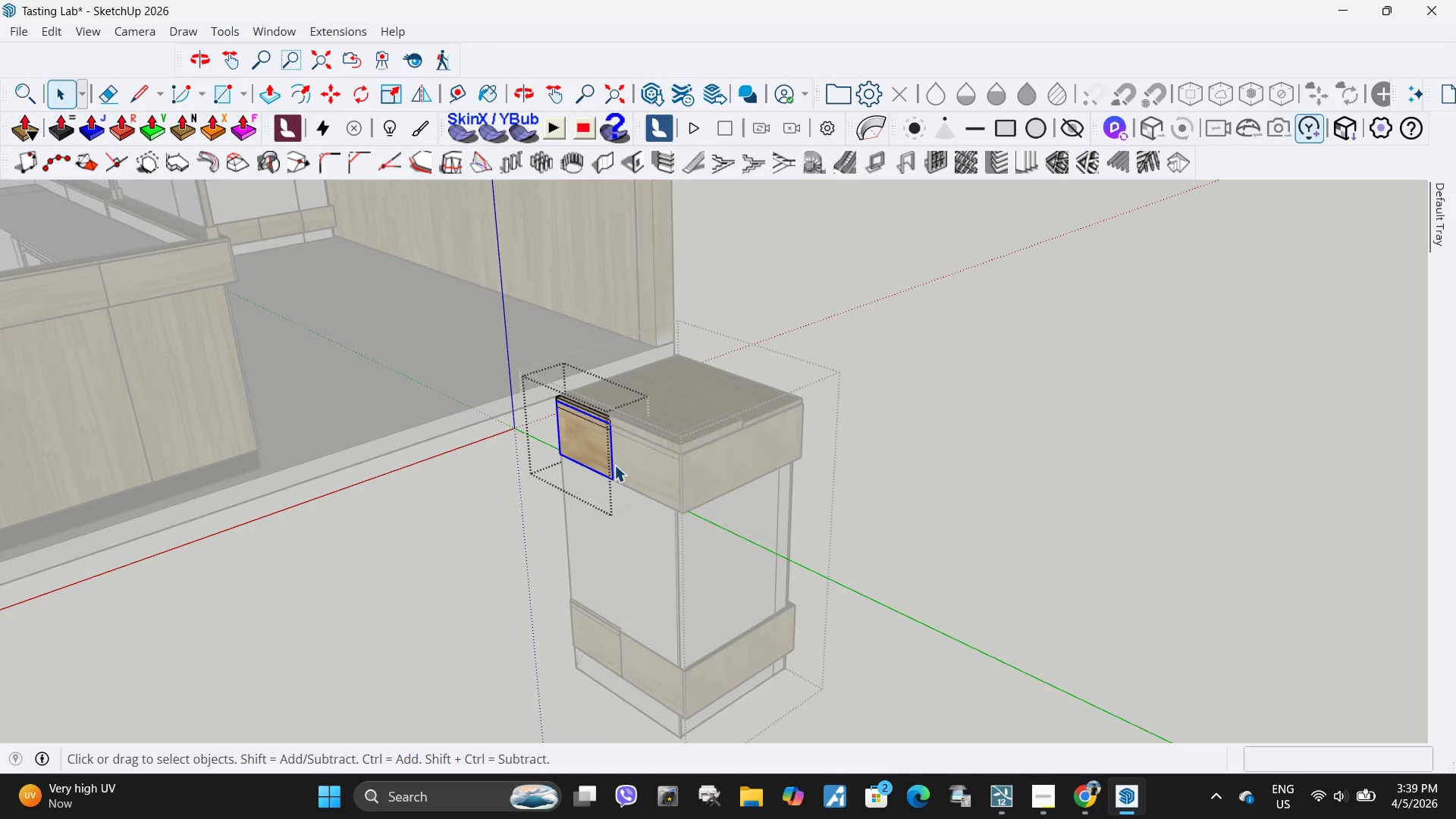 
key(Escape)
 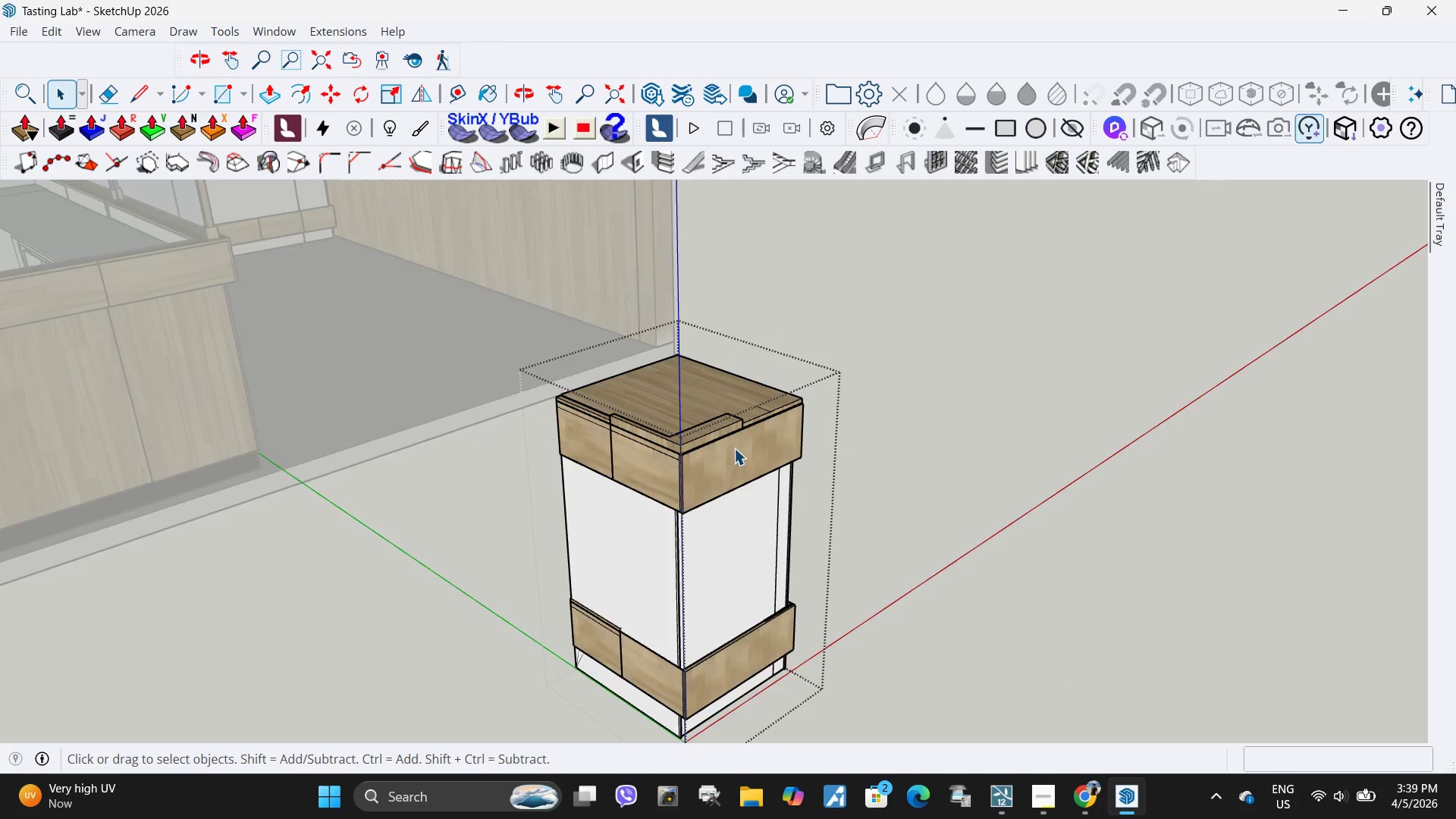 
key(Escape)
 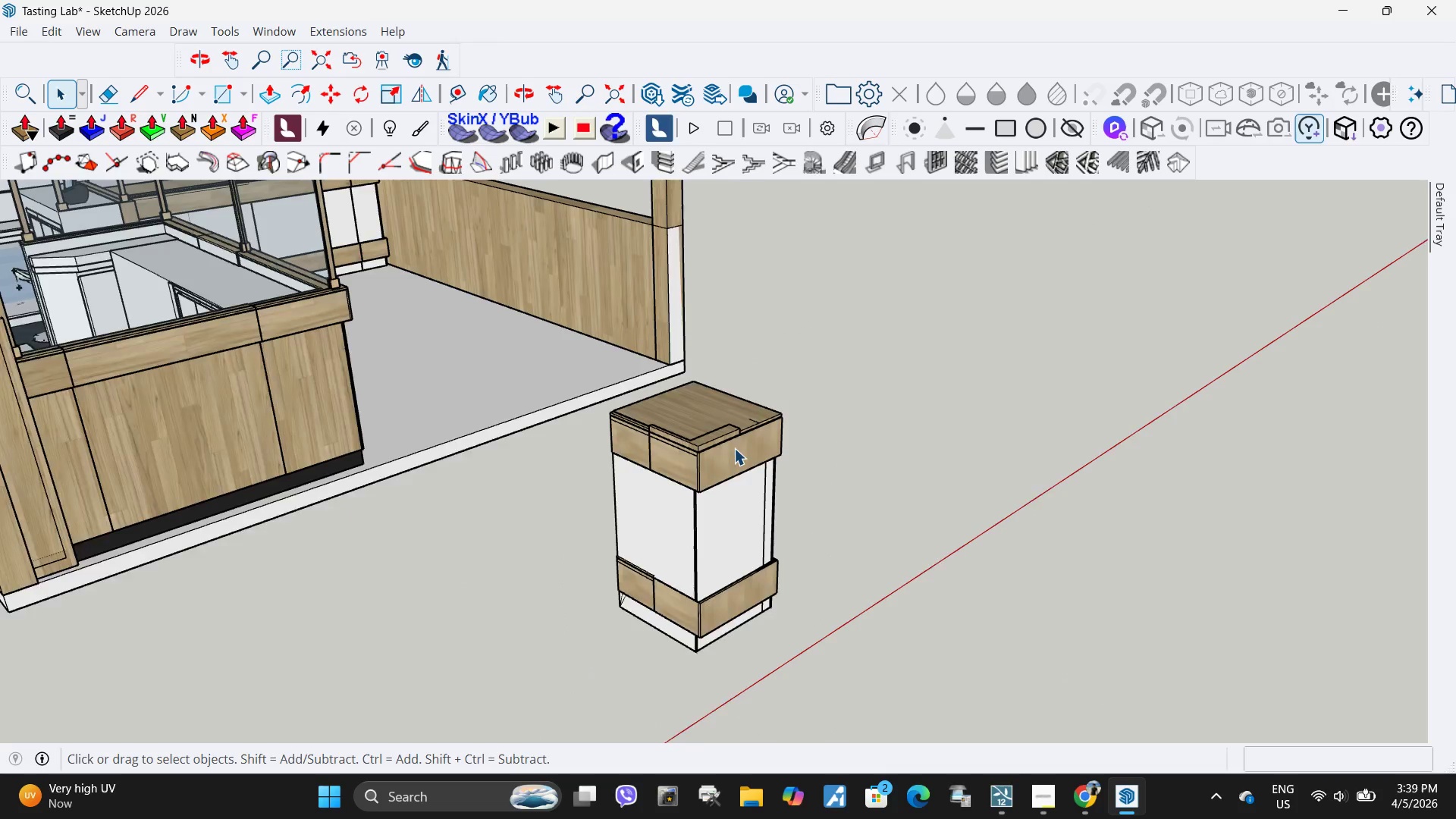 
key(Escape)
 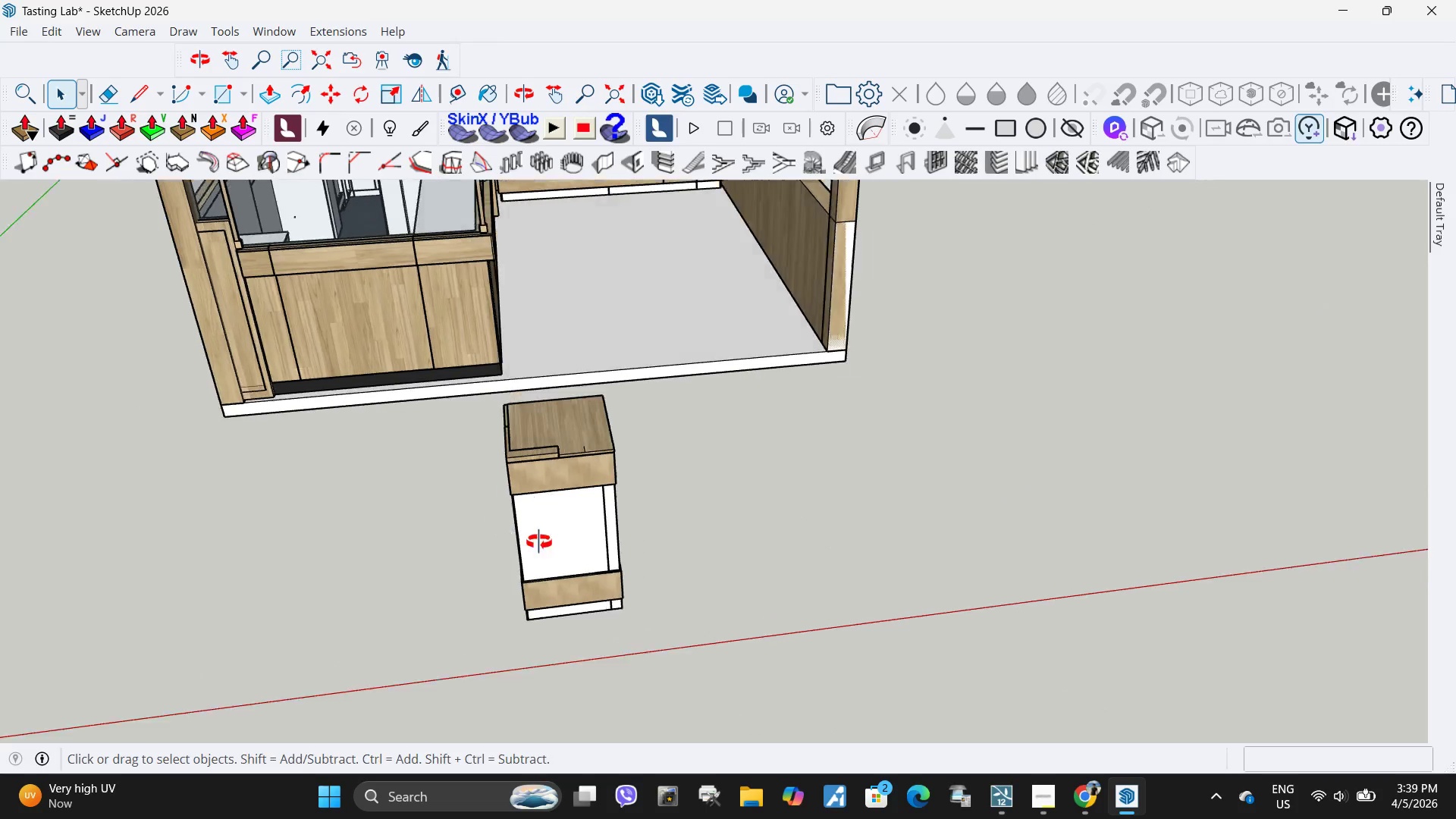 
scroll: coordinate [734, 448], scroll_direction: down, amount: 5.0
 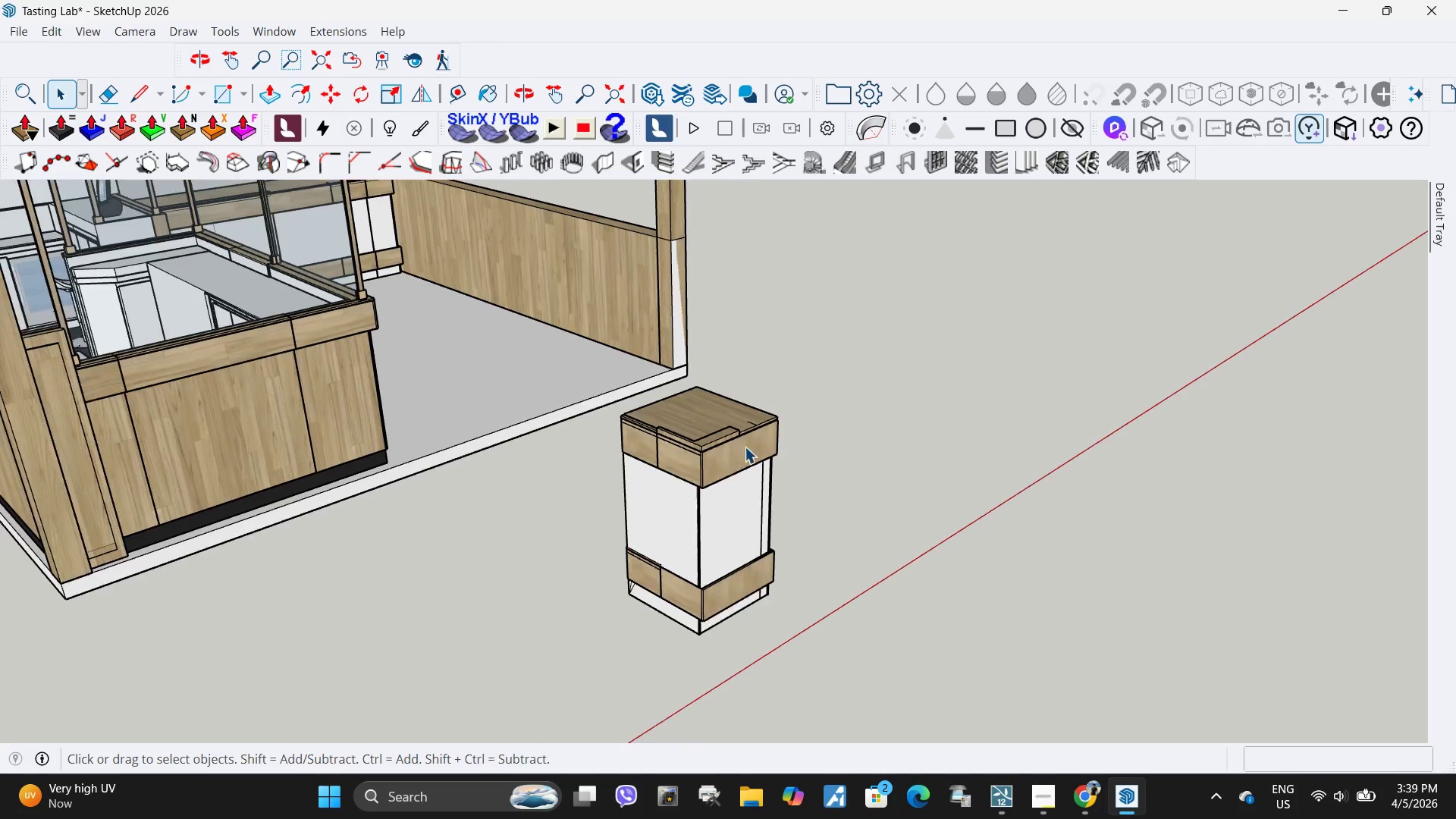 
scroll: coordinate [849, 544], scroll_direction: up, amount: 2.0
 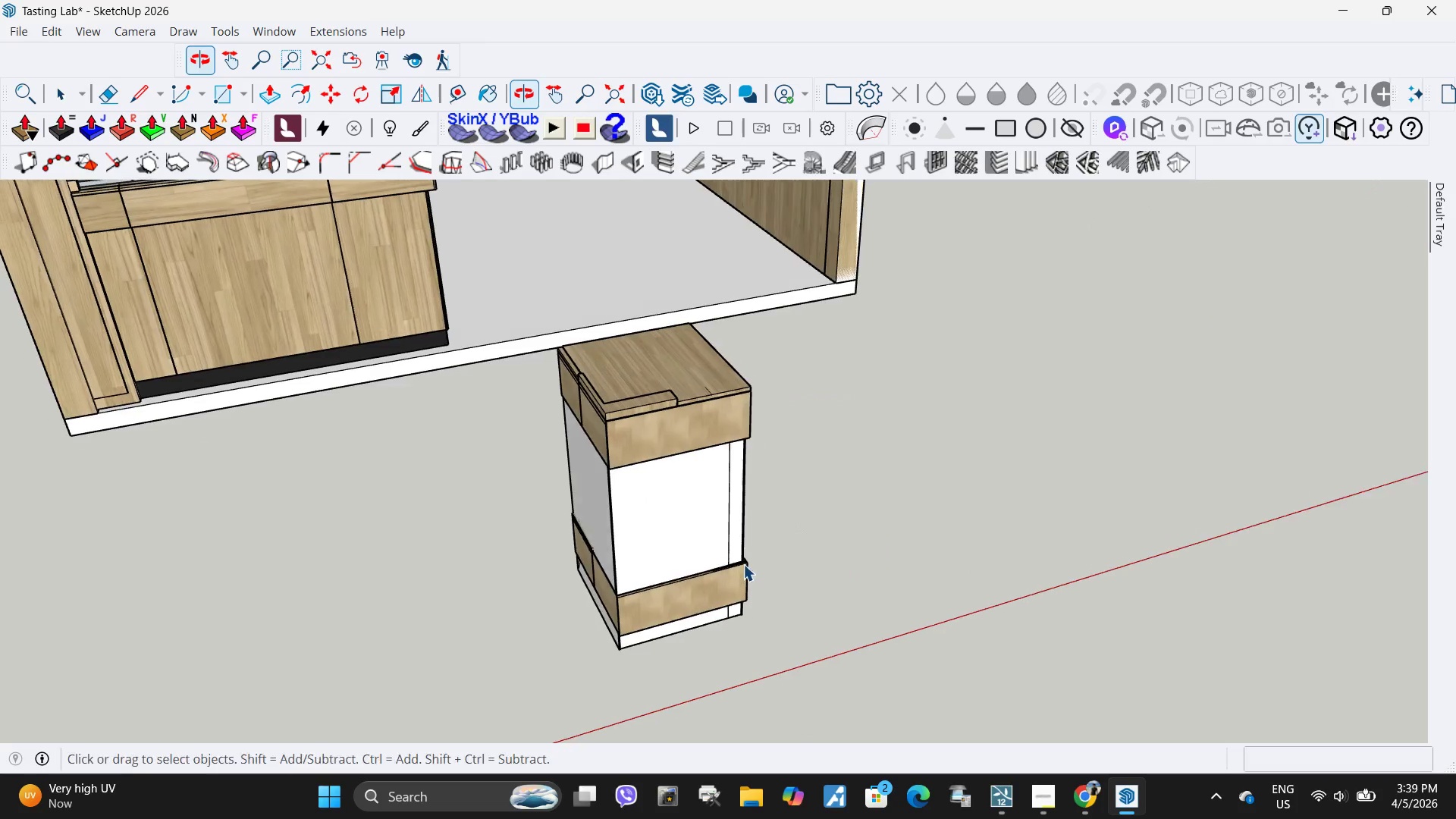 
scroll: coordinate [762, 556], scroll_direction: down, amount: 6.0
 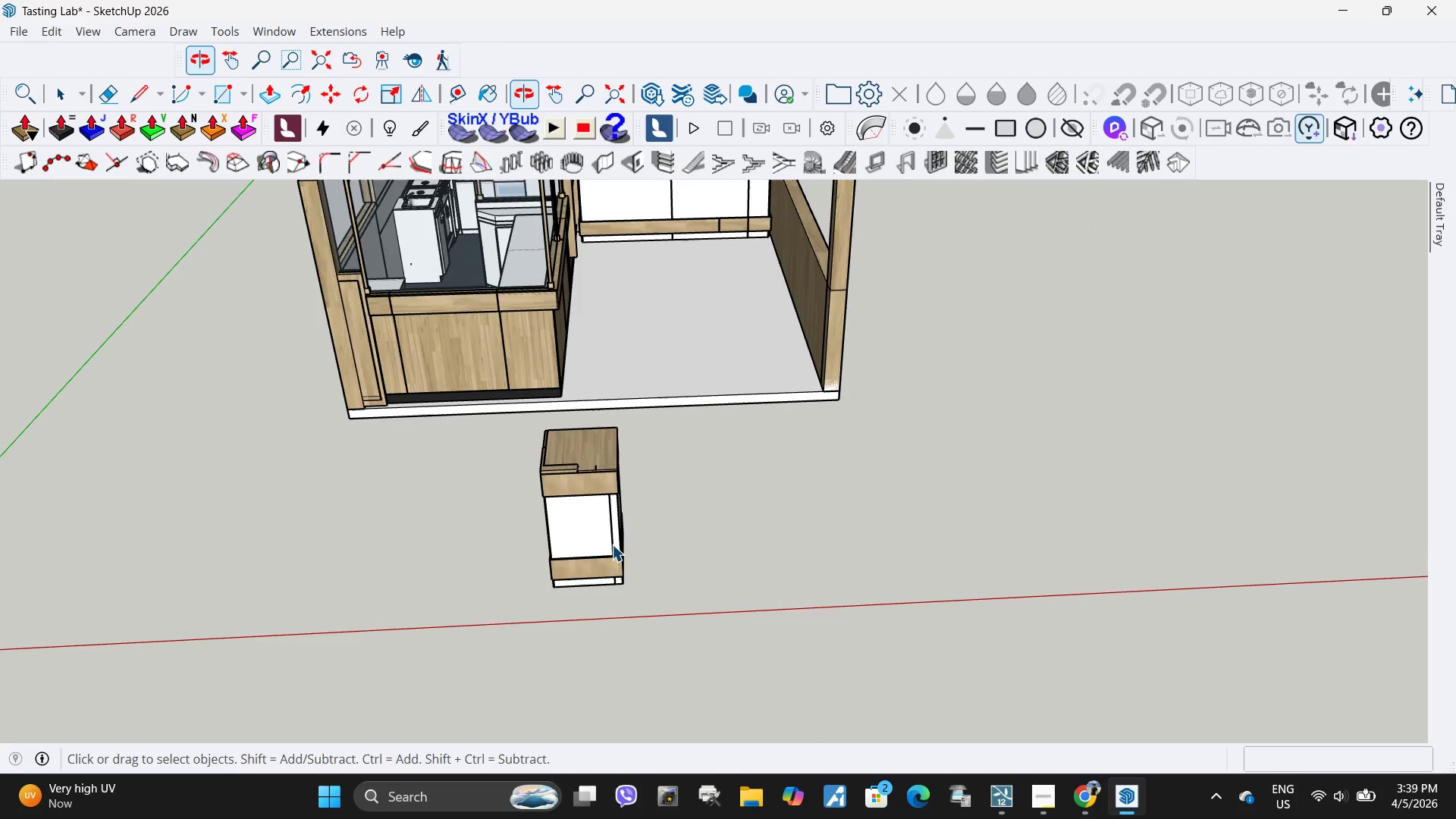 
left_click([577, 538])
 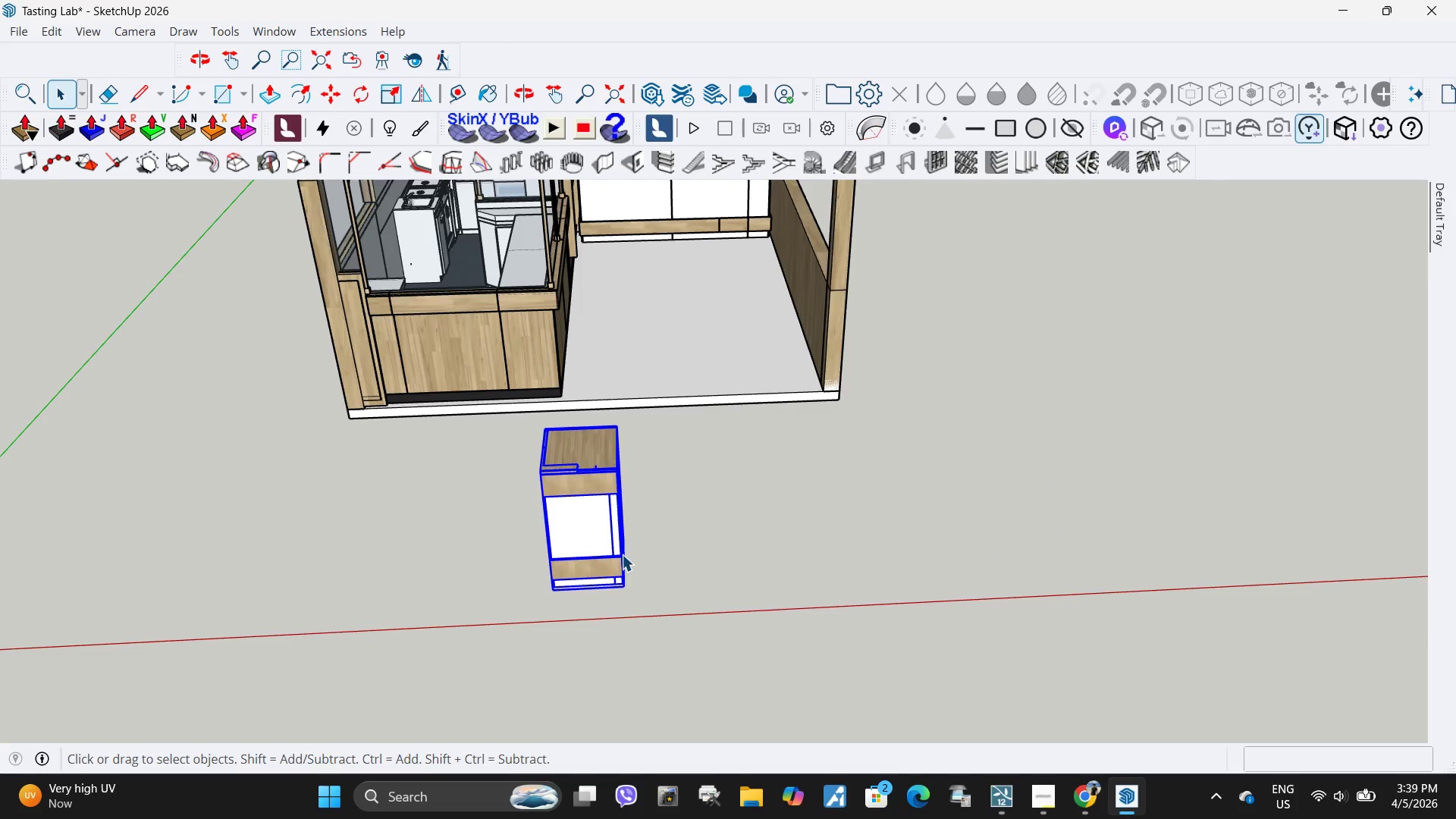 
key(M)
 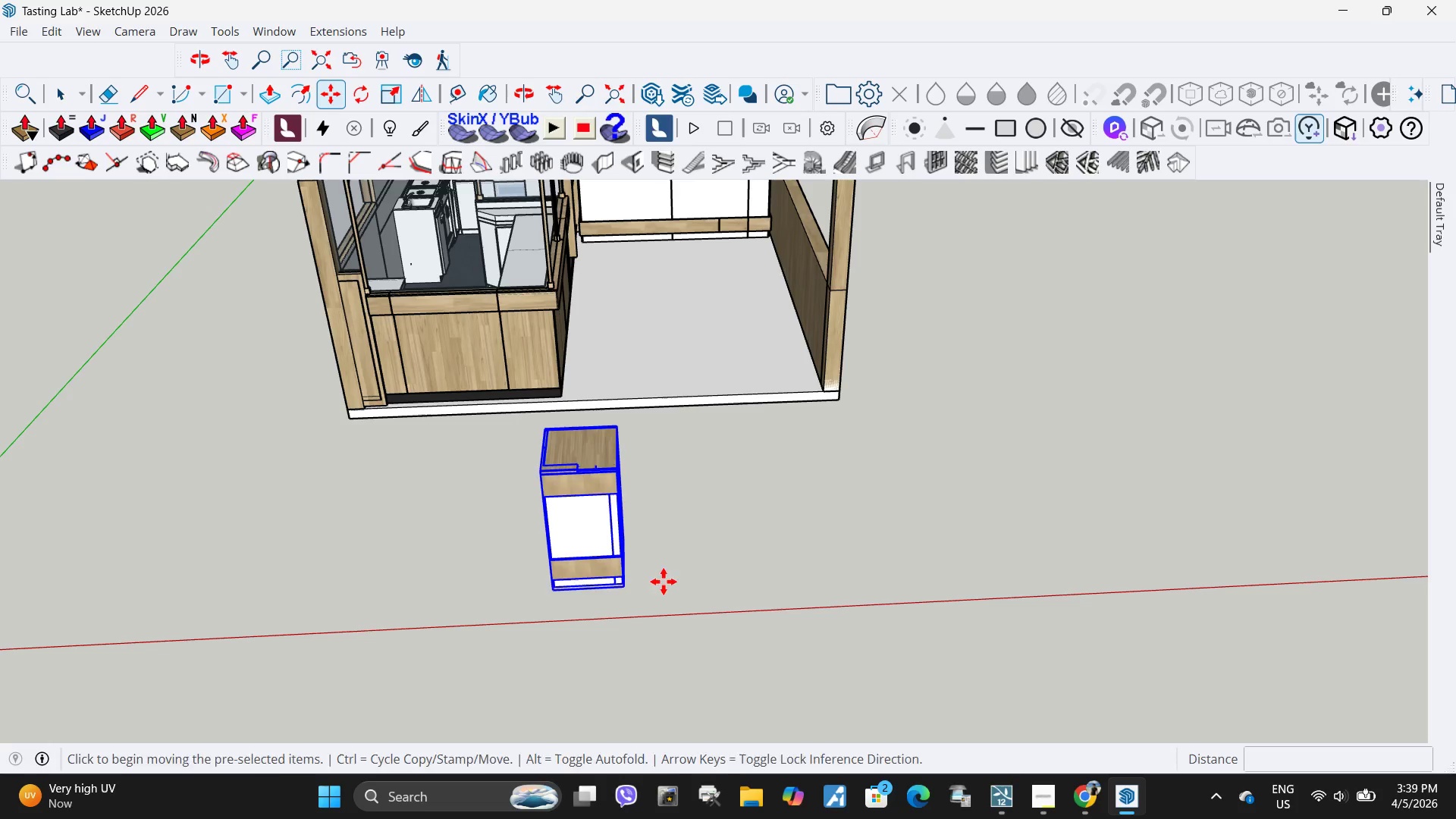 
left_click_drag(start_coordinate=[664, 582], to_coordinate=[667, 557])
 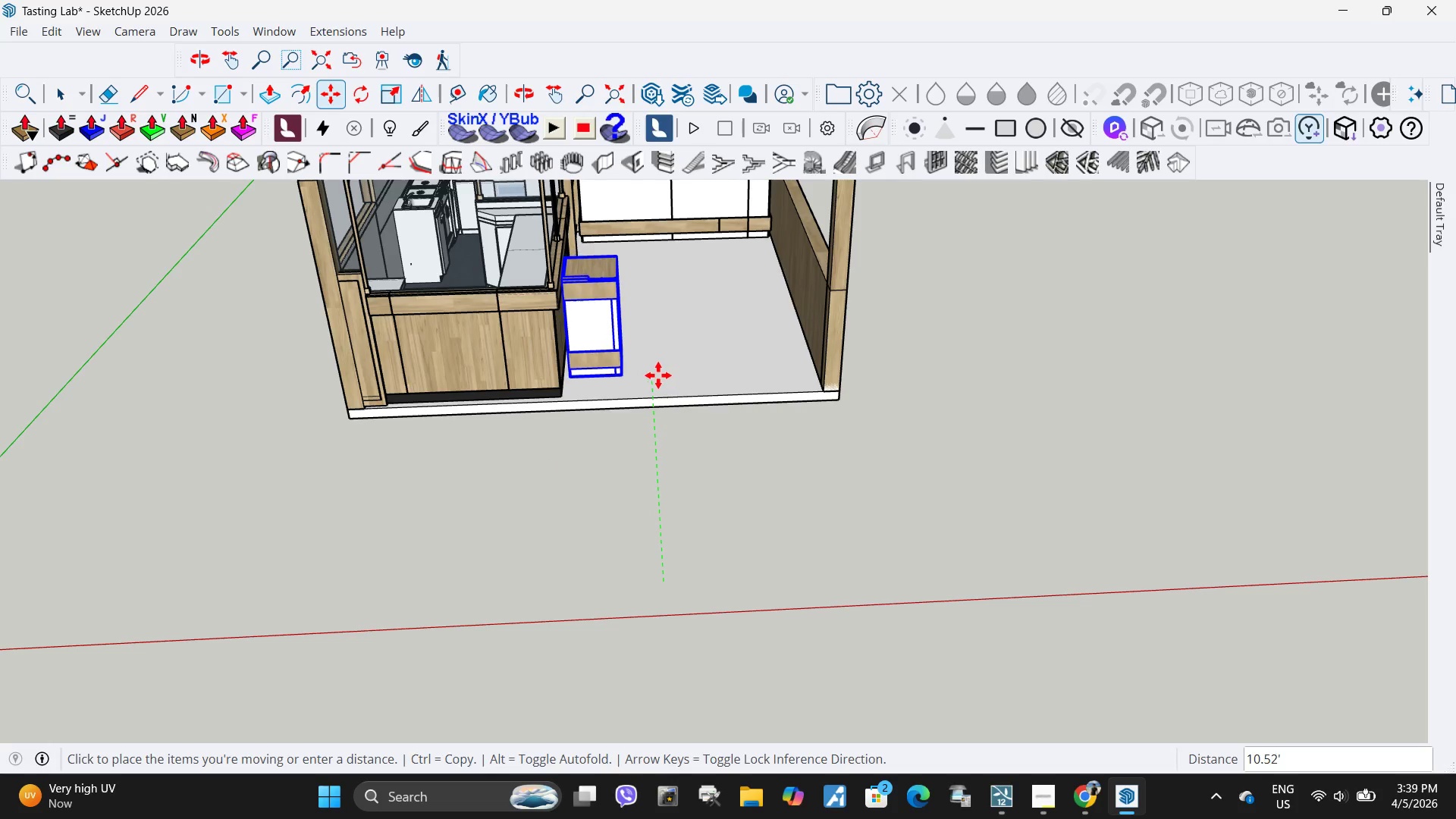 
left_click([657, 375])
 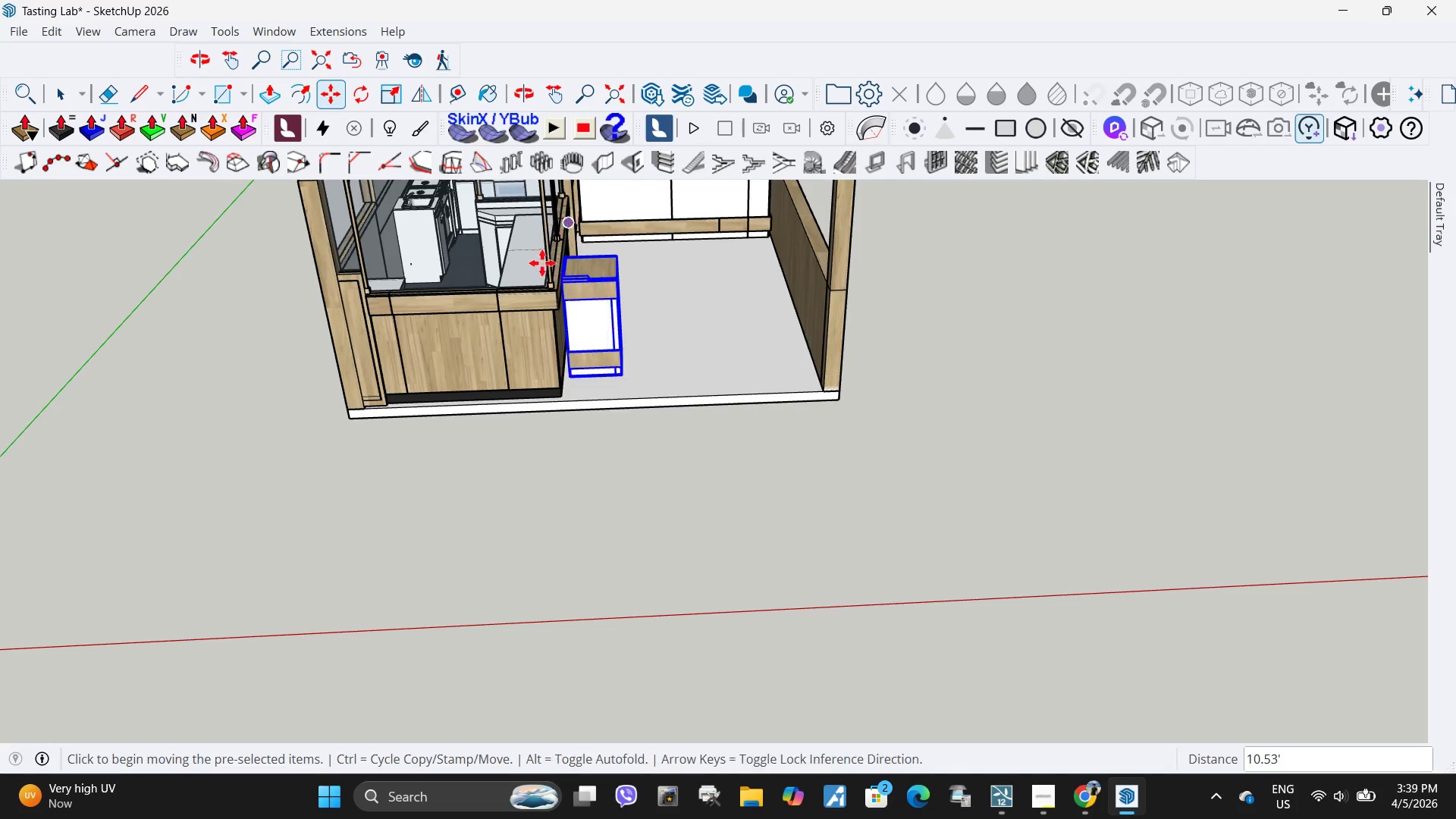 
scroll: coordinate [723, 464], scroll_direction: up, amount: 4.0
 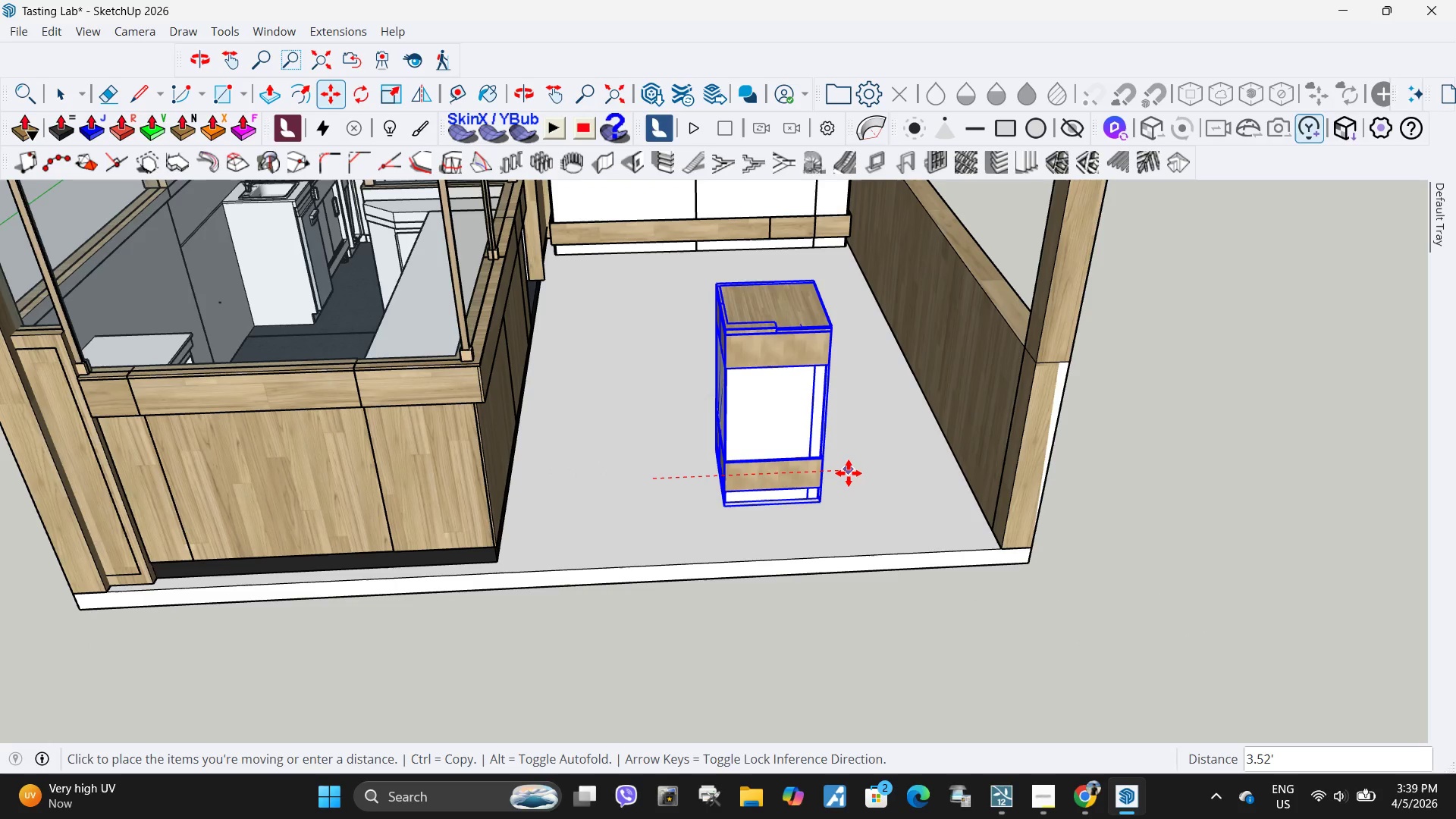 
left_click([846, 473])
 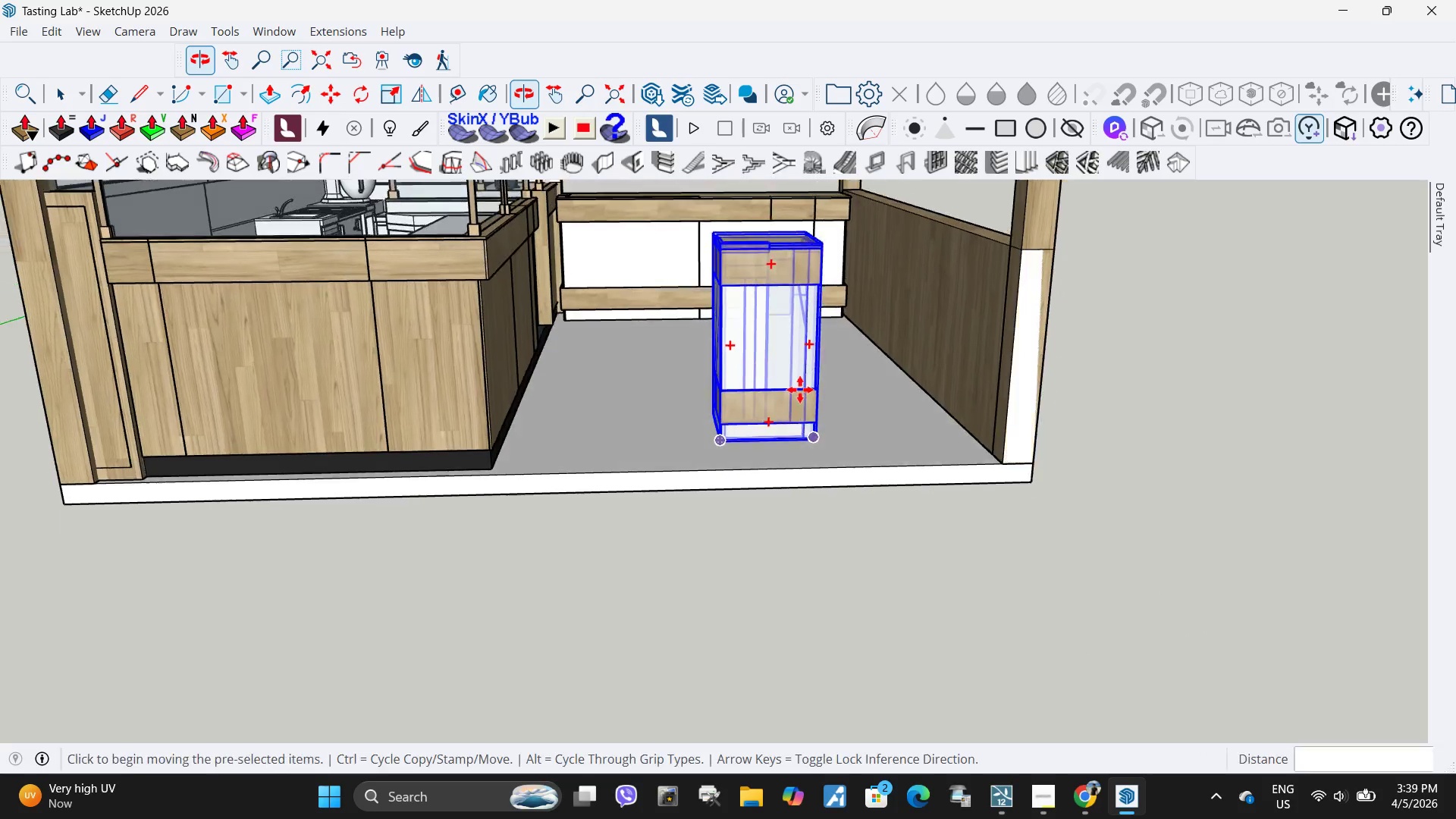 
key(Space)
 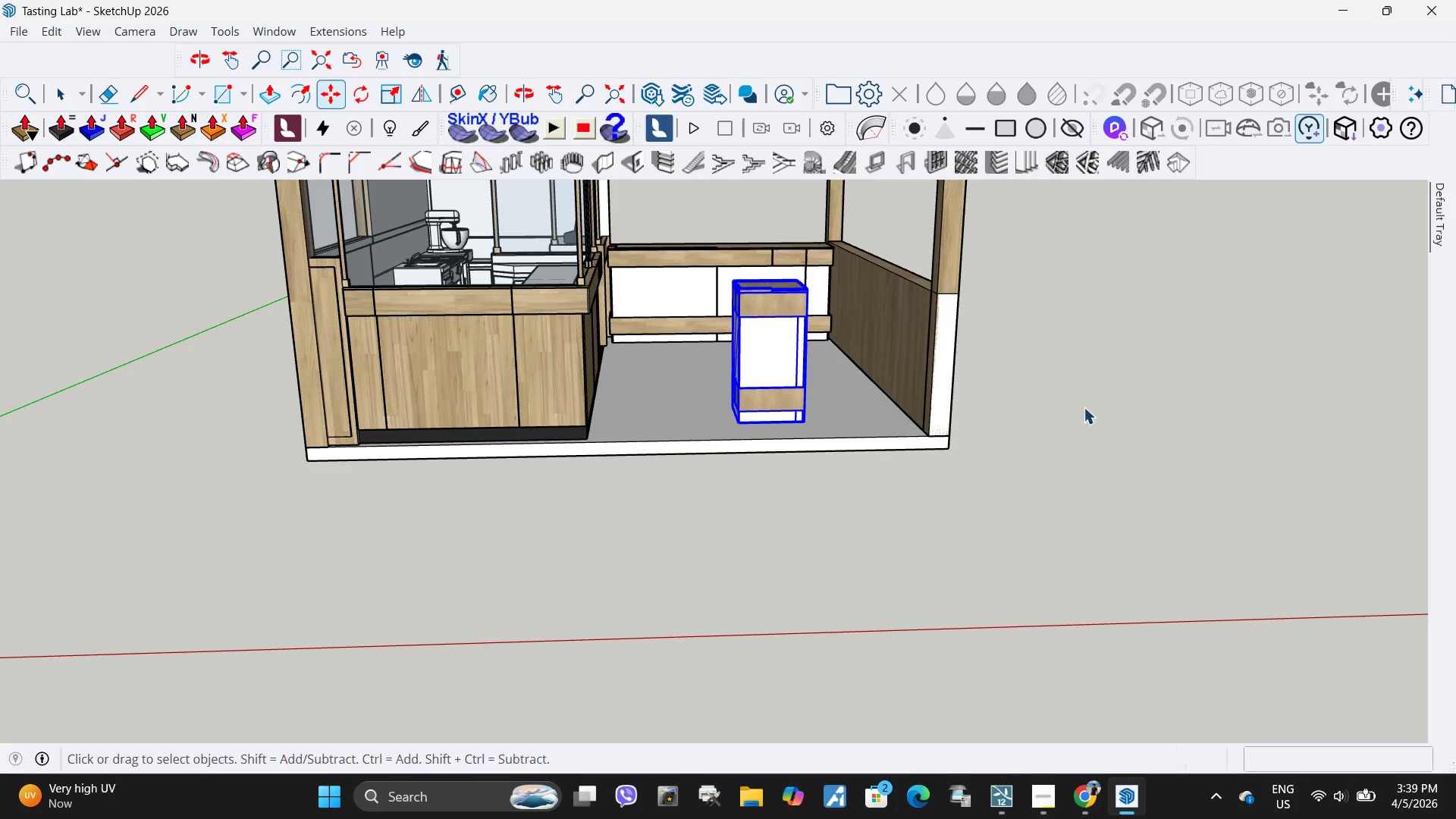 
left_click([1084, 407])
 